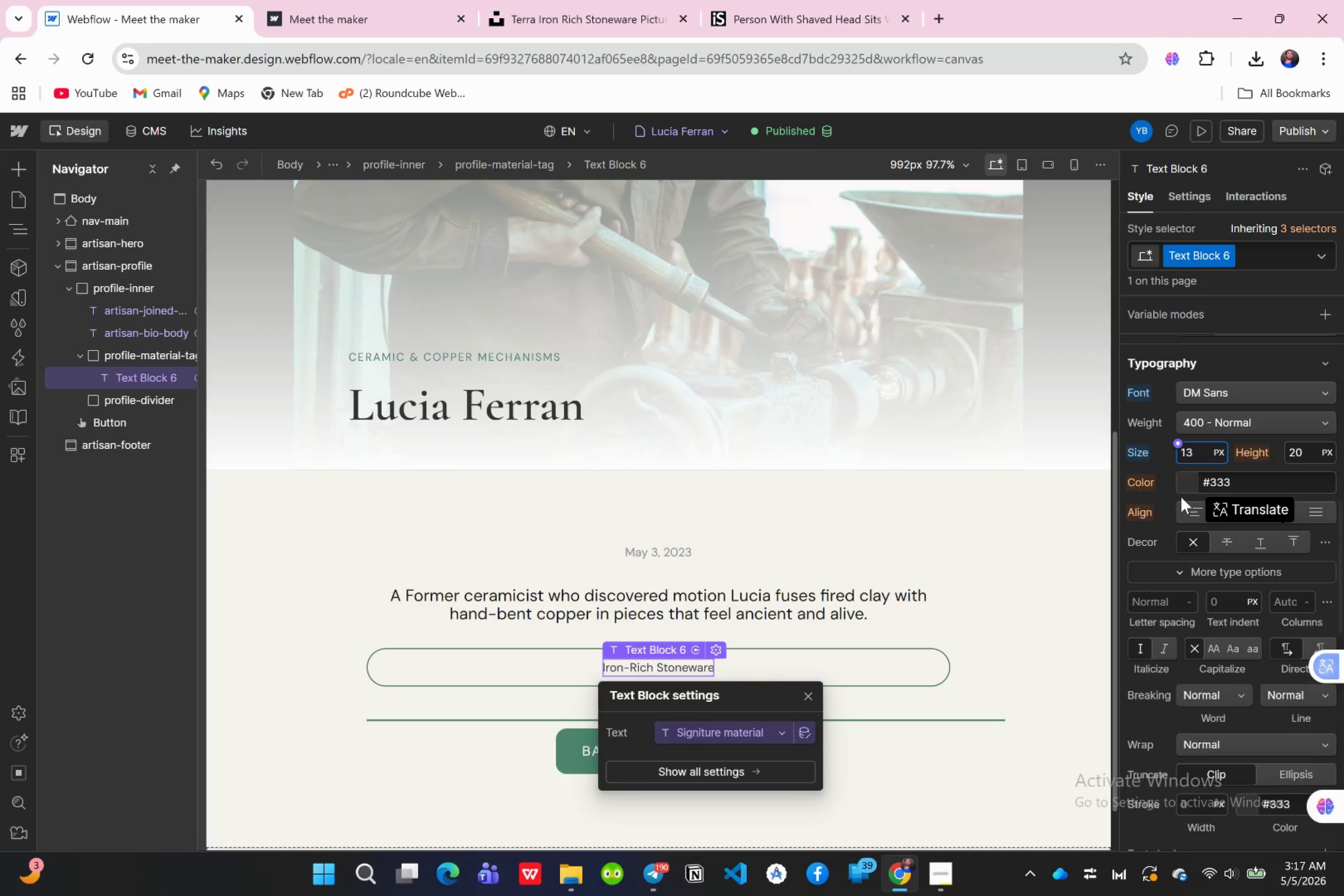 
mouse_move([1183, 478])
 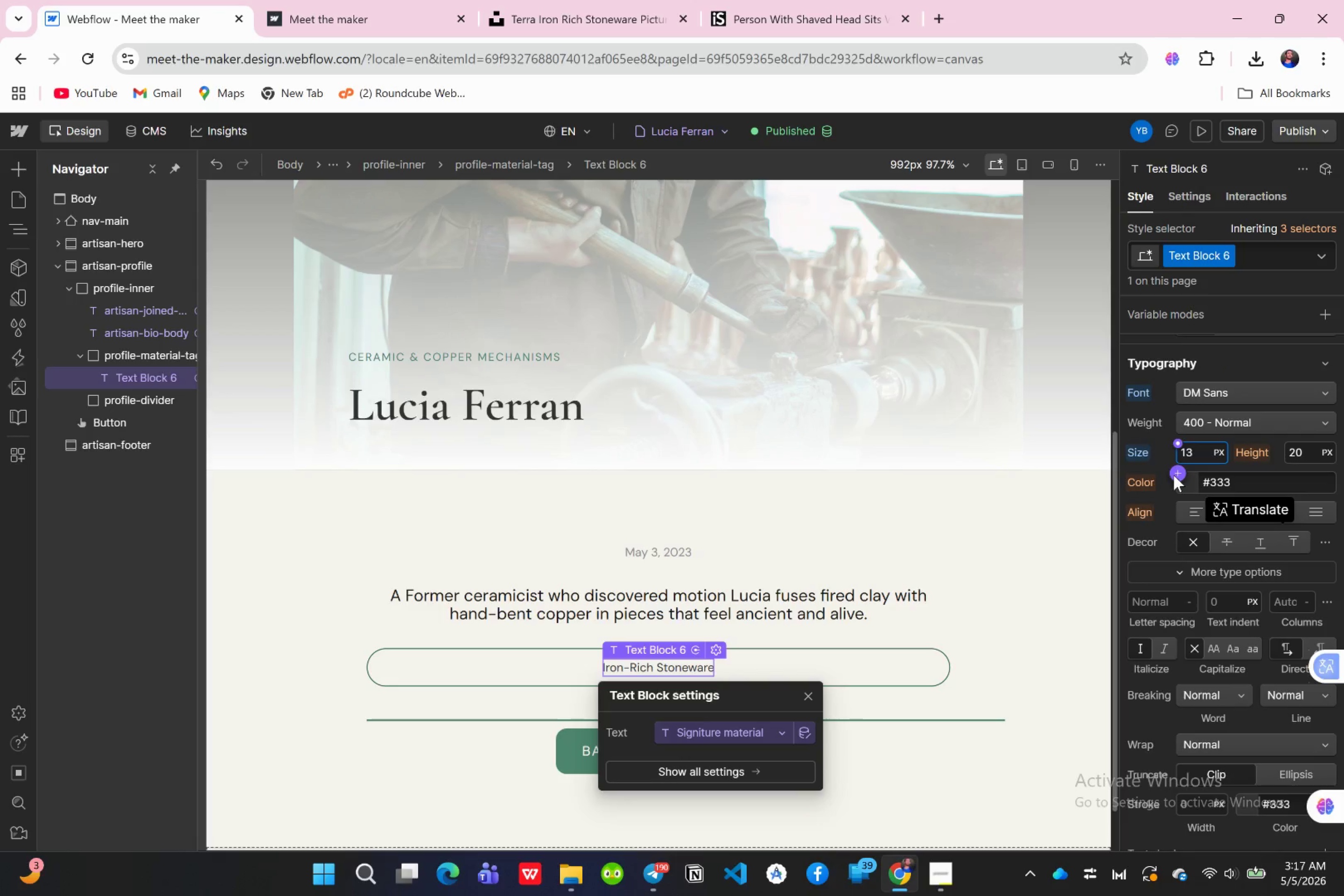 
left_click([1174, 475])
 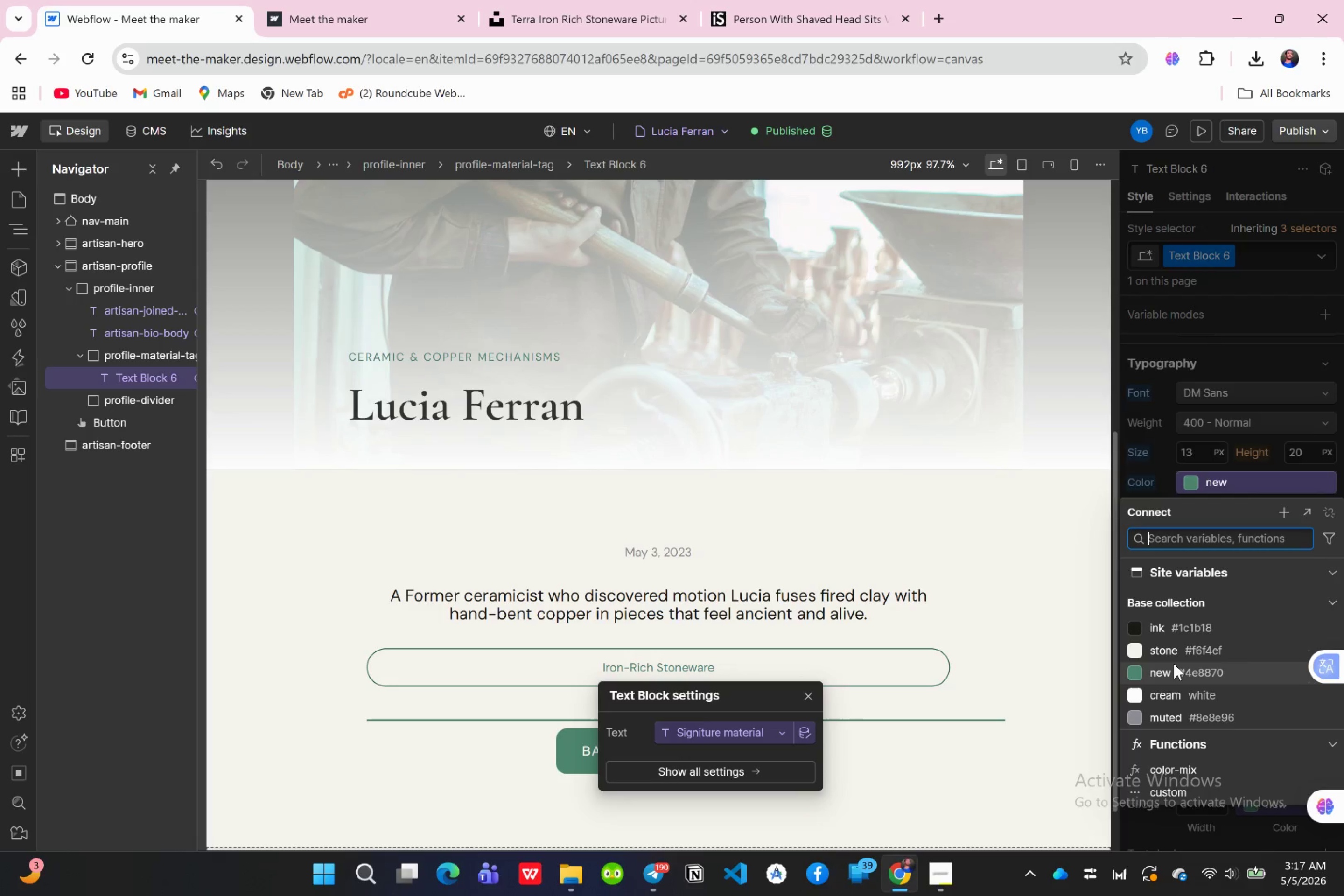 
left_click([1174, 665])
 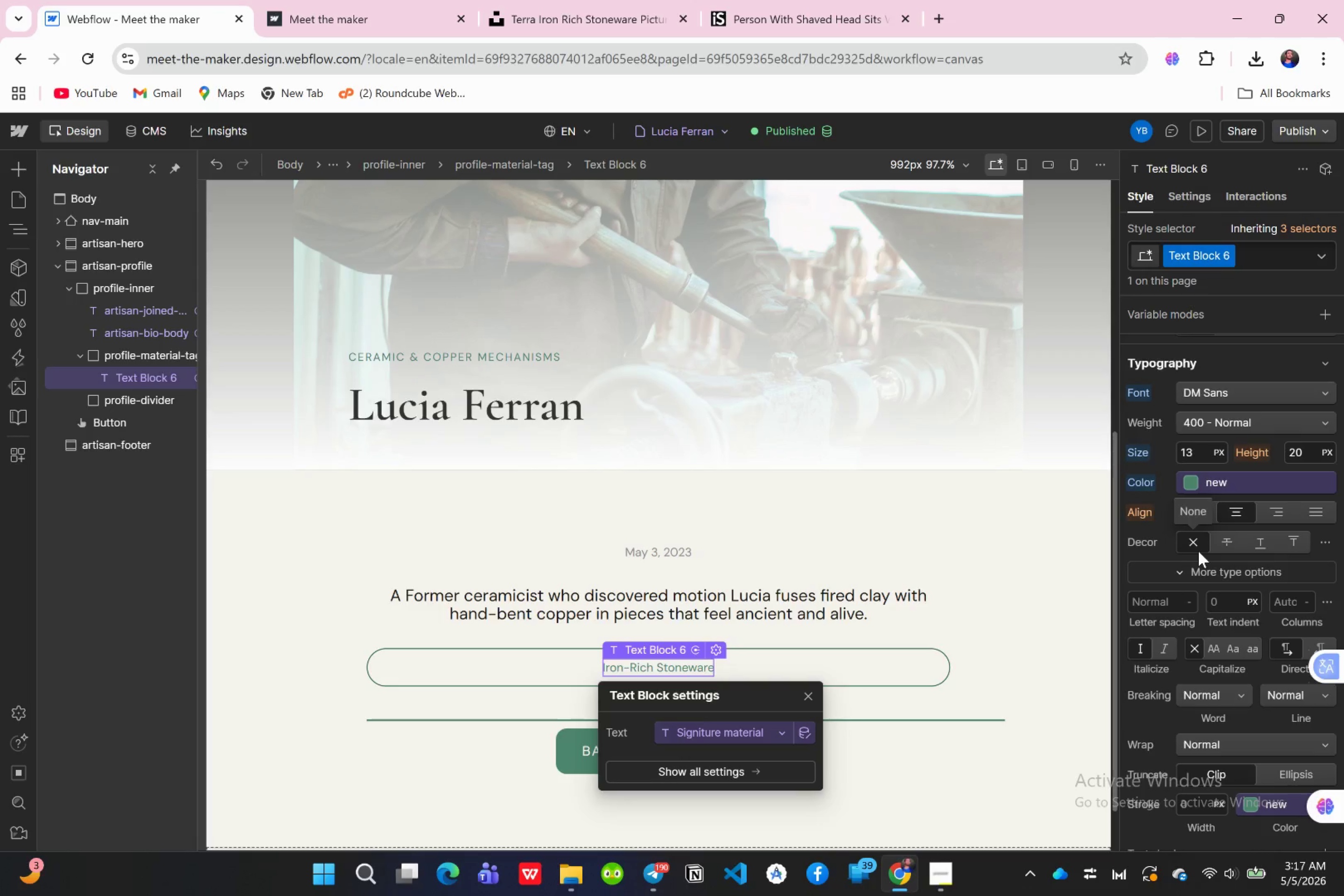 
wait(9.44)
 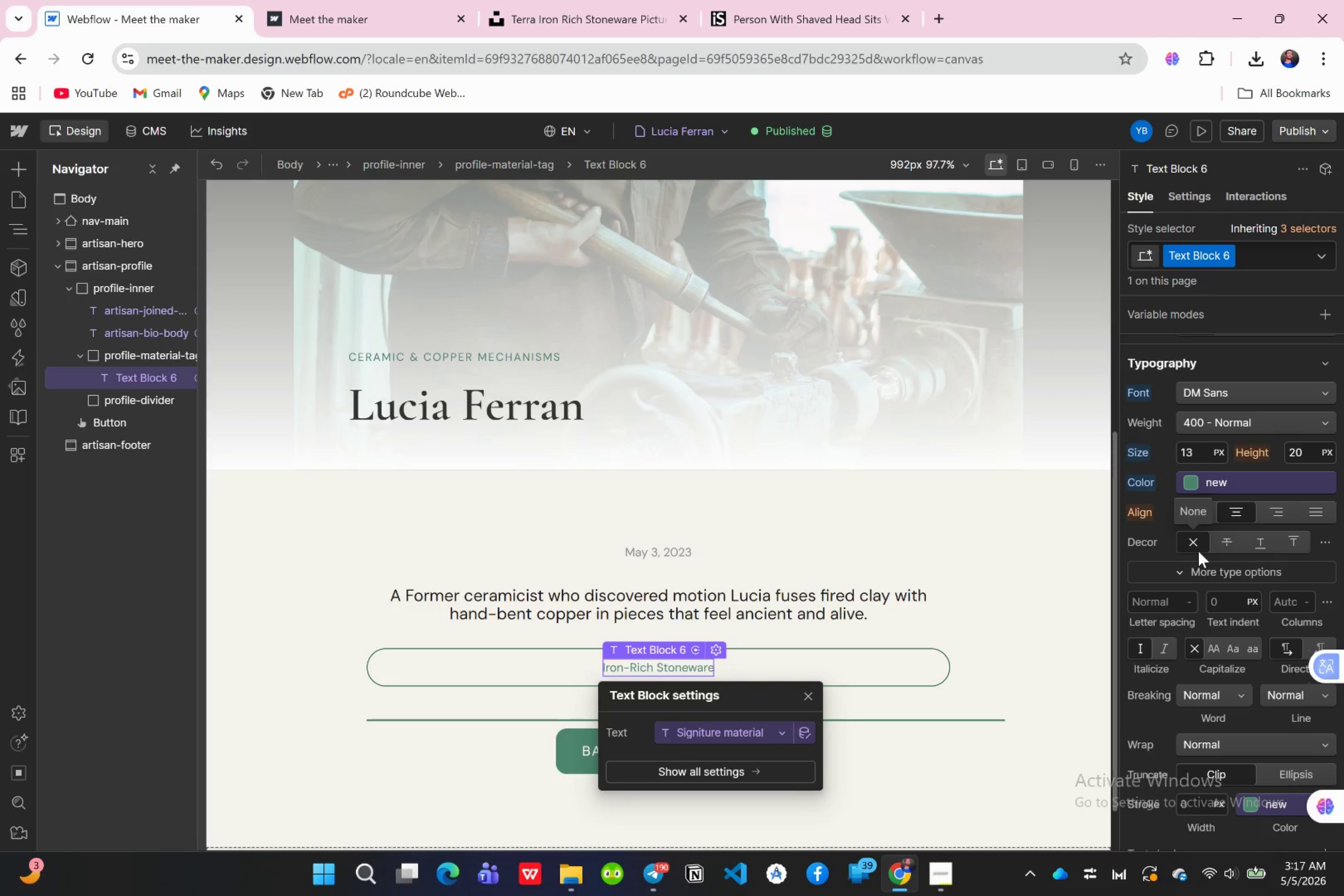 
scroll: coordinate [1198, 551], scroll_direction: down, amount: 2.0
 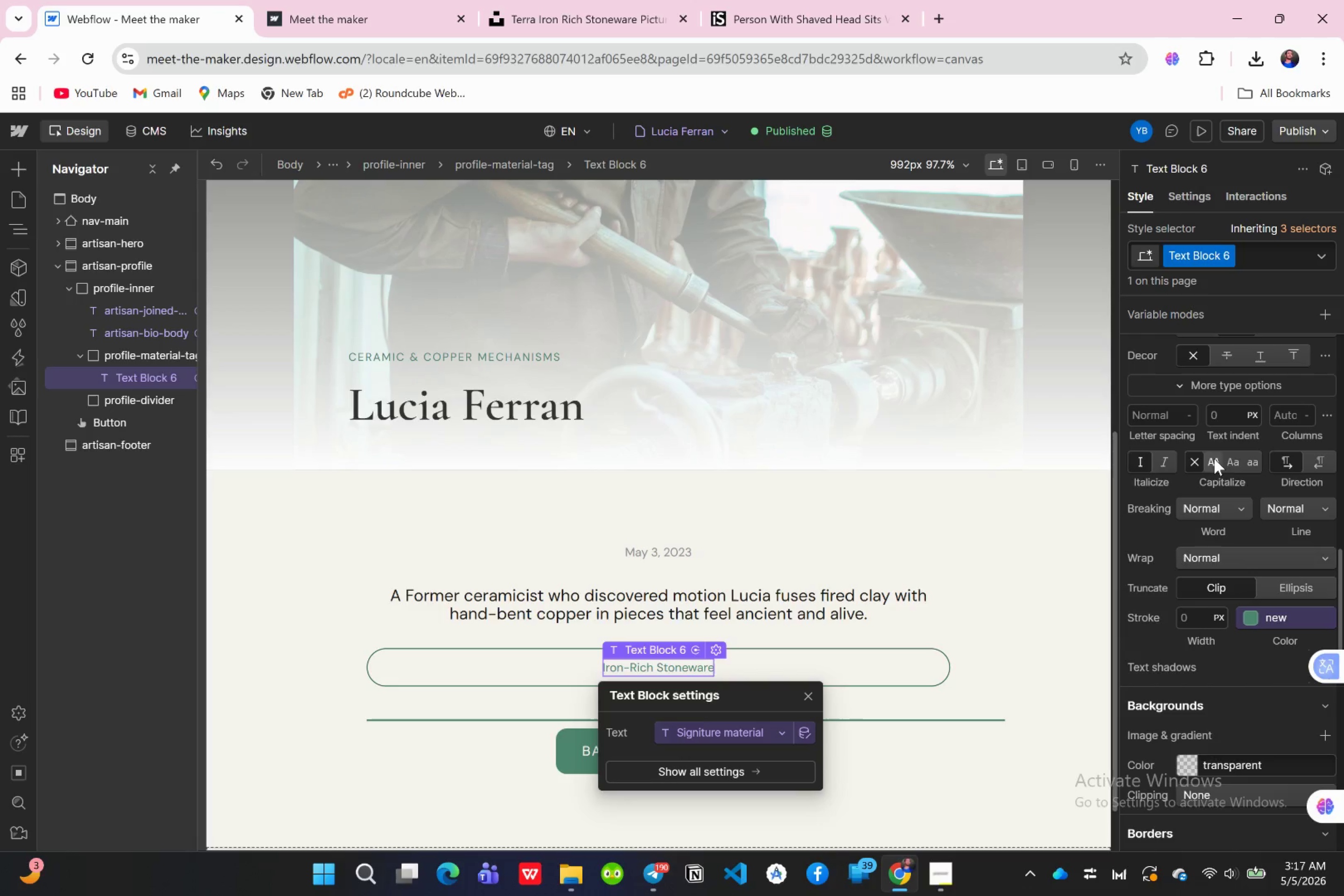 
left_click([1214, 459])
 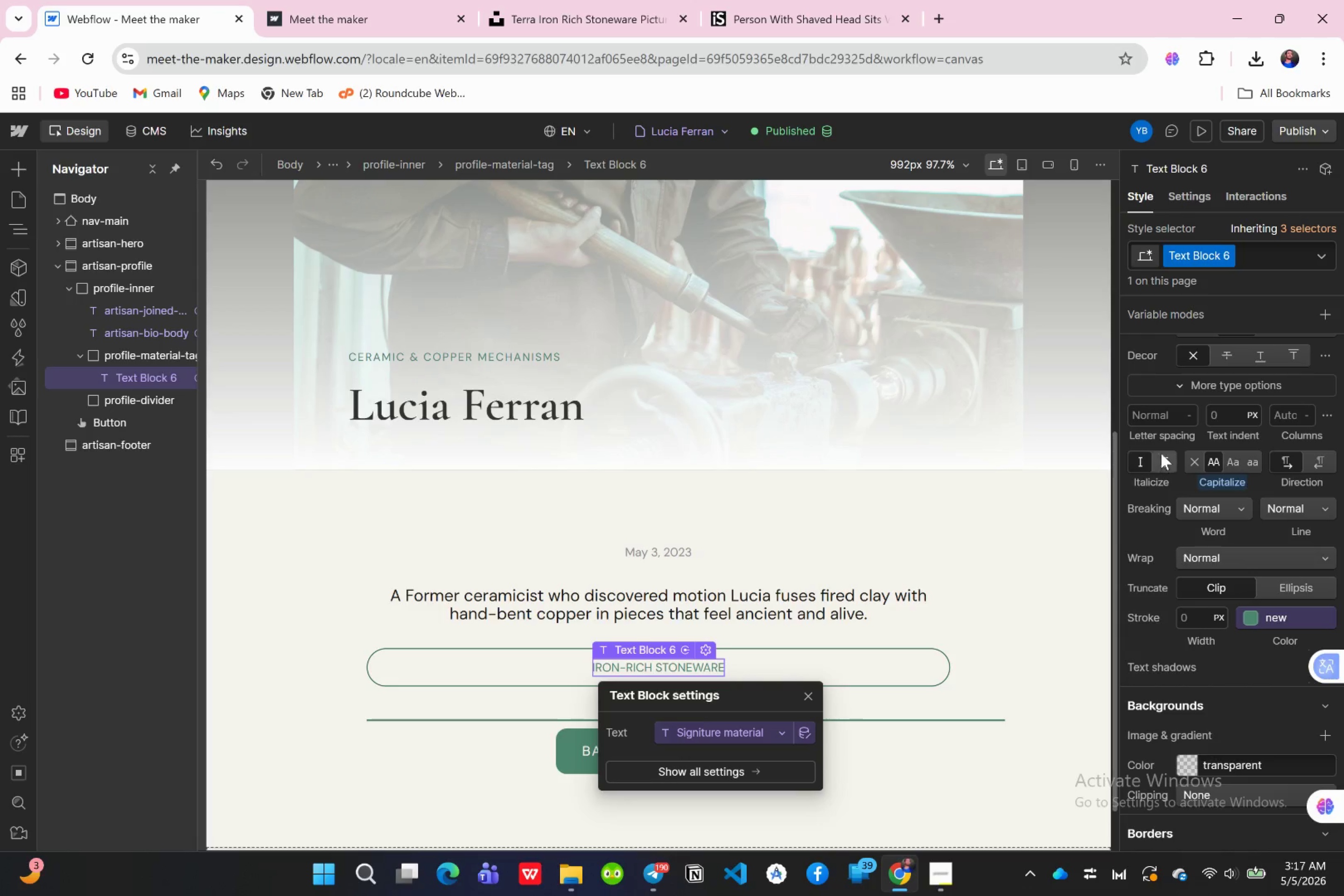 
left_click([1155, 424])
 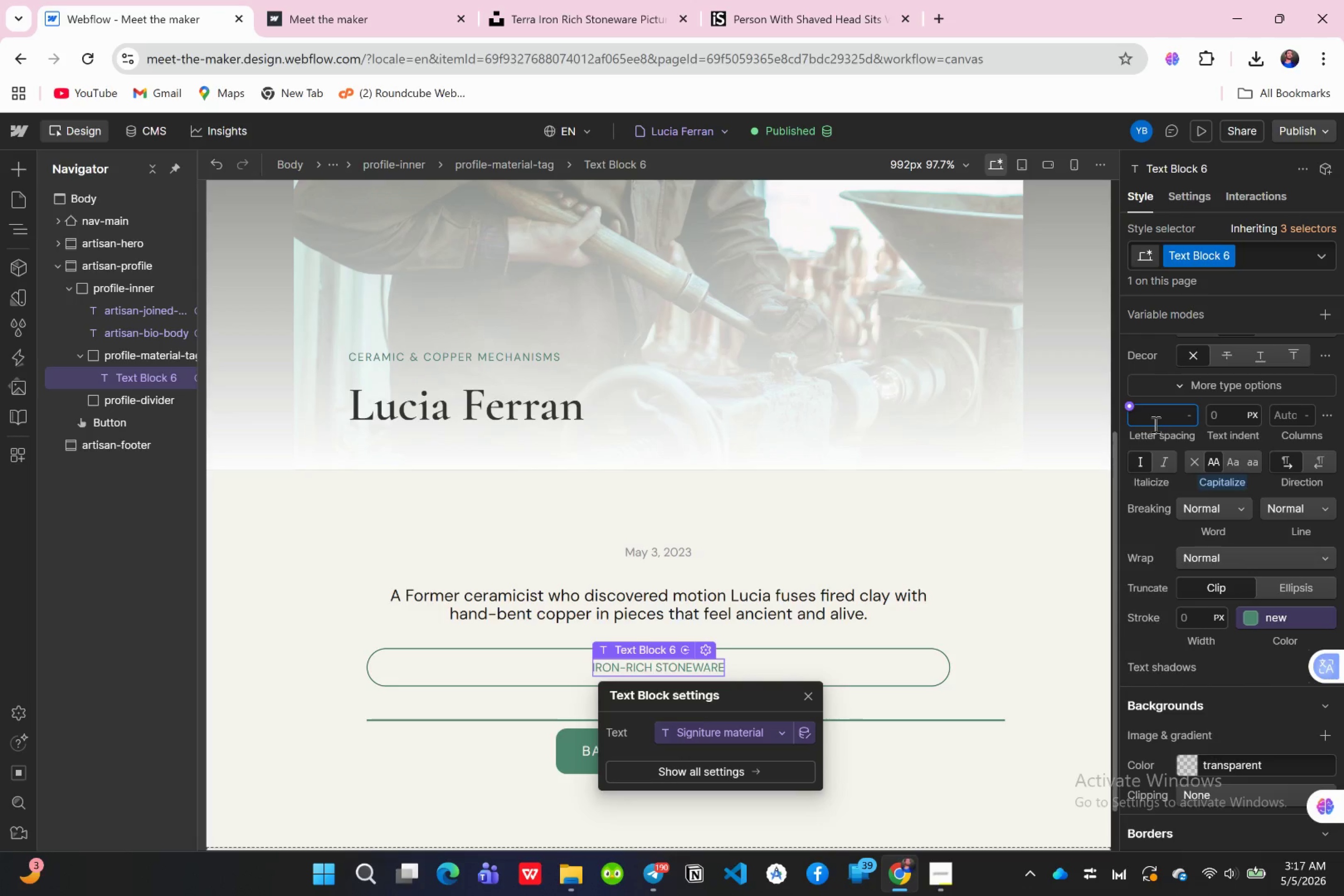 
wait(6.38)
 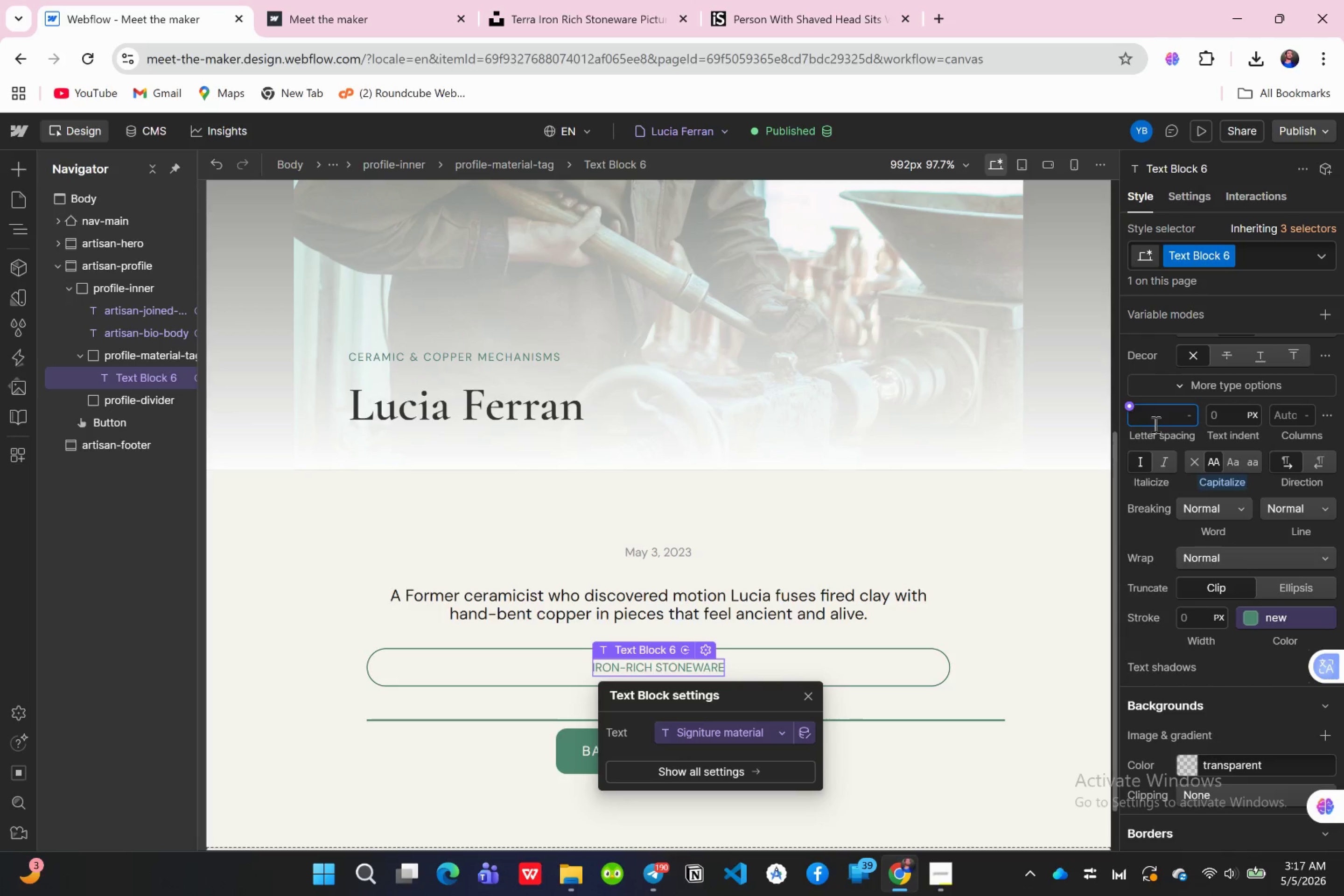 
key(1)
 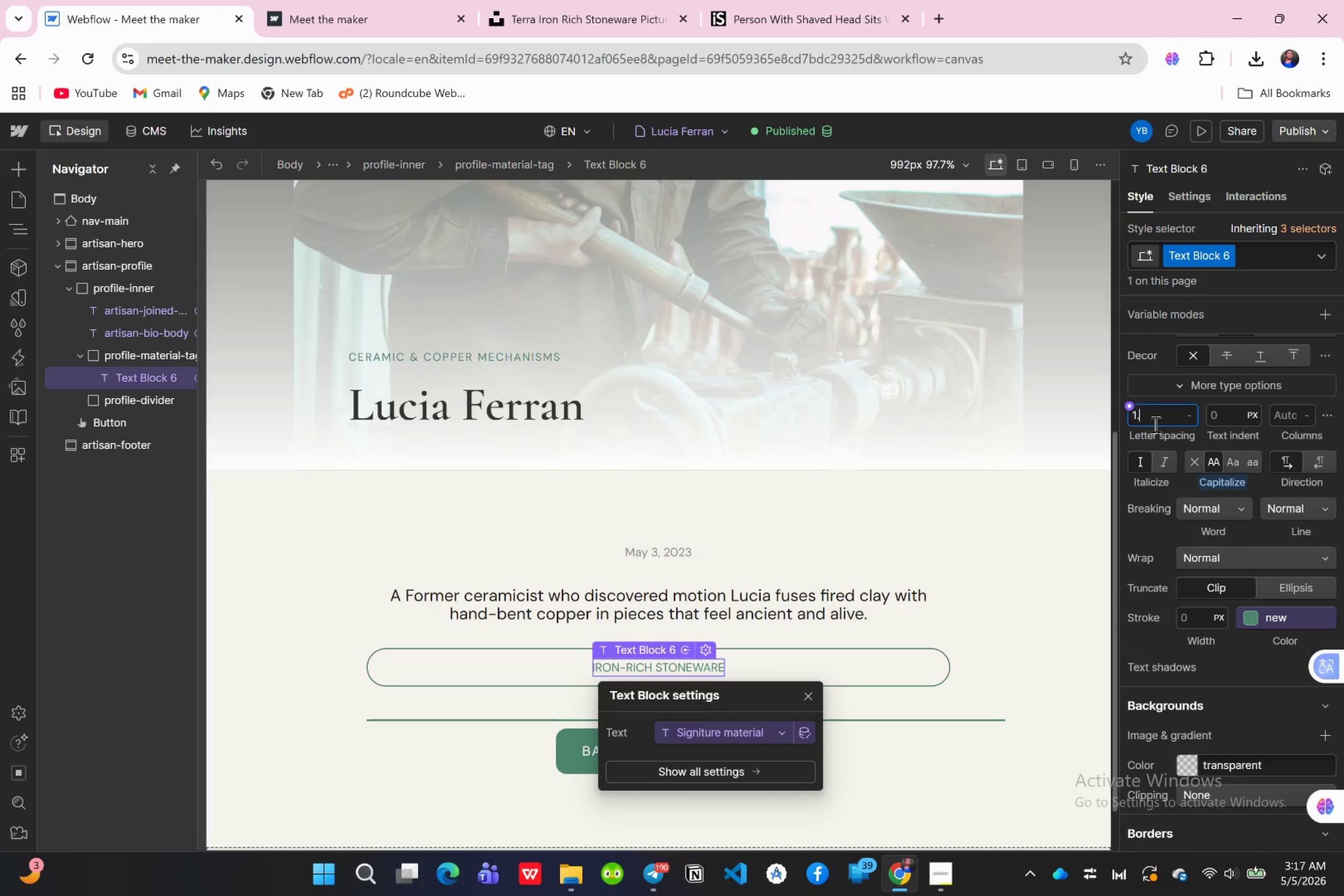 
key(Period)
 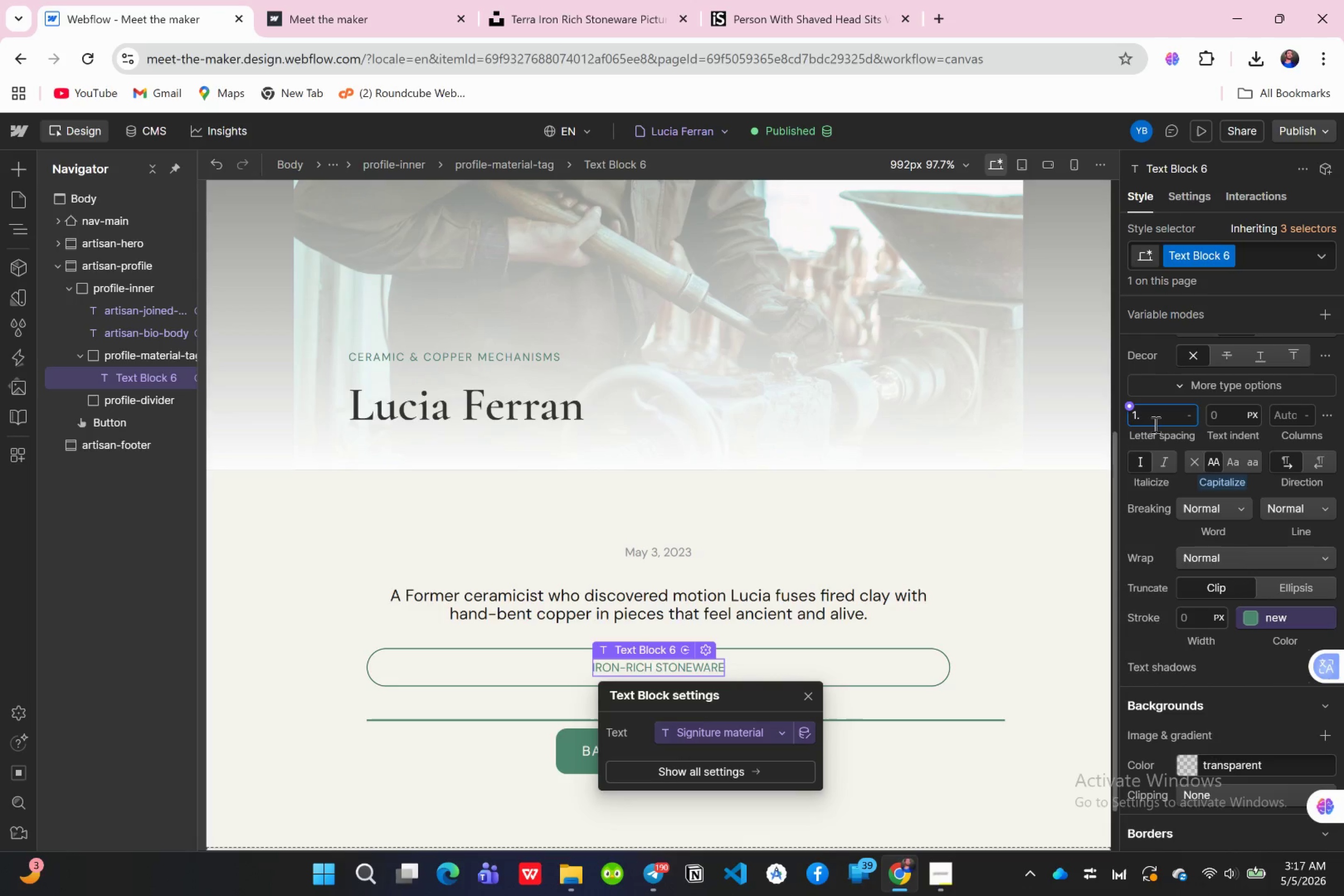 
key(5)
 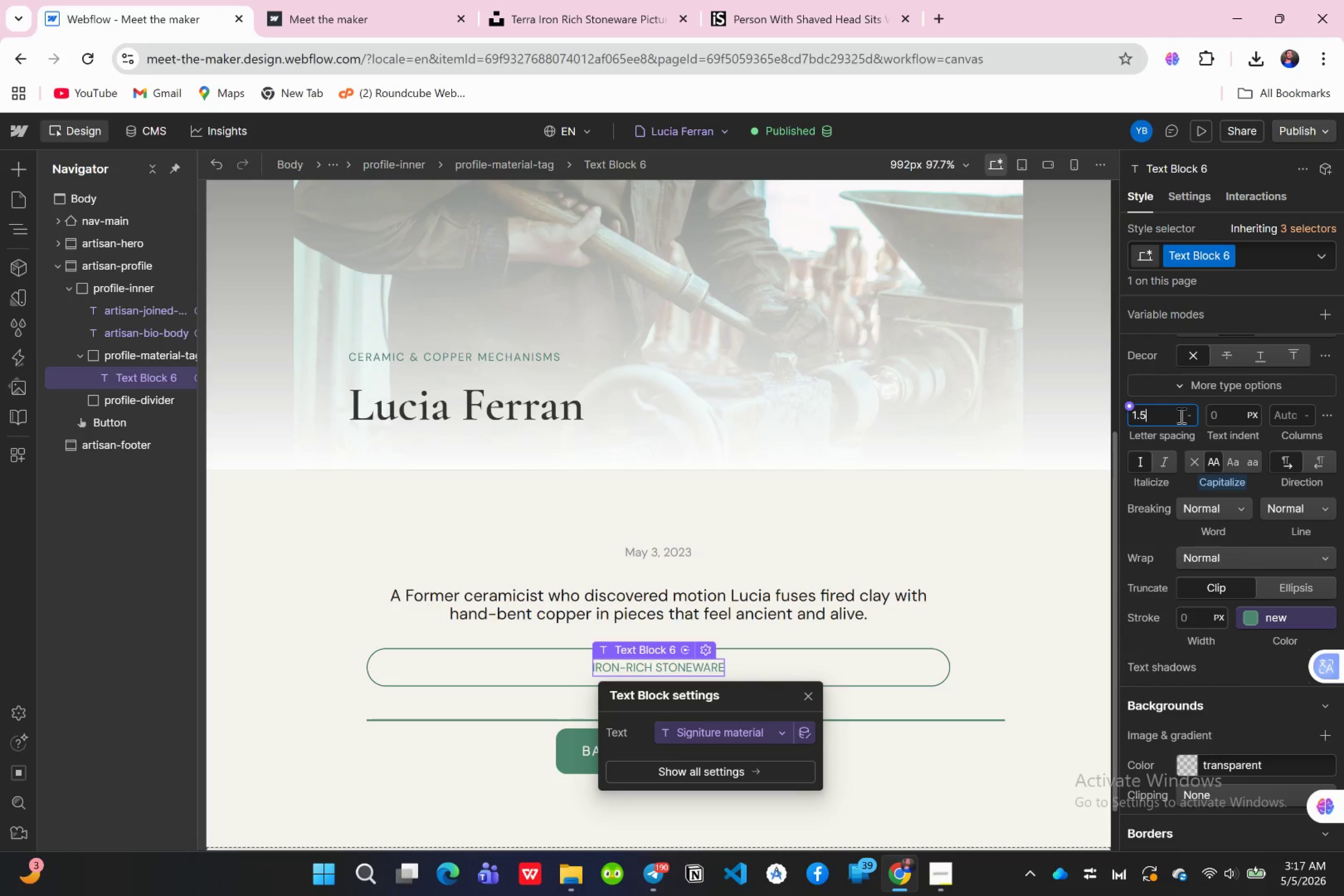 
key(Enter)
 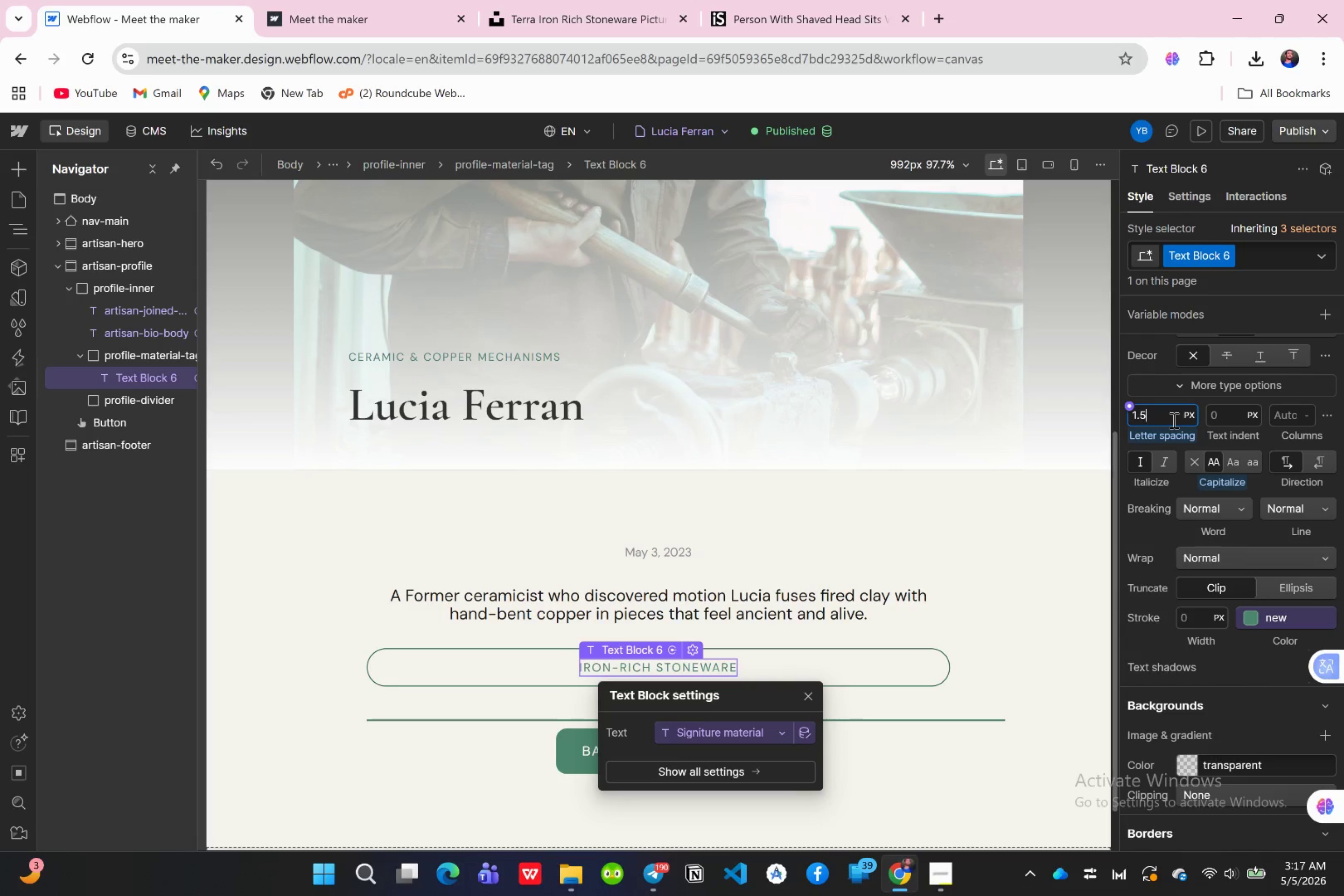 
wait(19.06)
 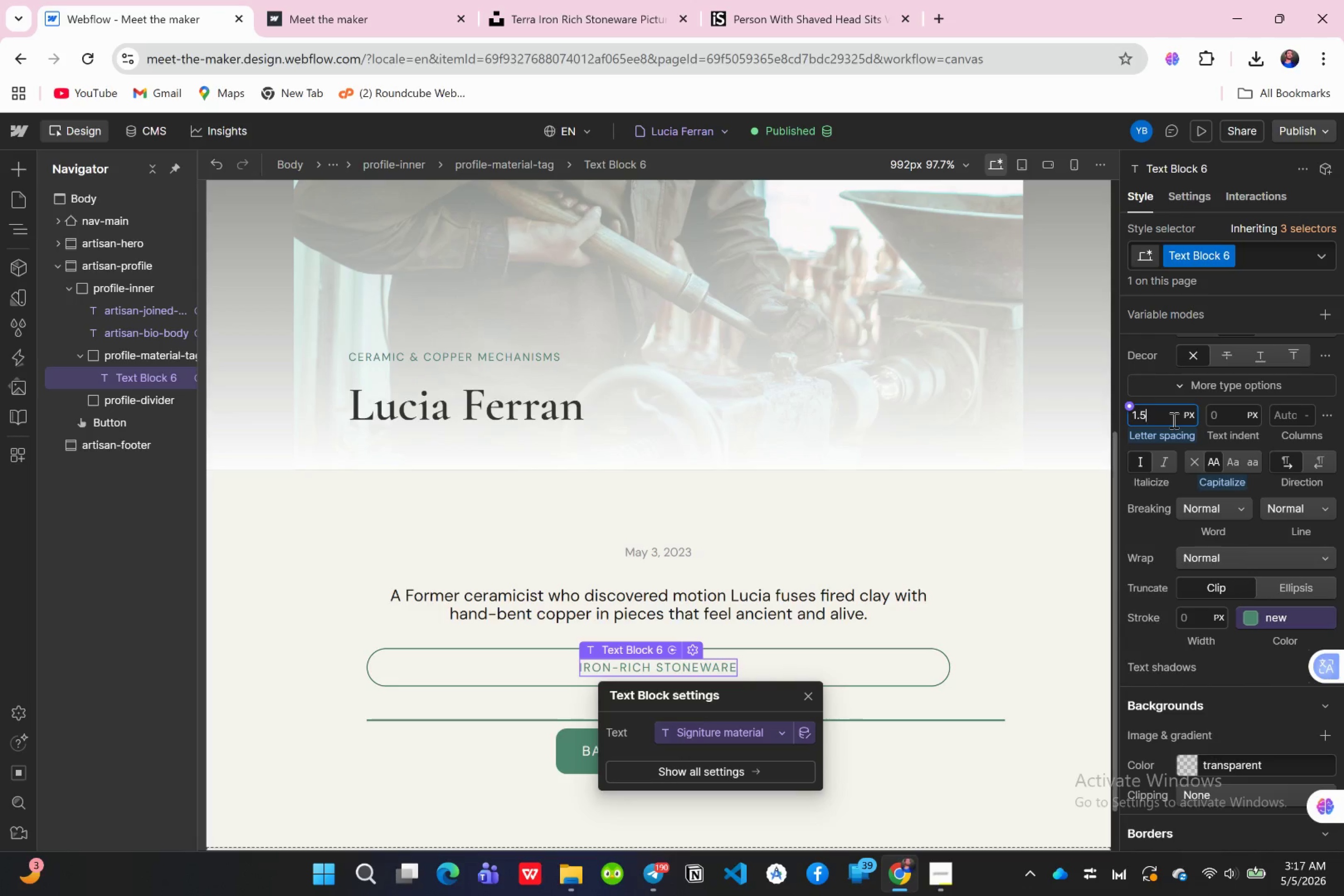 
left_click([810, 698])
 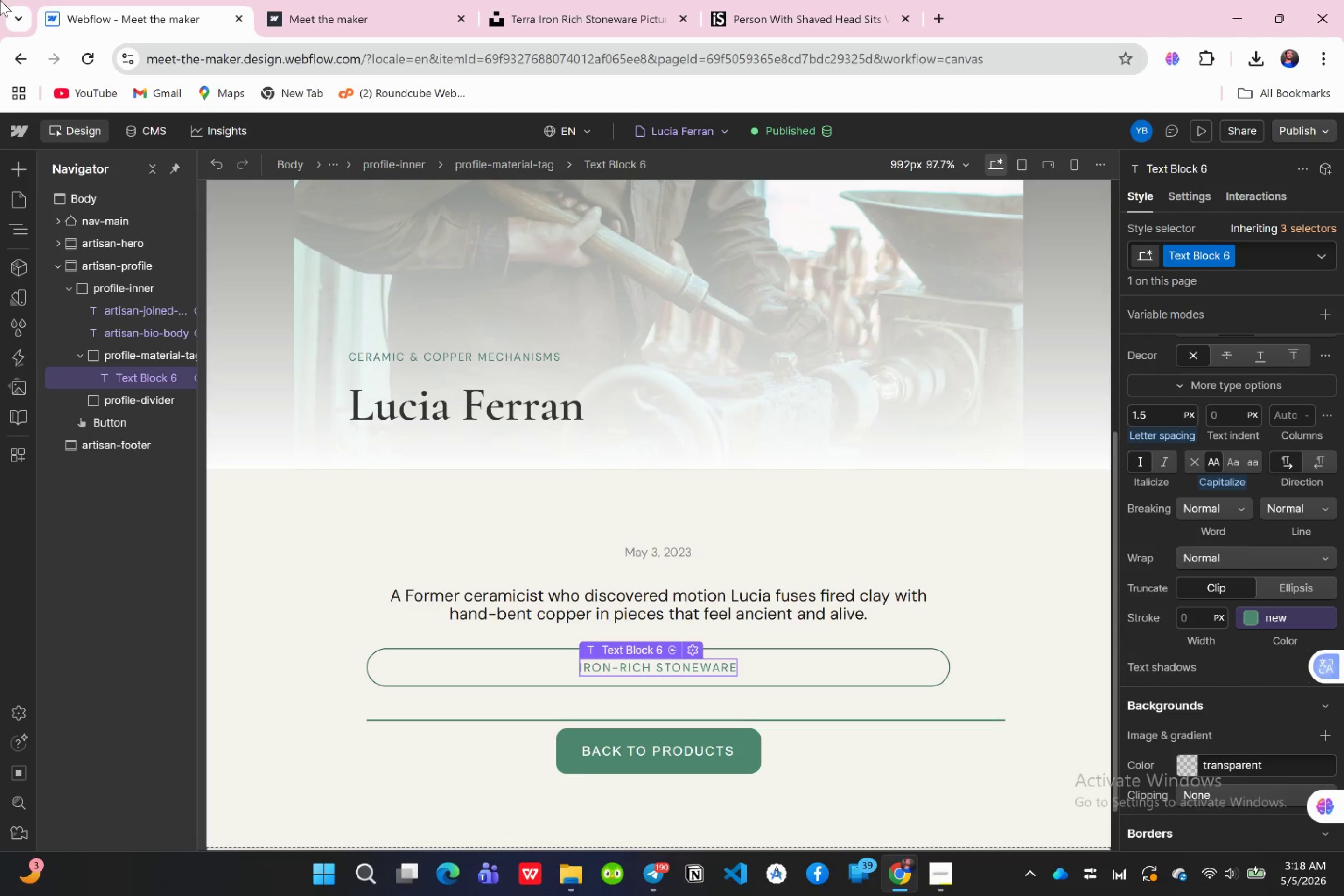 
wait(19.24)
 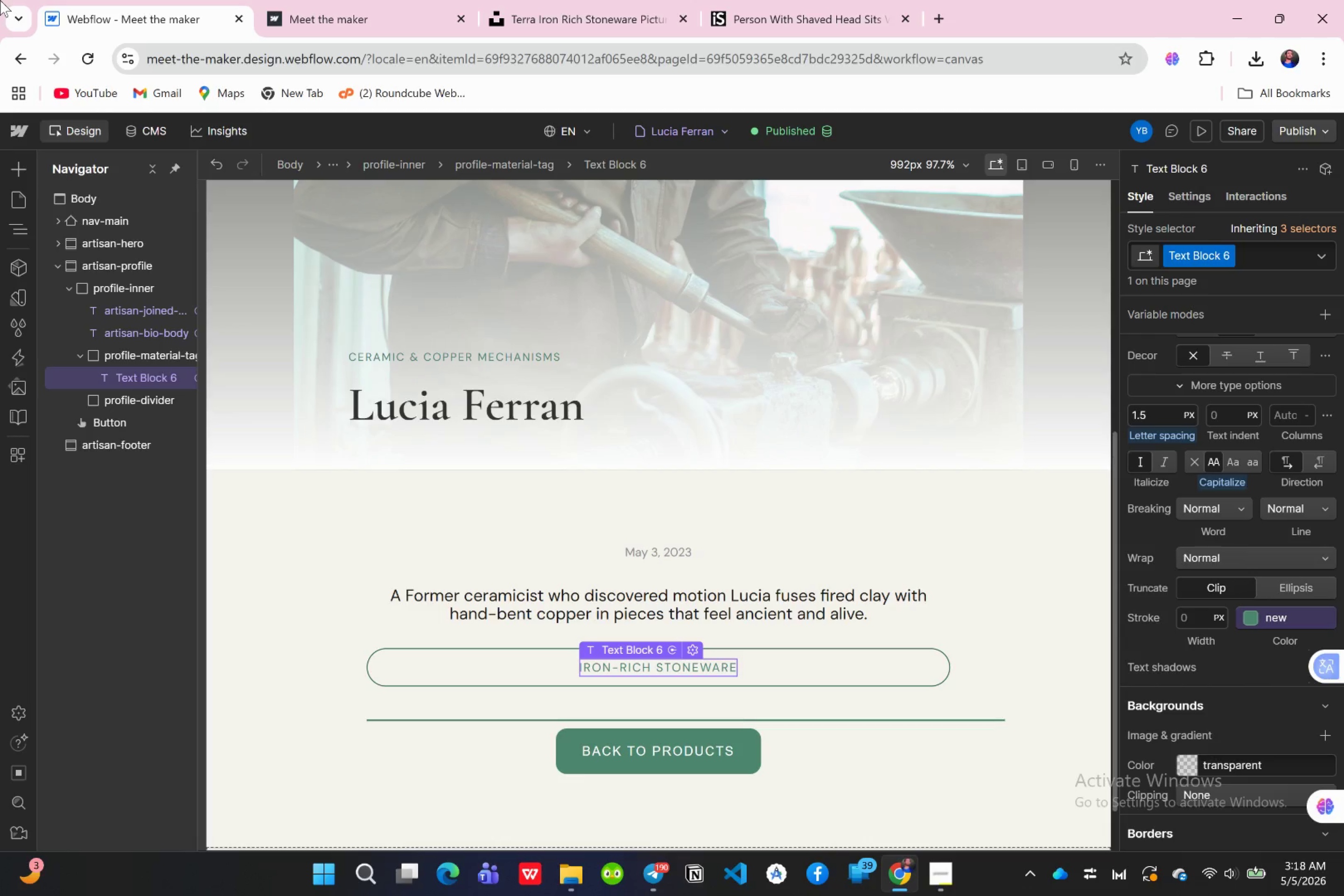 
key(A)
 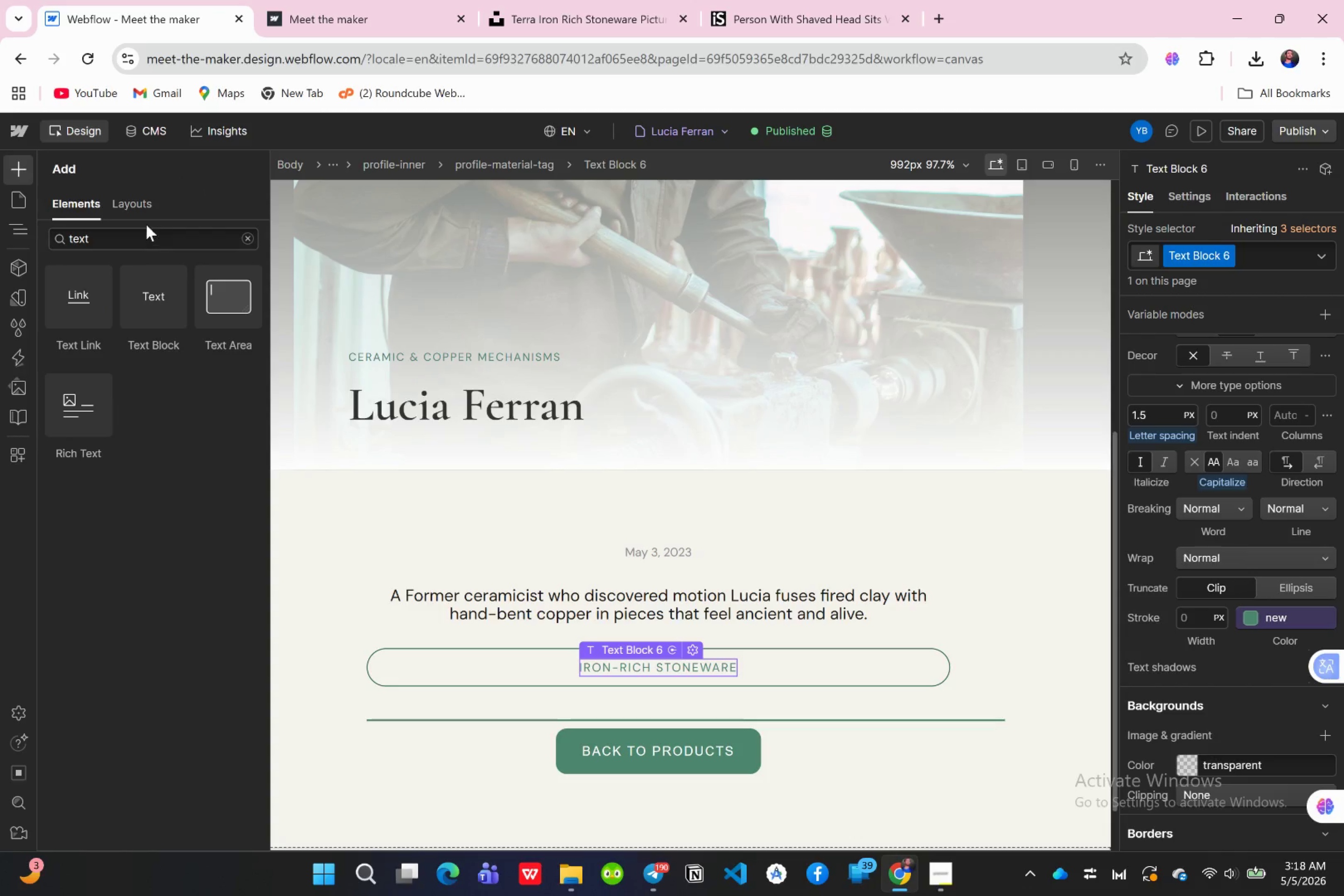 
left_click([128, 234])
 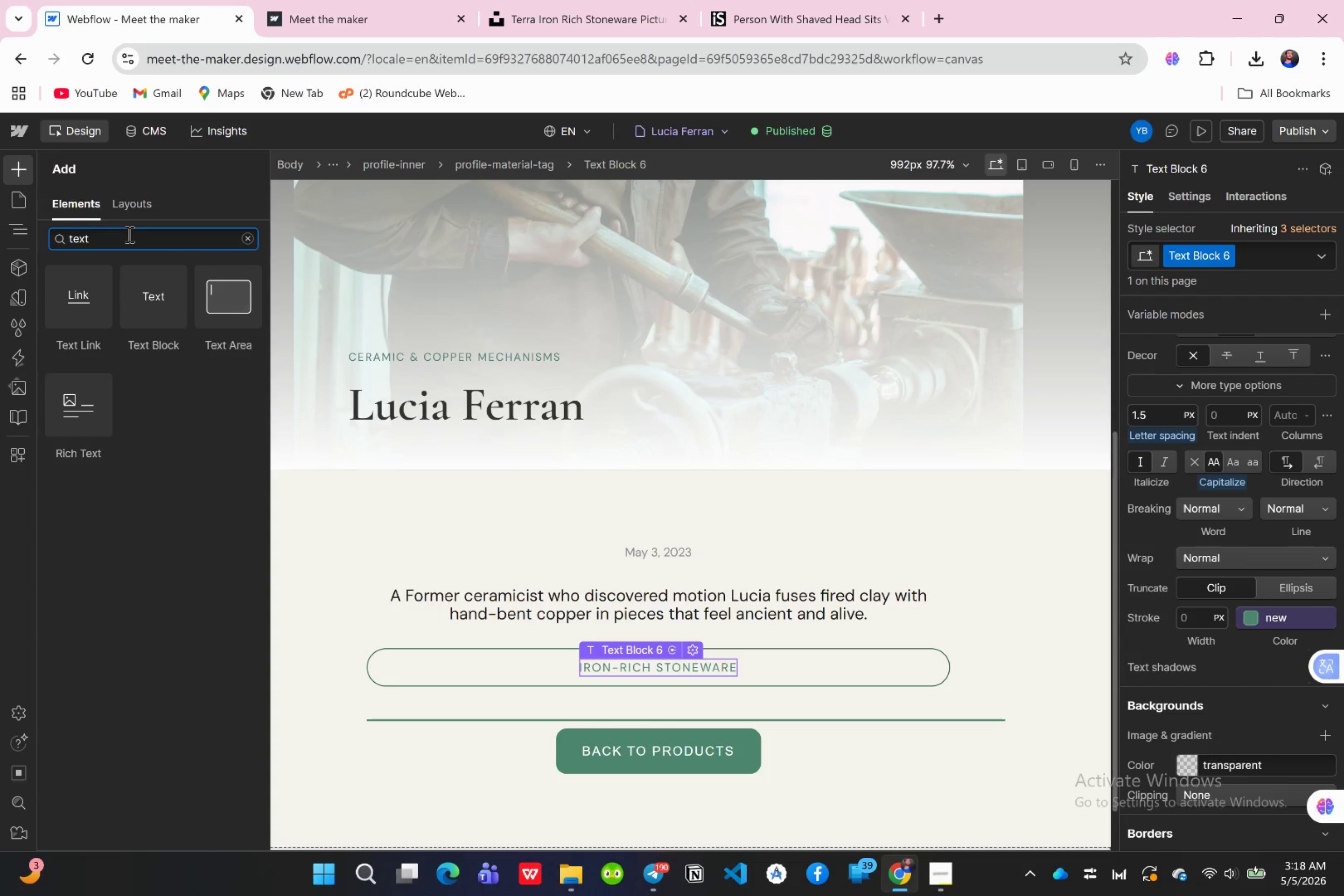 
key(Backspace)
 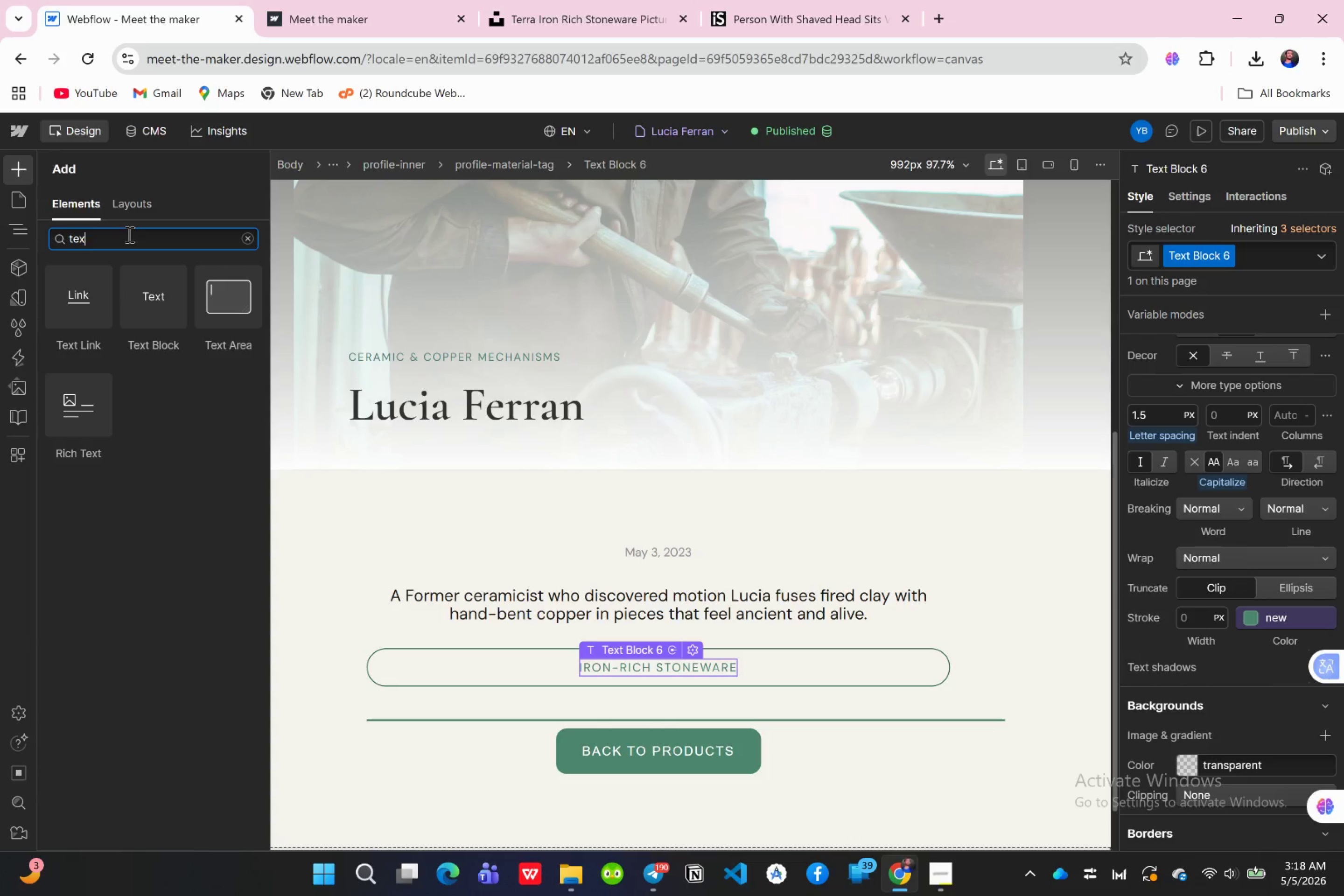 
key(Backspace)
 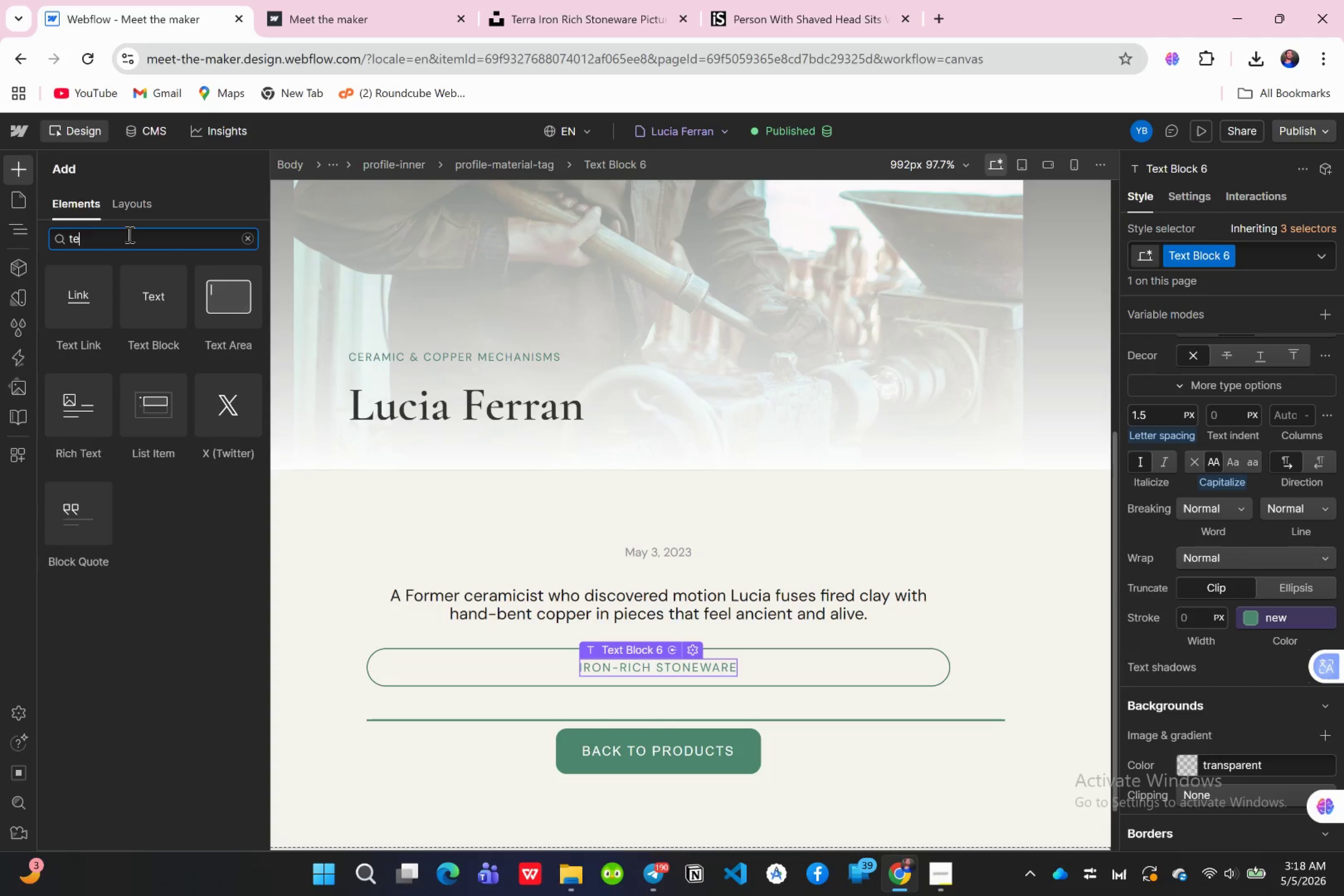 
key(Backspace)
 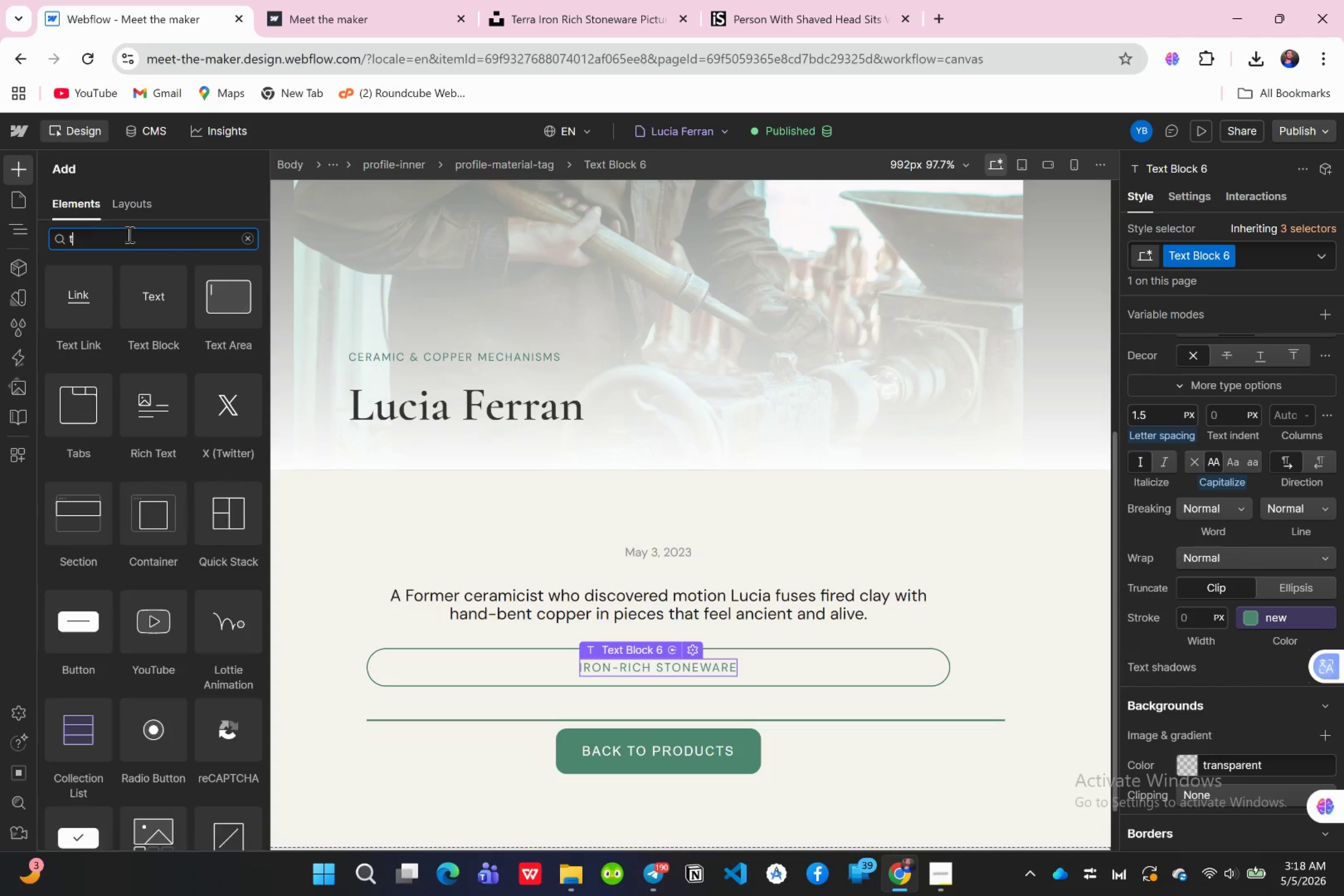 
key(Backspace)
 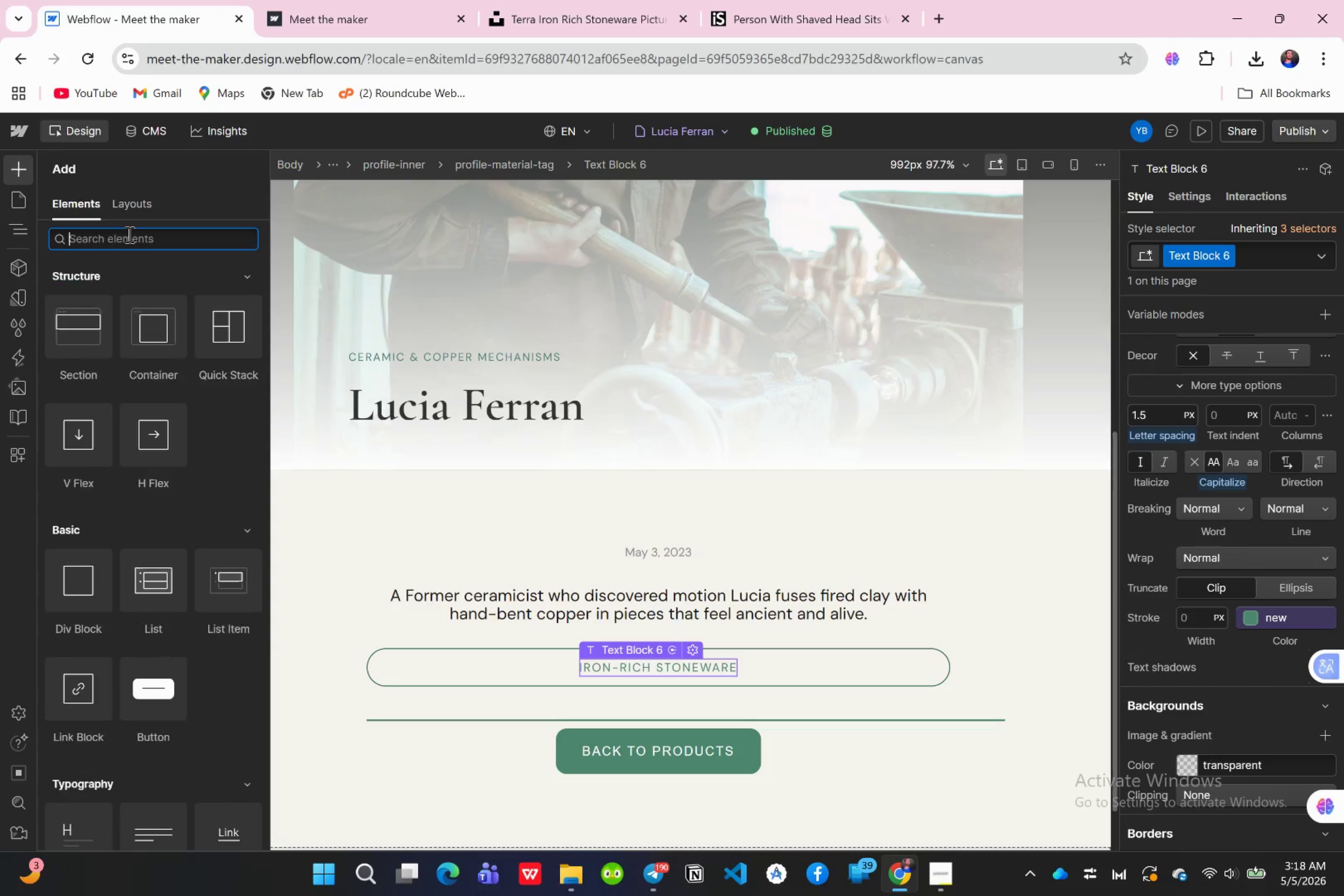 
key(Backspace)
 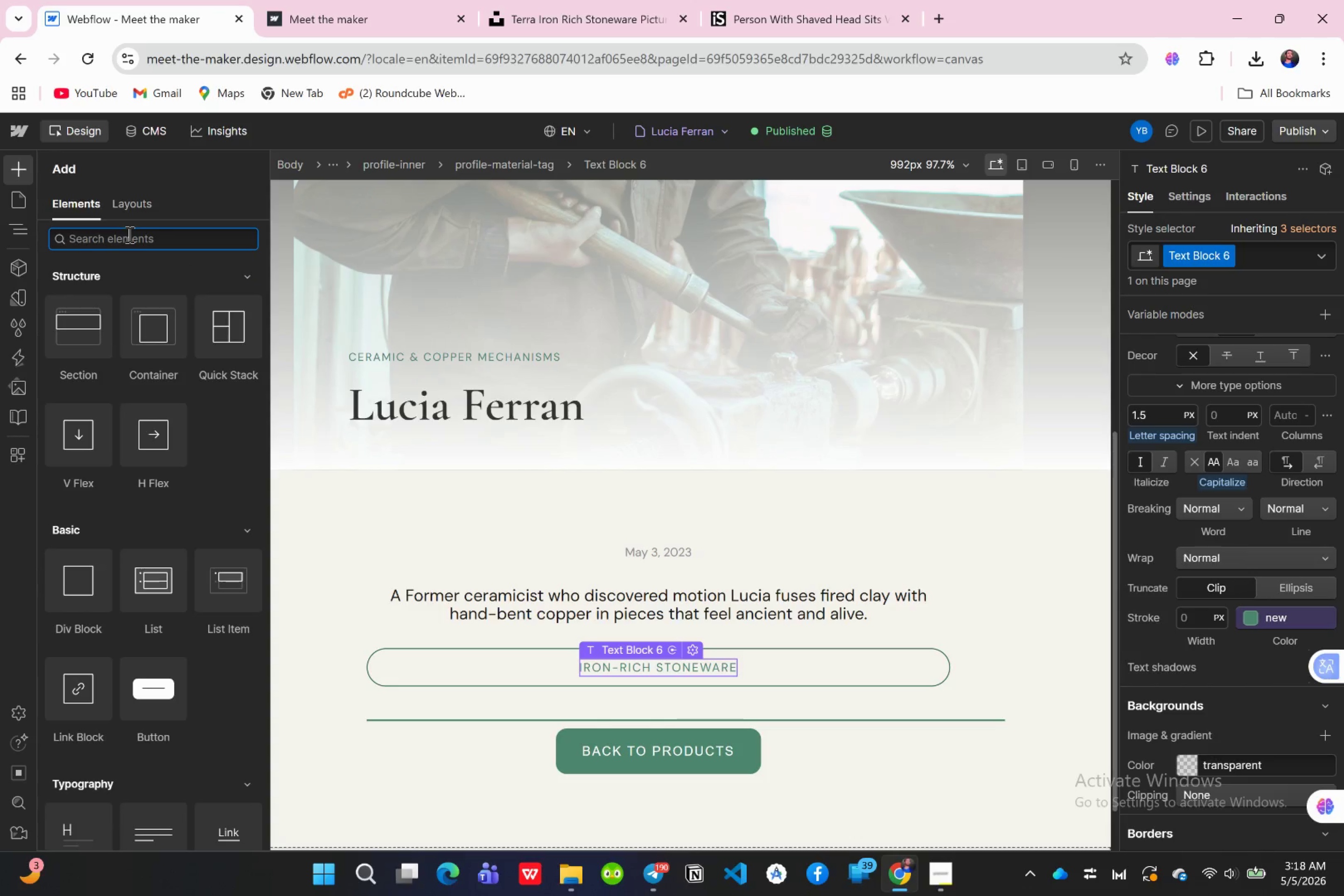 
key(CapsLock)
 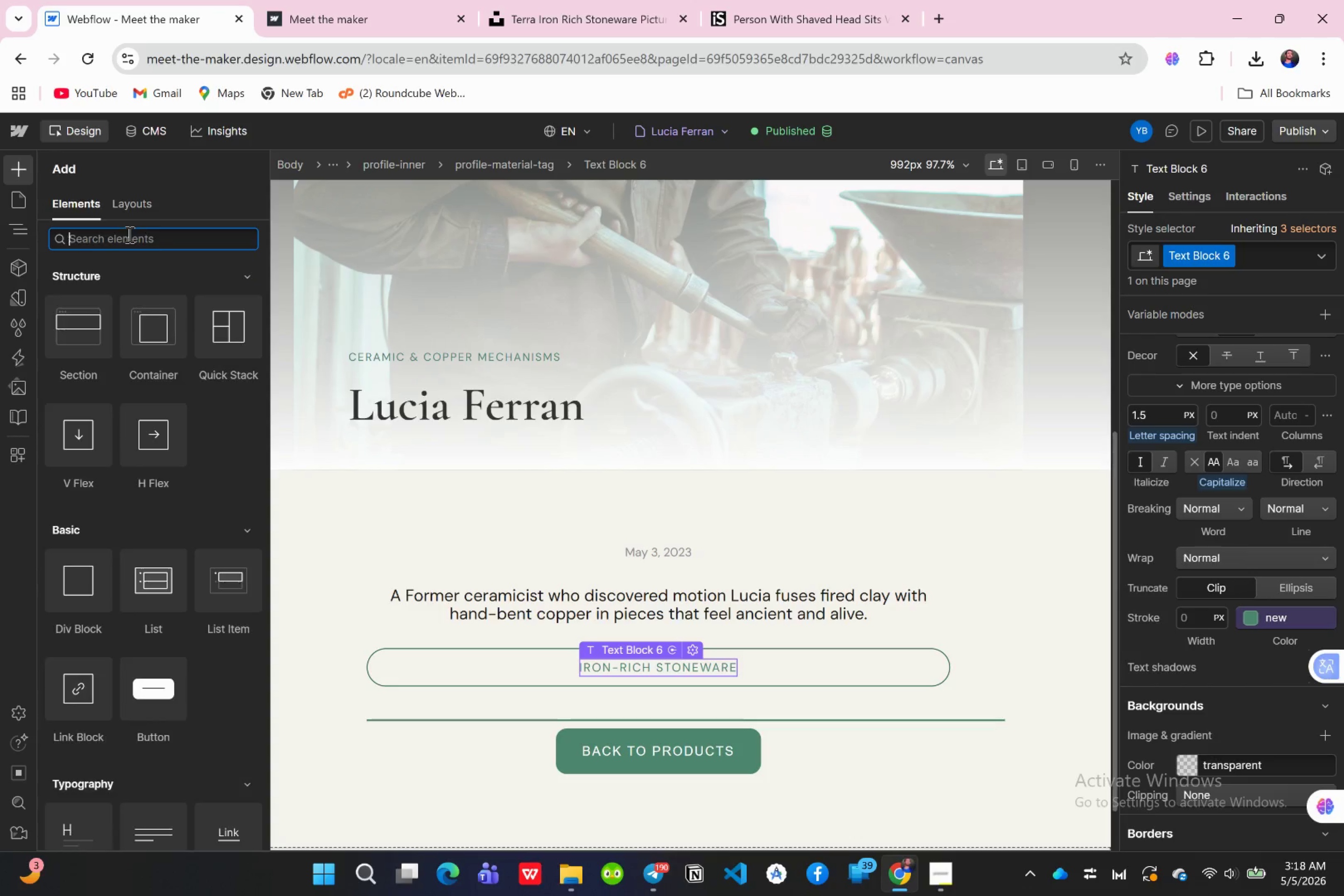 
key(H)
 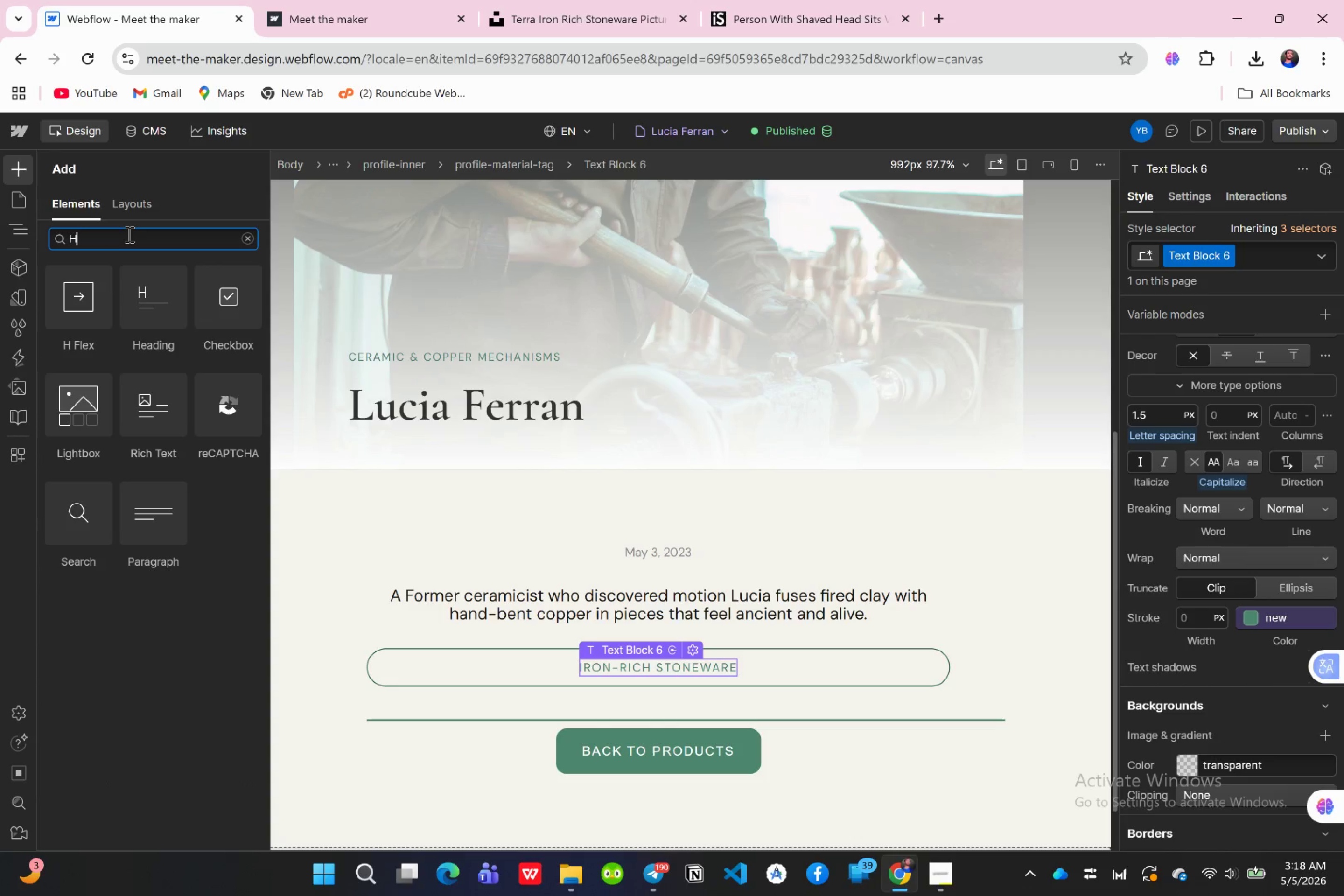 
key(CapsLock)
 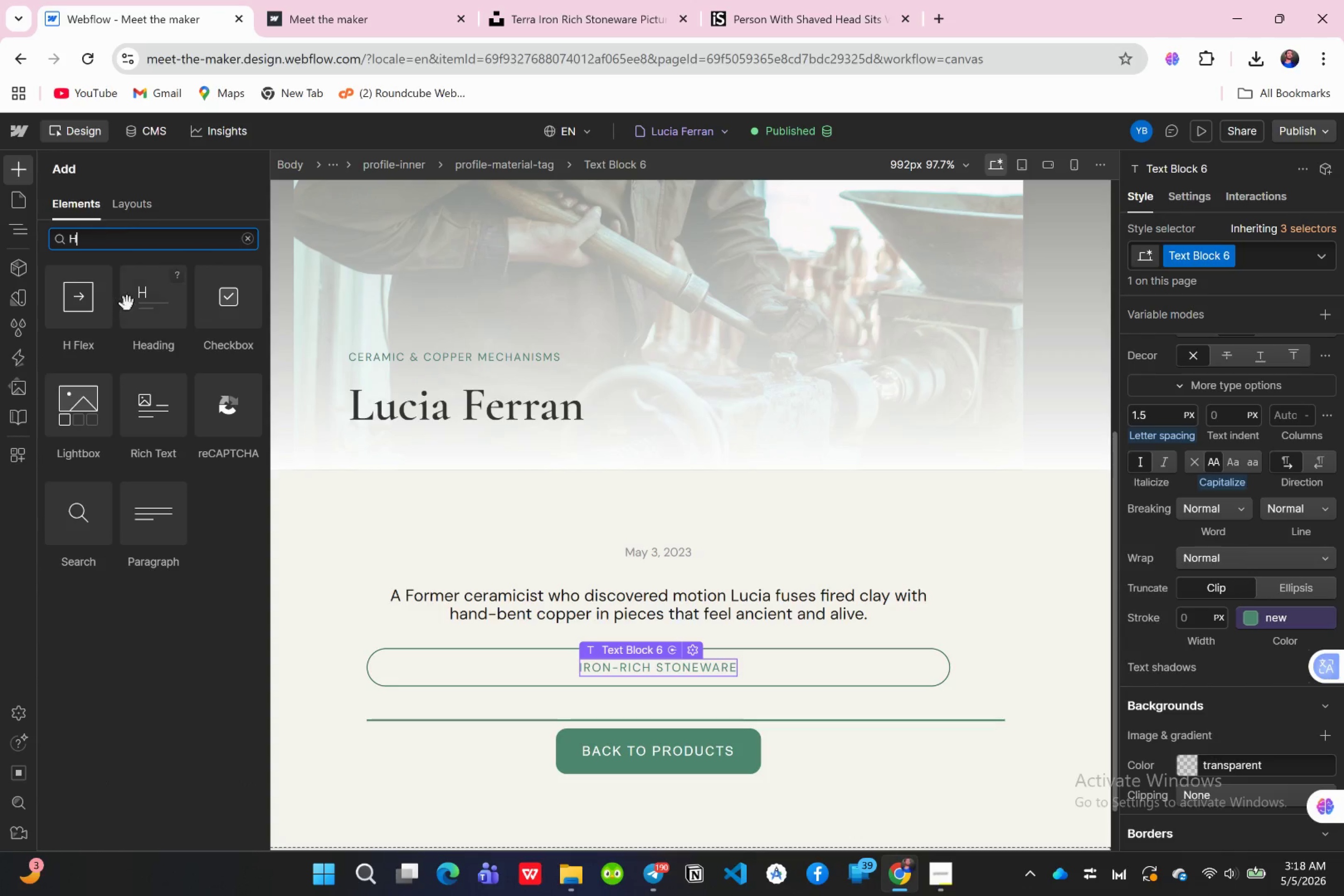 
left_click_drag(start_coordinate=[129, 304], to_coordinate=[106, 453])
 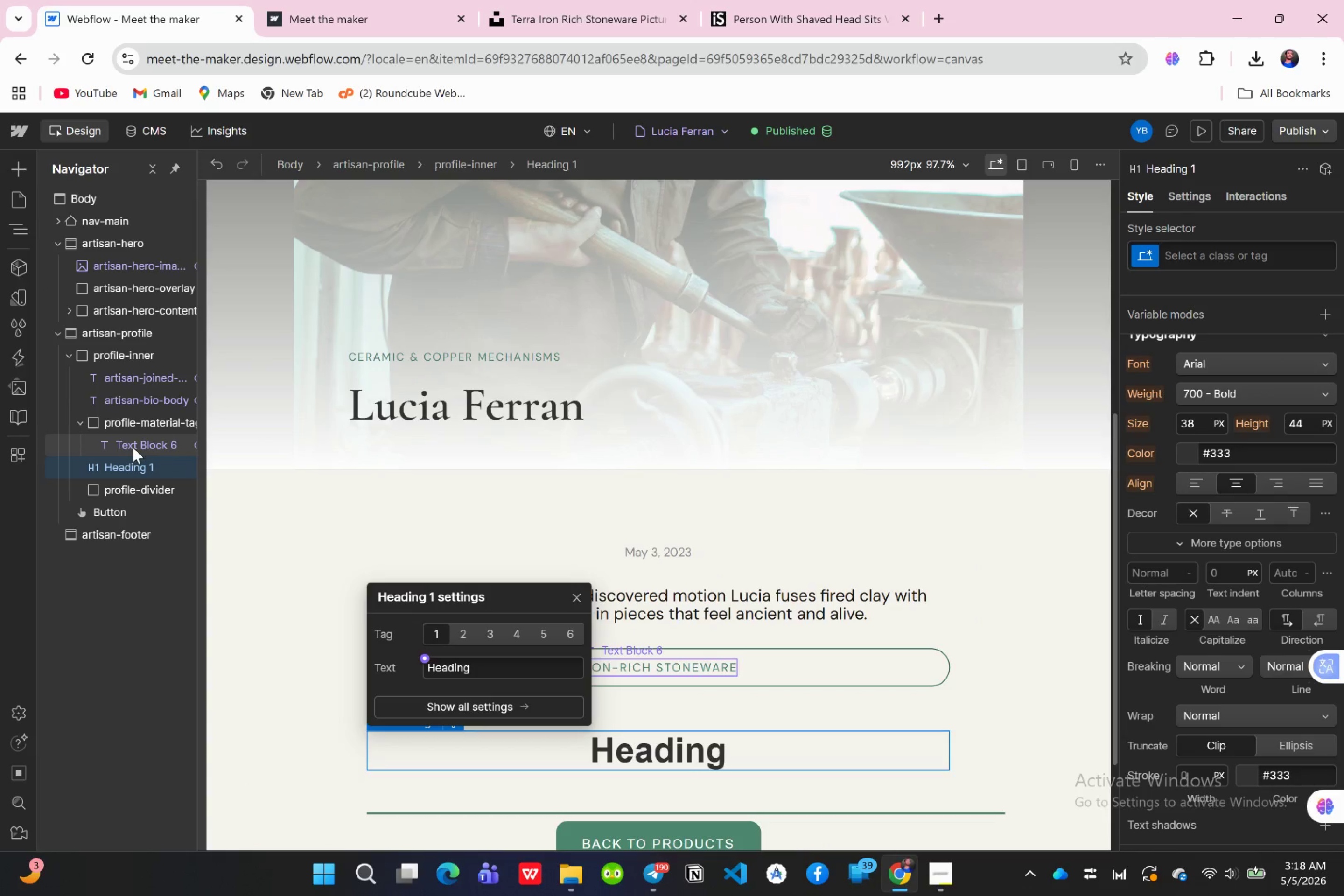 
left_click([133, 447])
 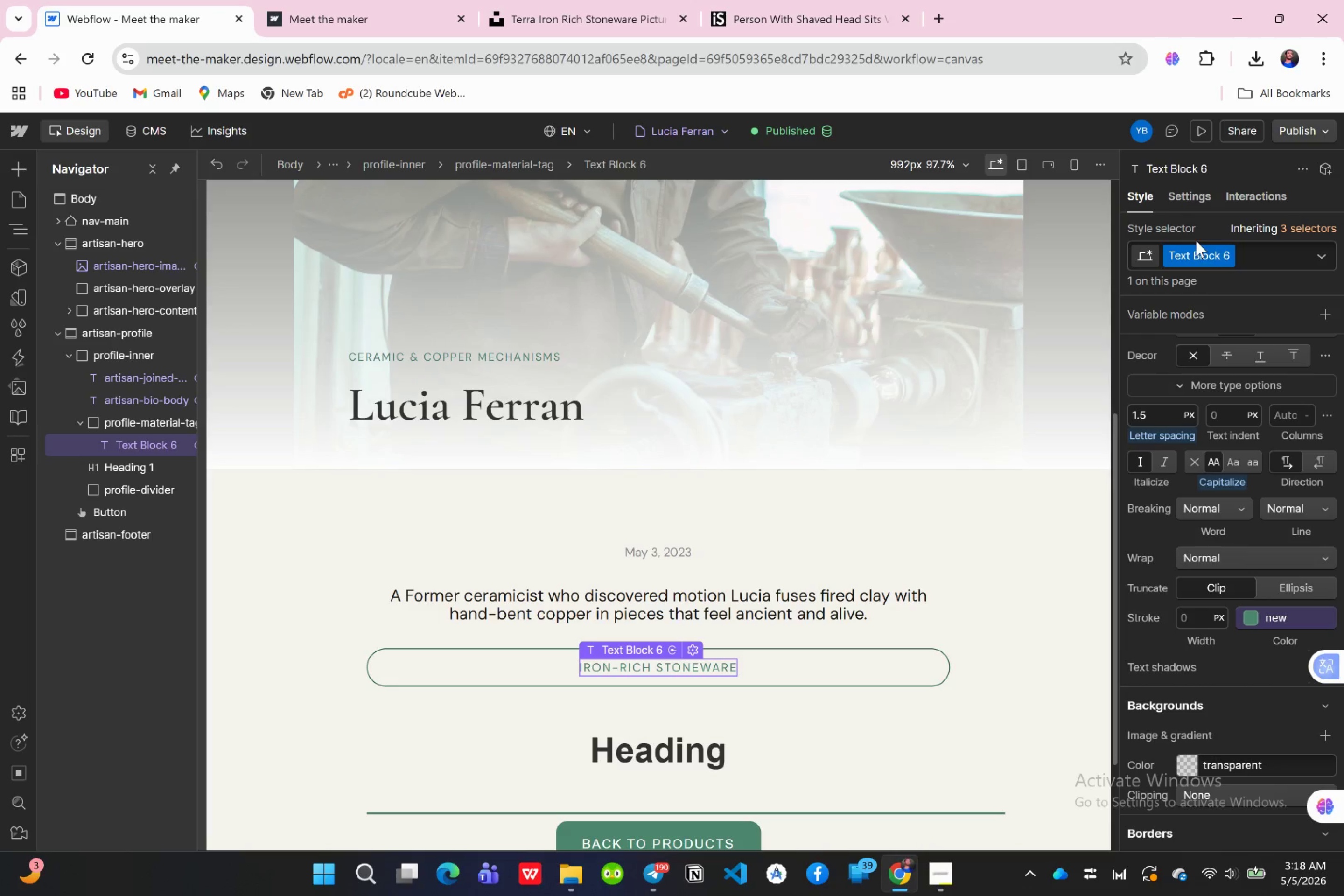 
left_click([1196, 250])
 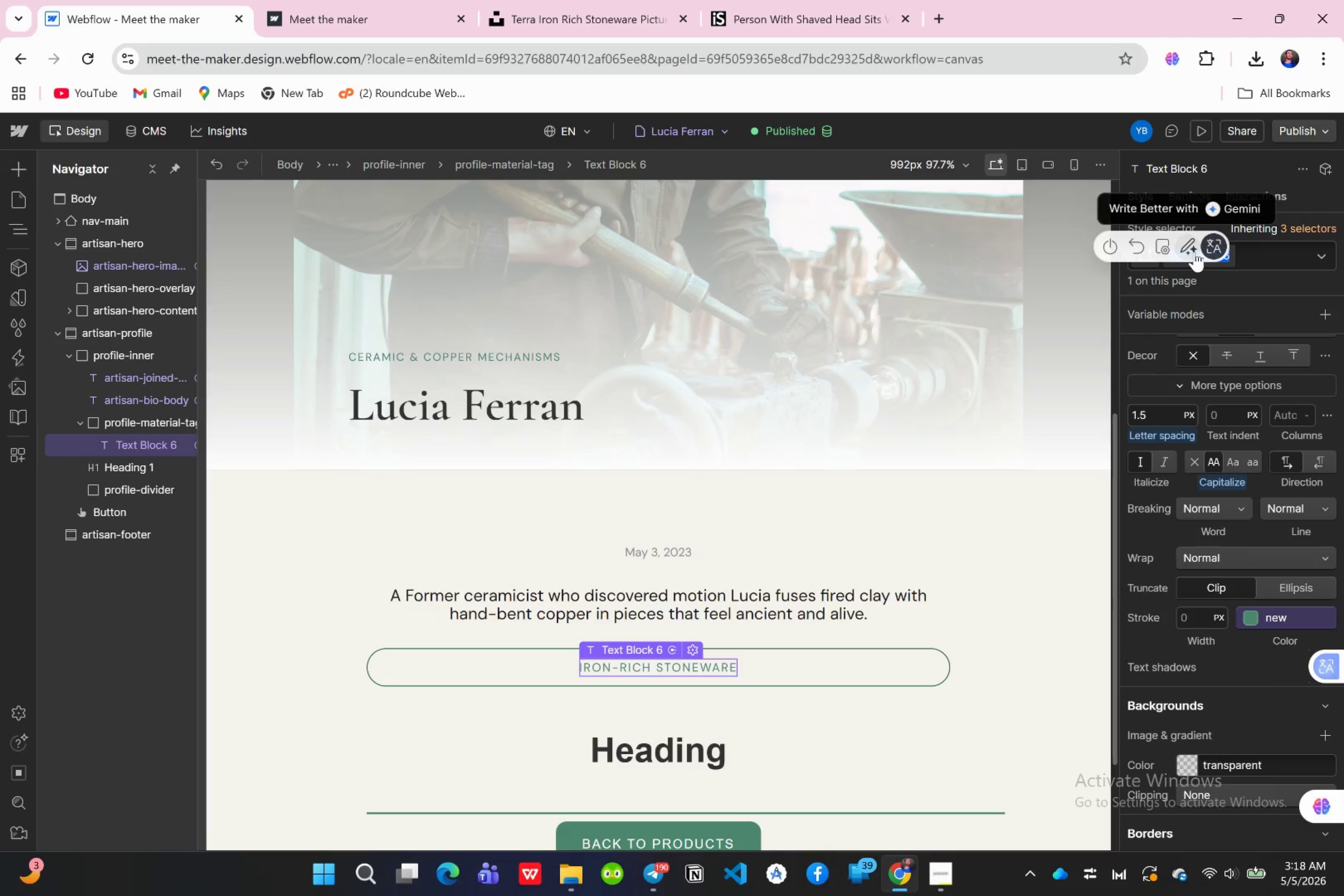 
key(Backspace)
type(profile-material-text)
 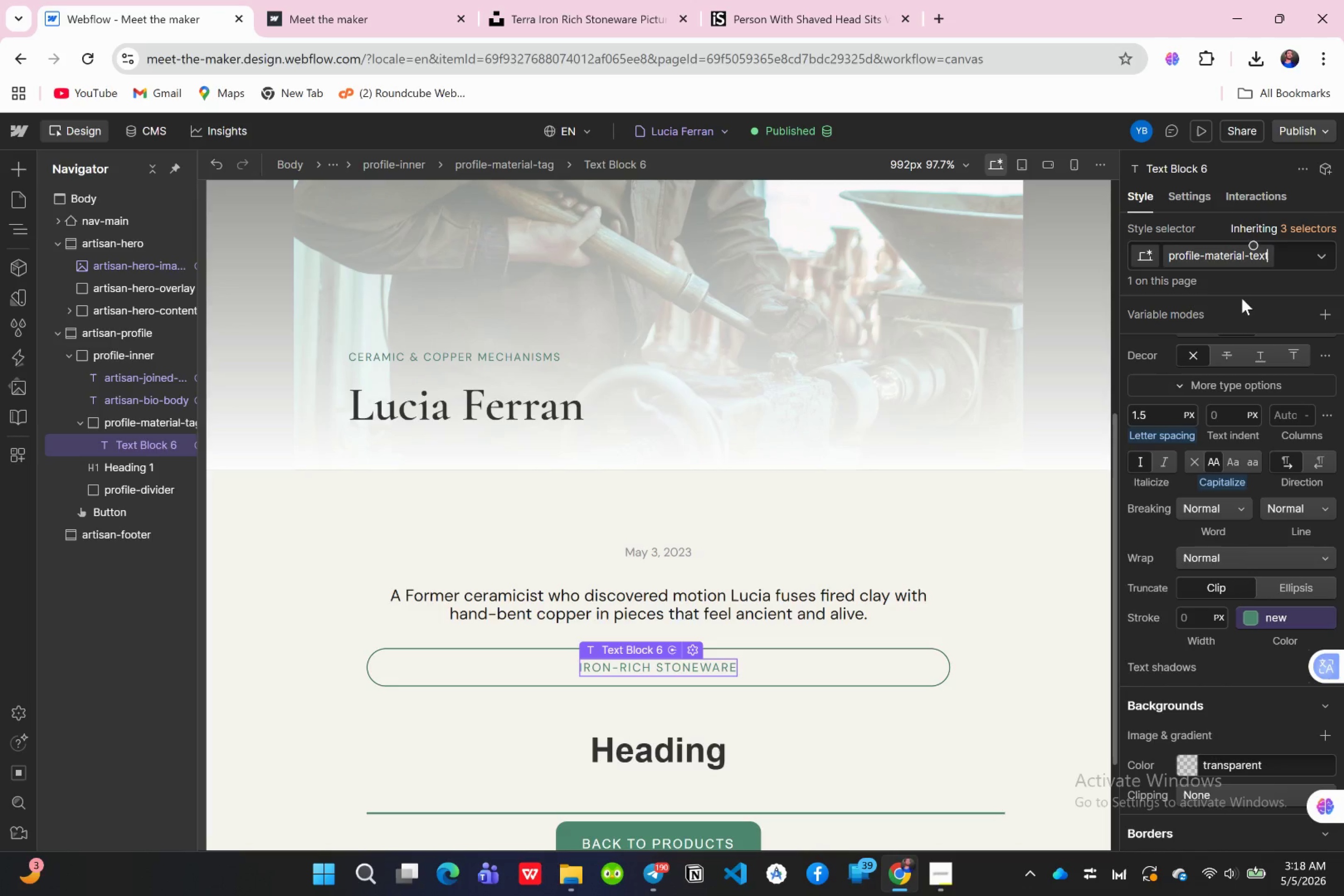 
key(Enter)
 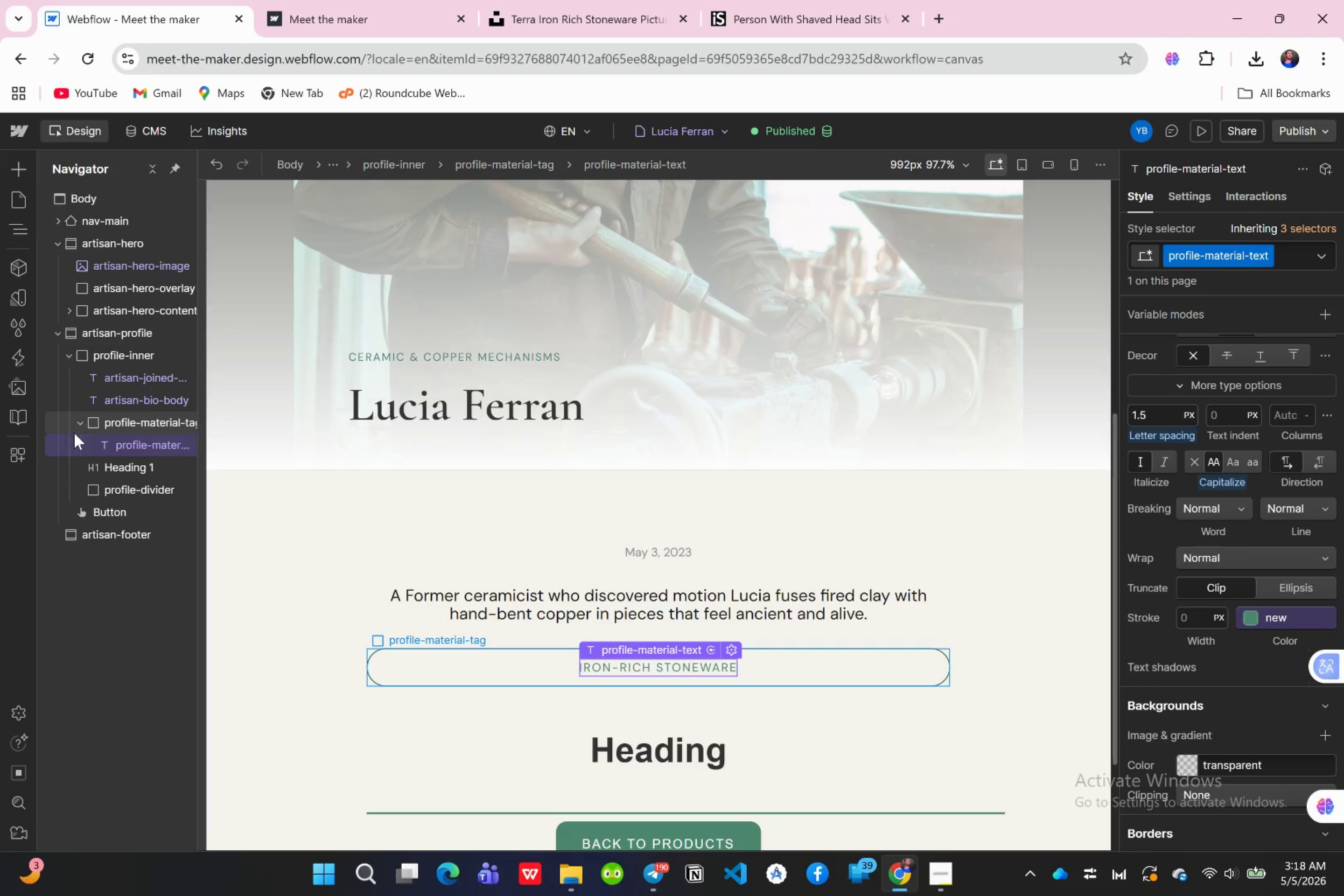 
wait(6.59)
 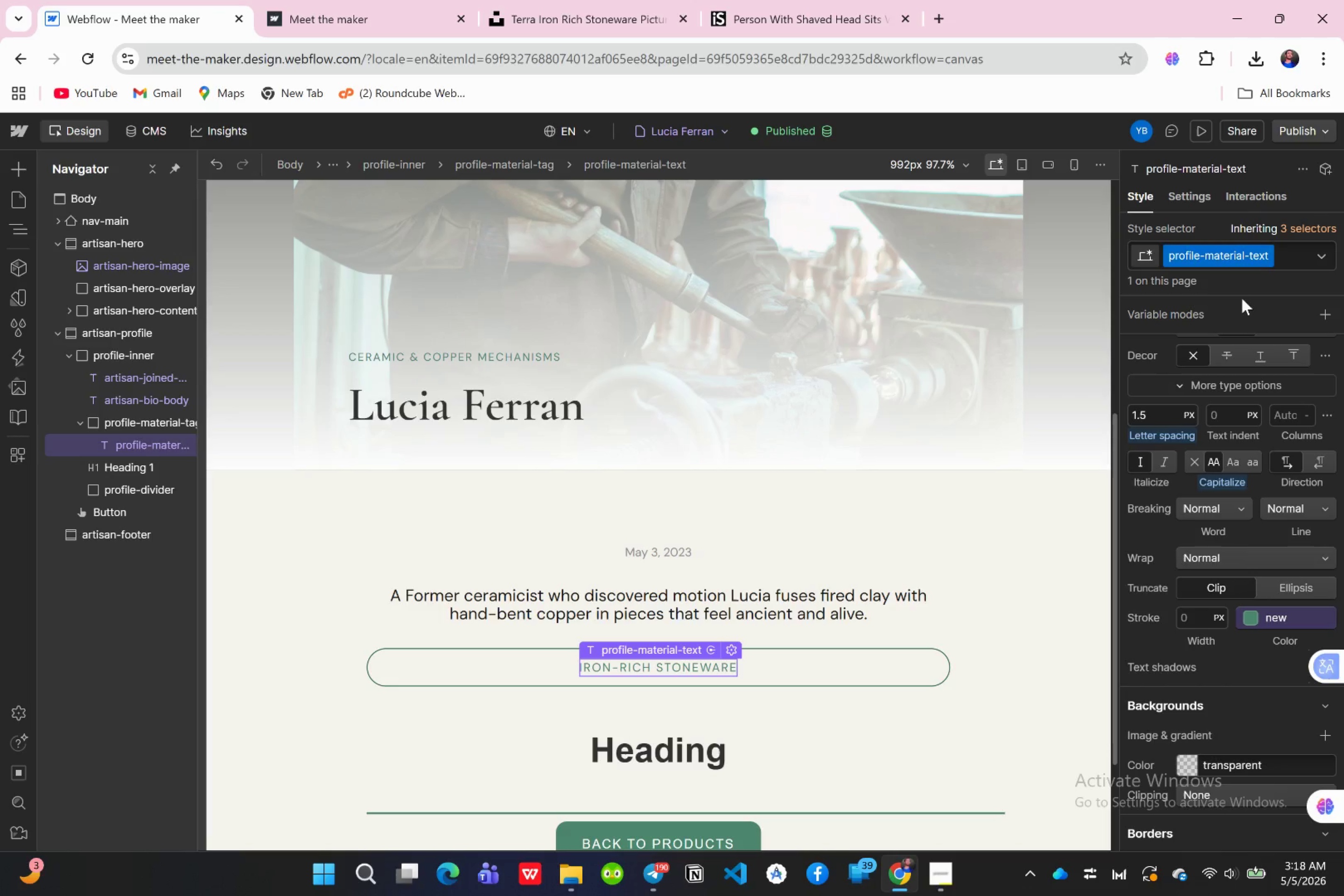 
left_click([77, 423])
 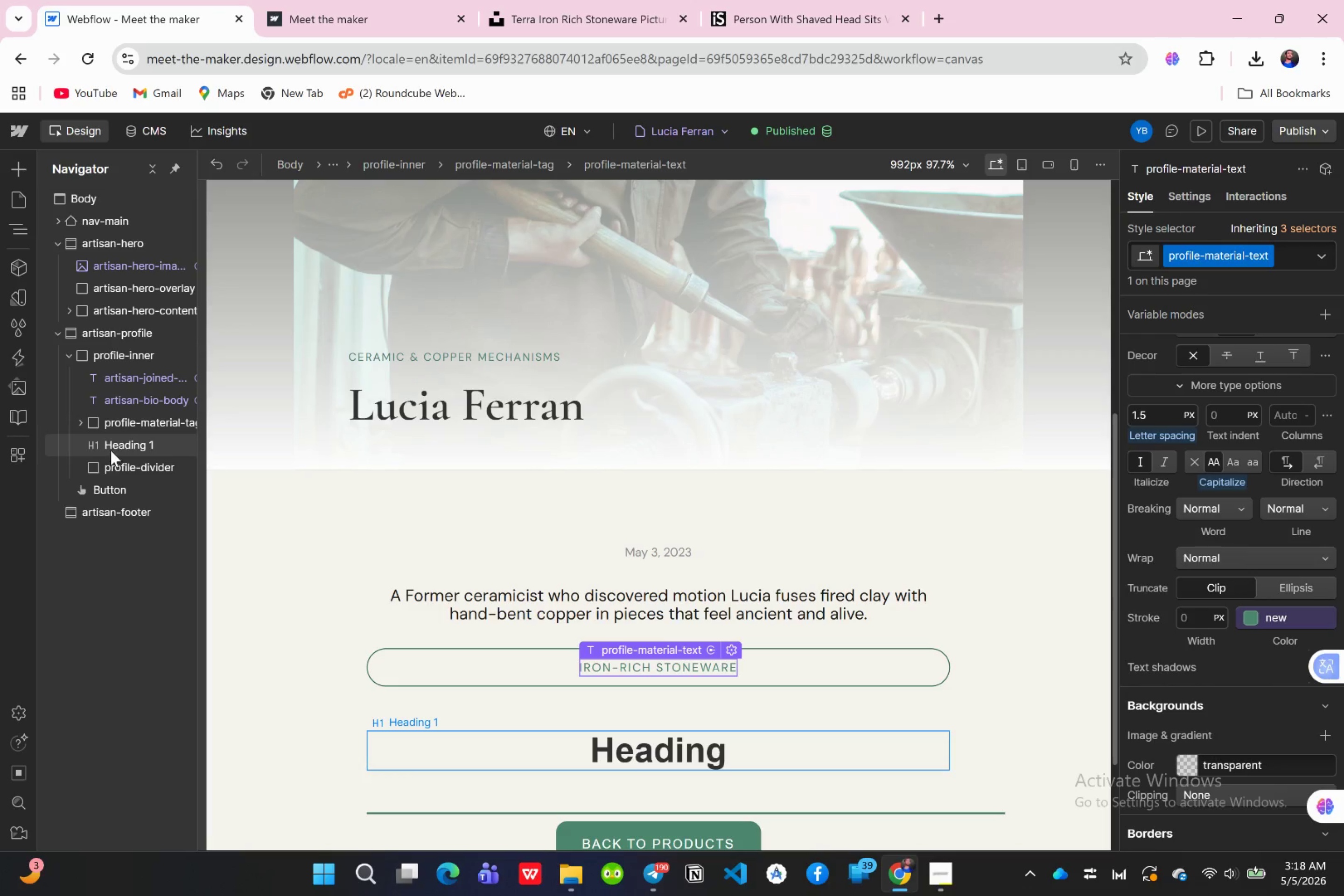 
left_click([111, 450])
 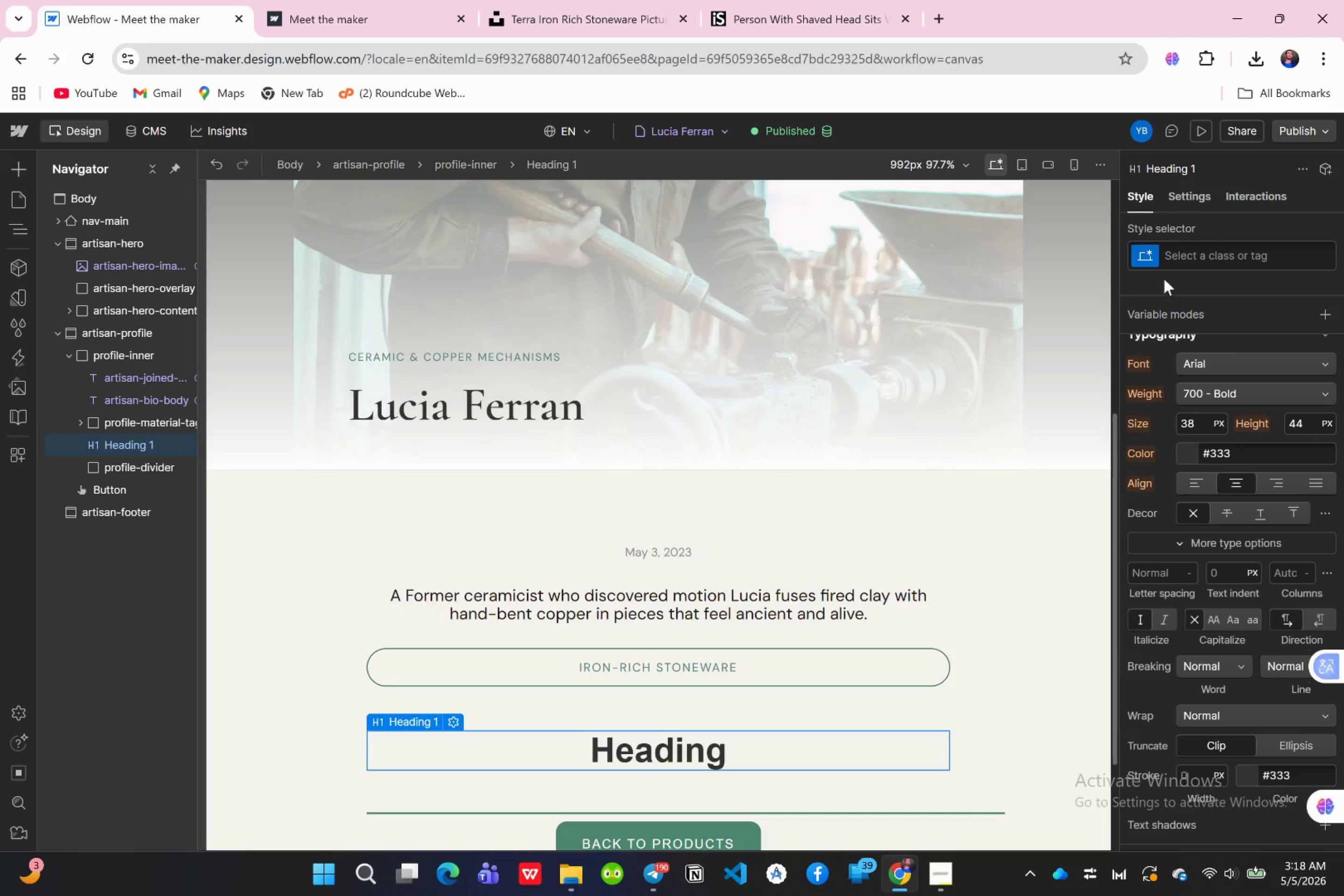 
left_click([1175, 259])
 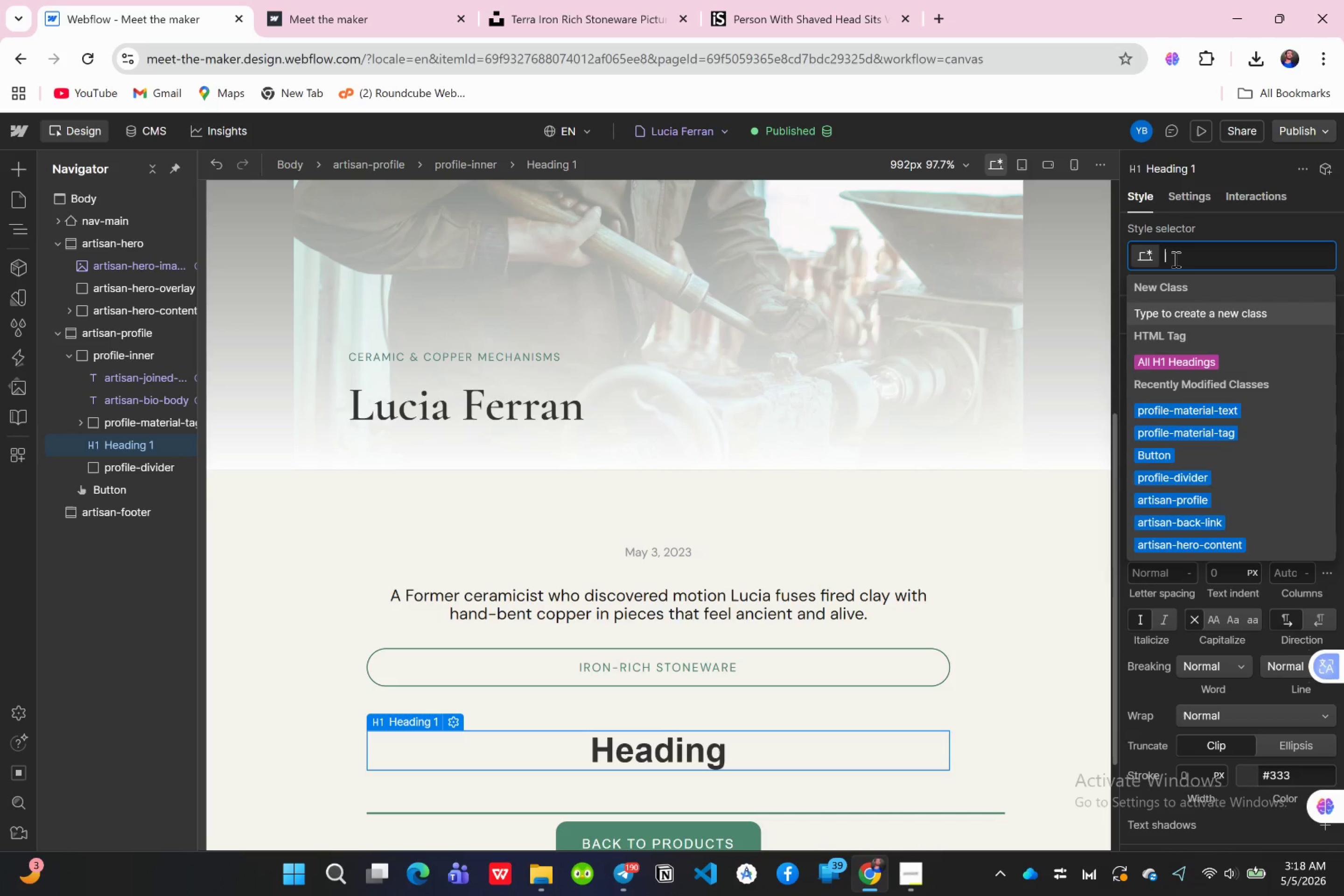 
wait(8.37)
 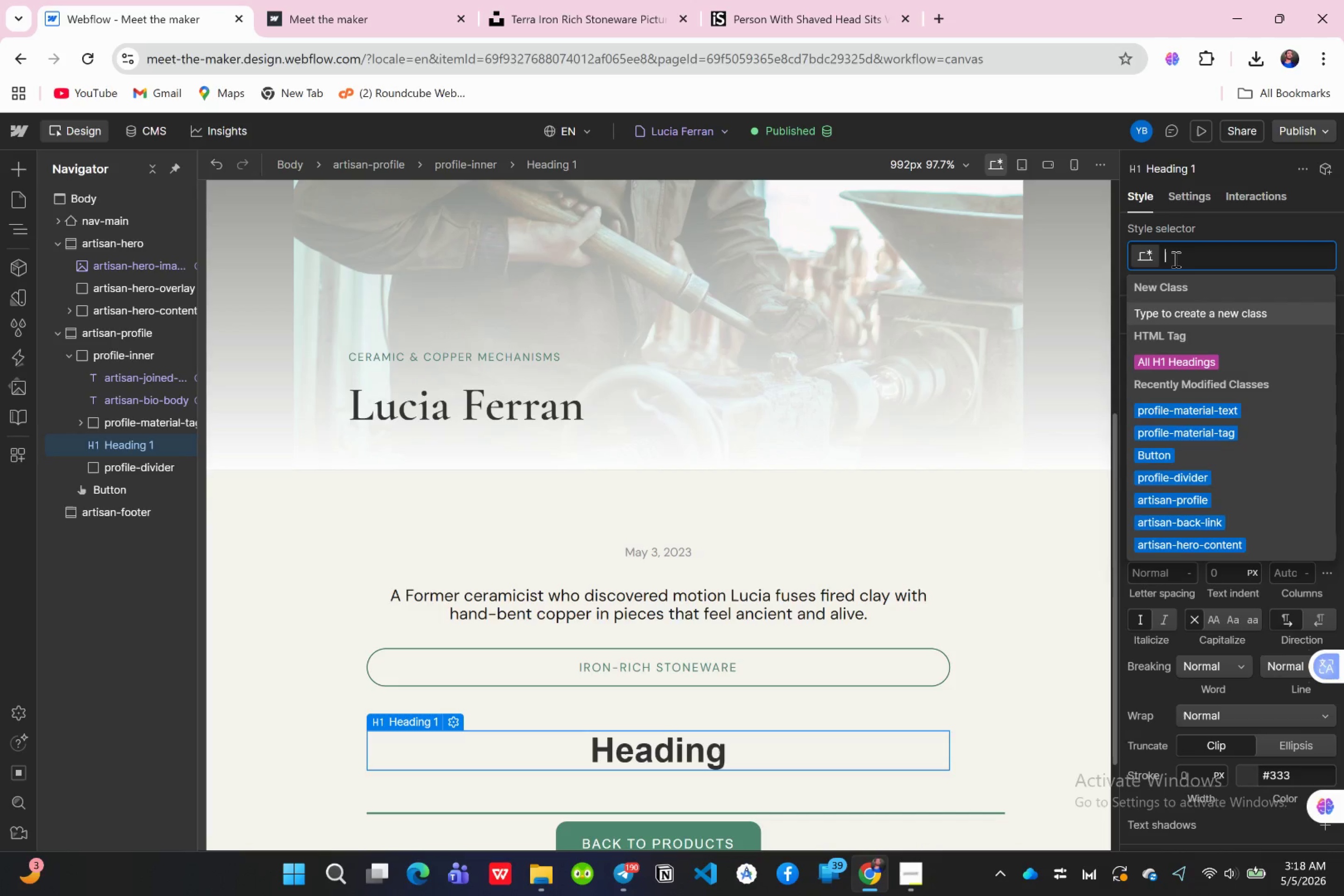 
type(profile-statement-label)
 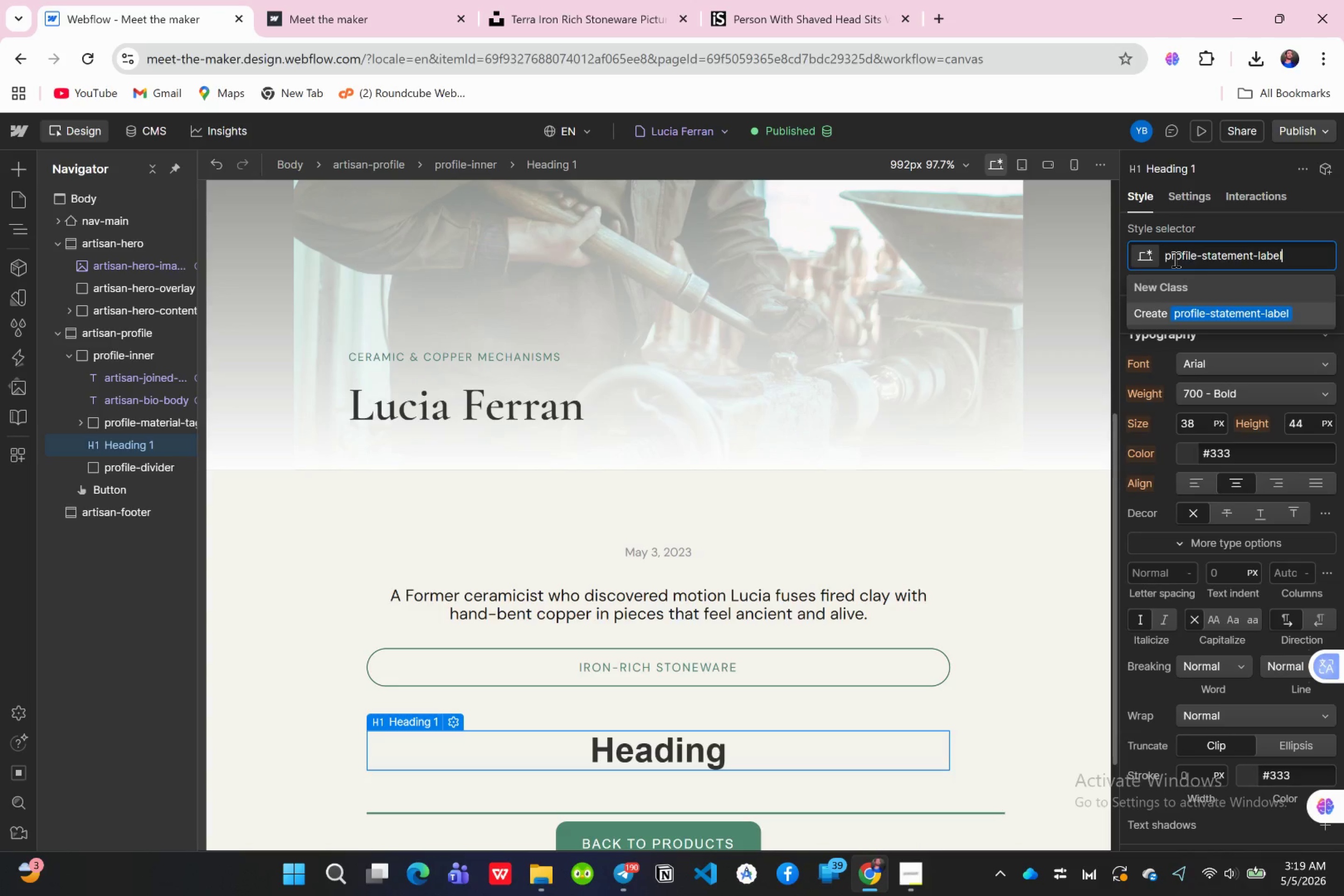 
key(Enter)
 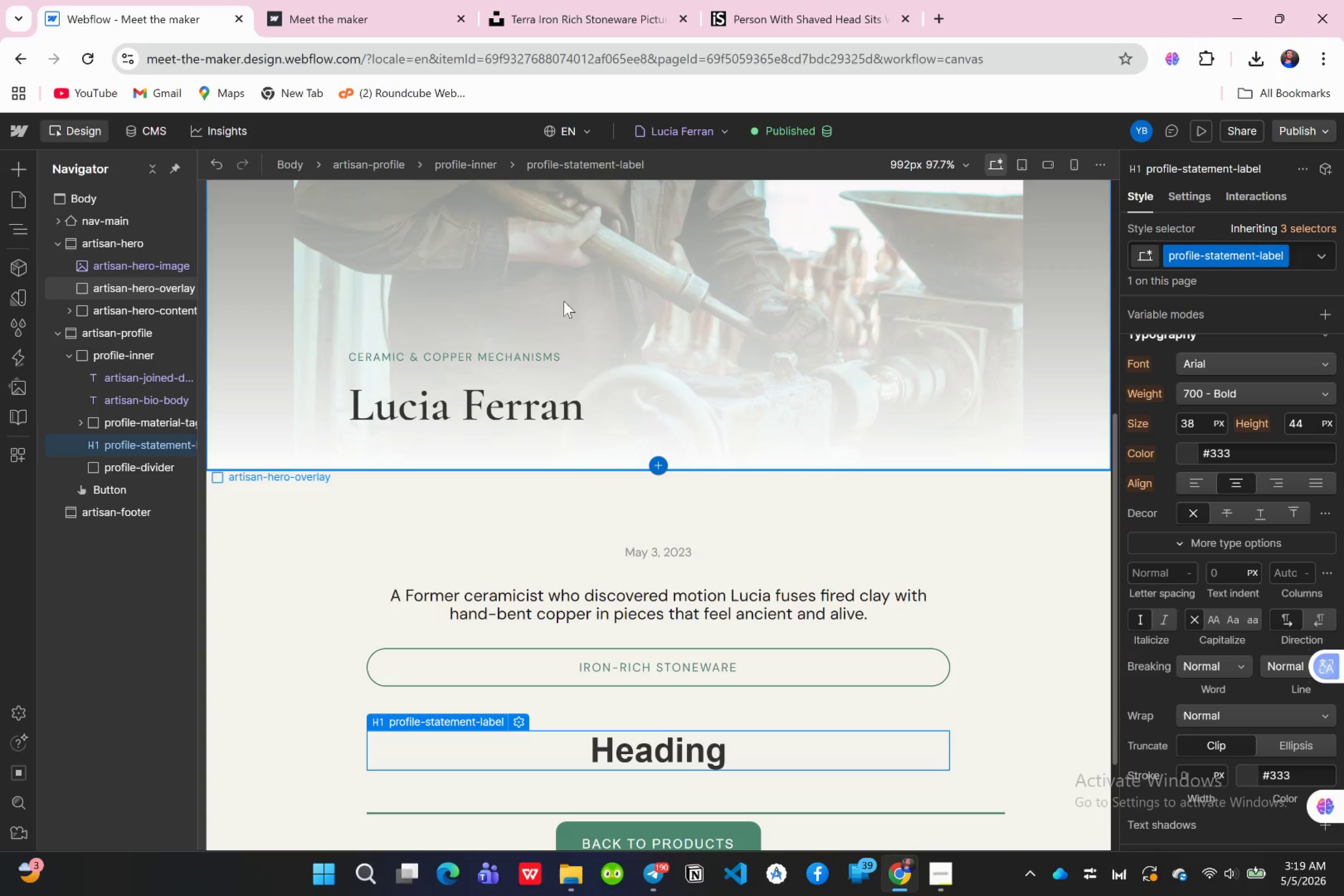 
wait(13.45)
 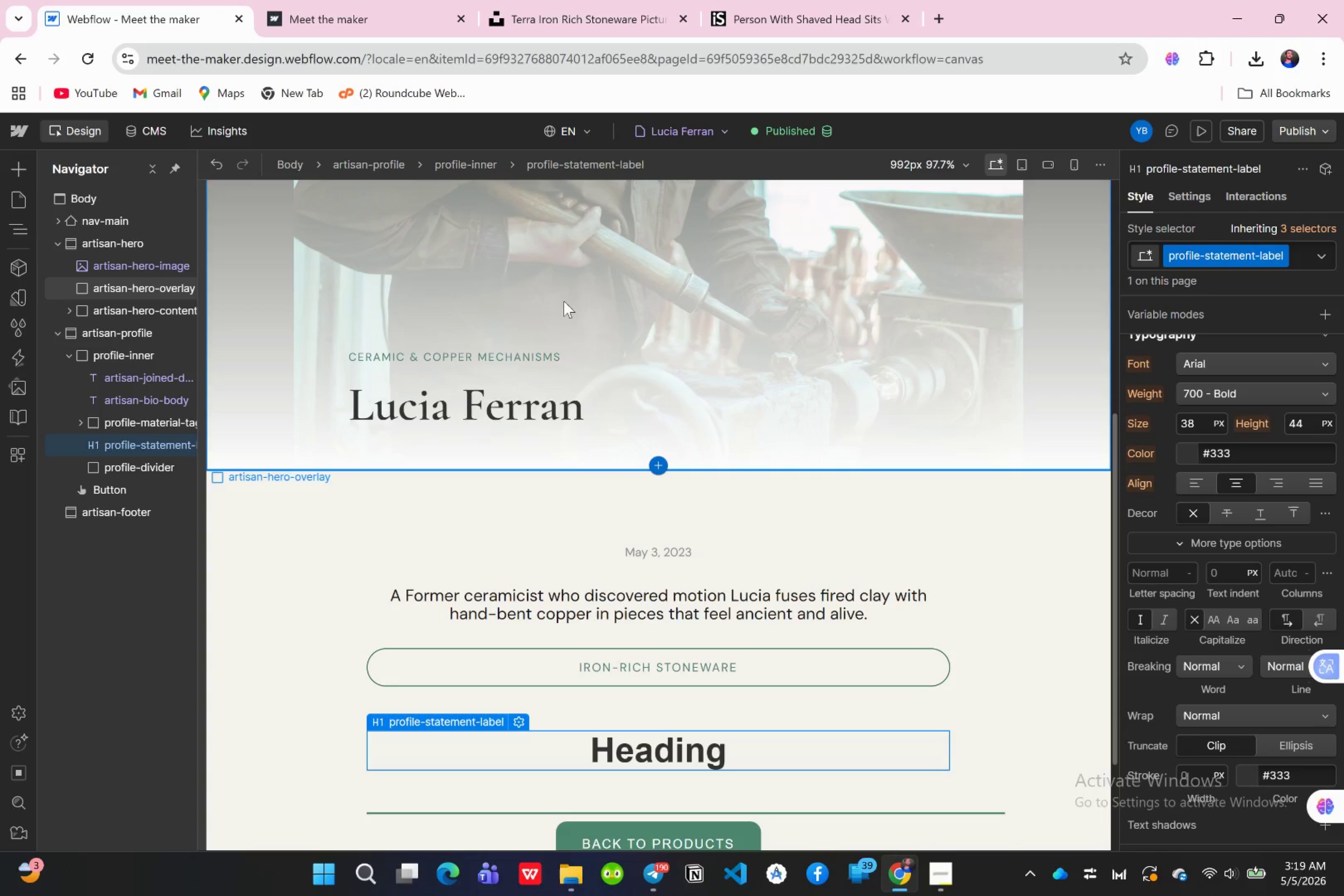 
double_click([699, 755])
 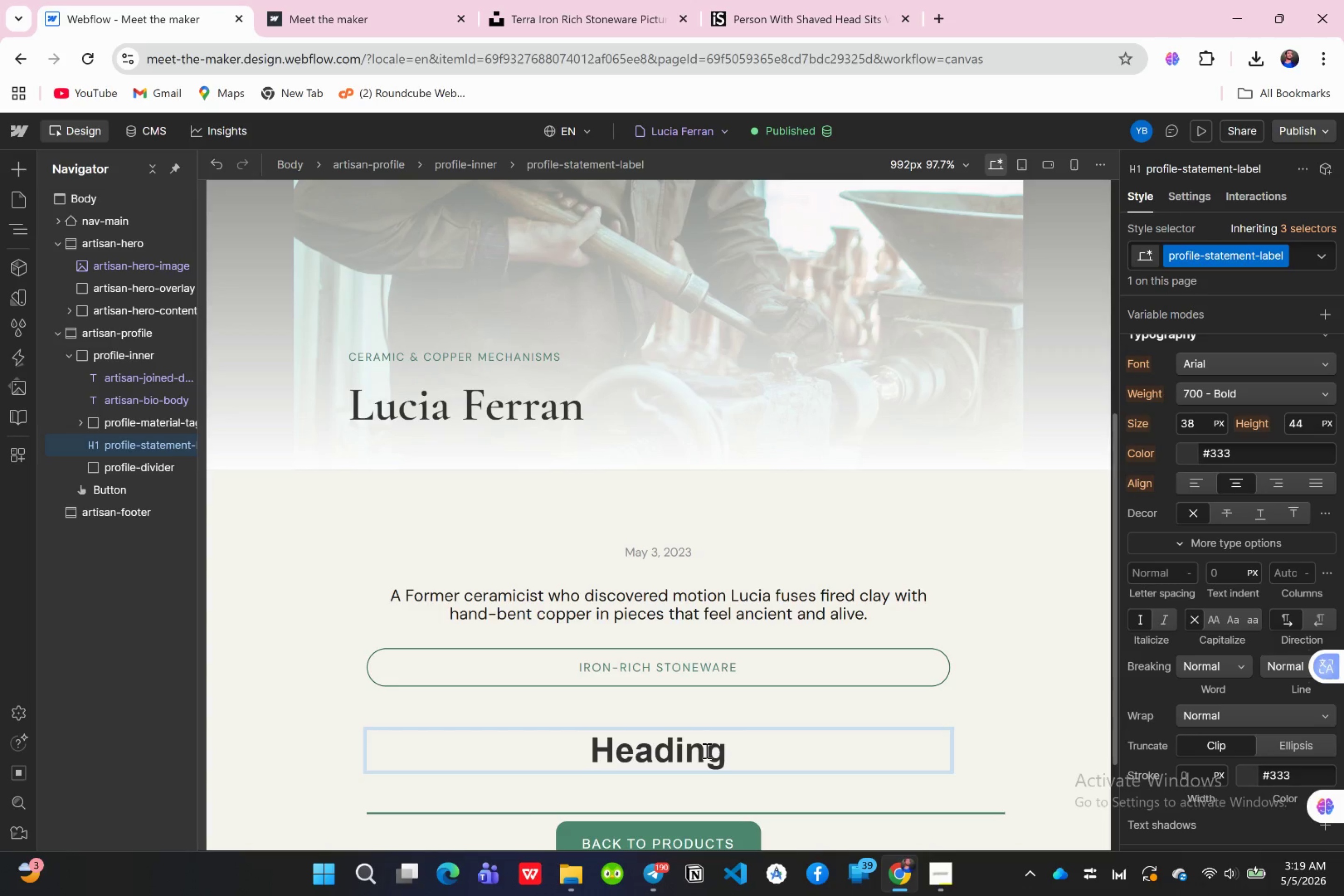 
key(ArrowRight)
 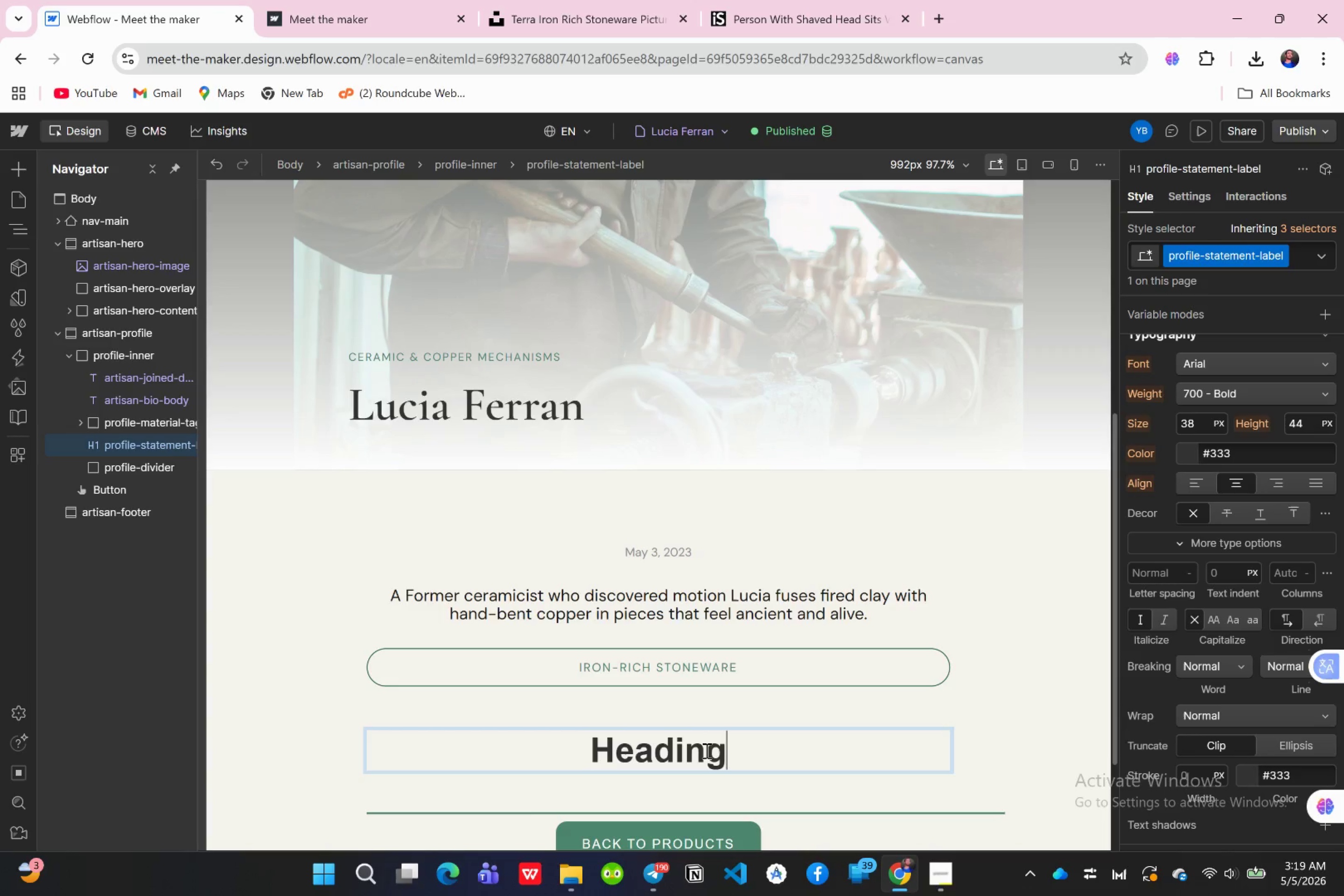 
key(ArrowRight)
 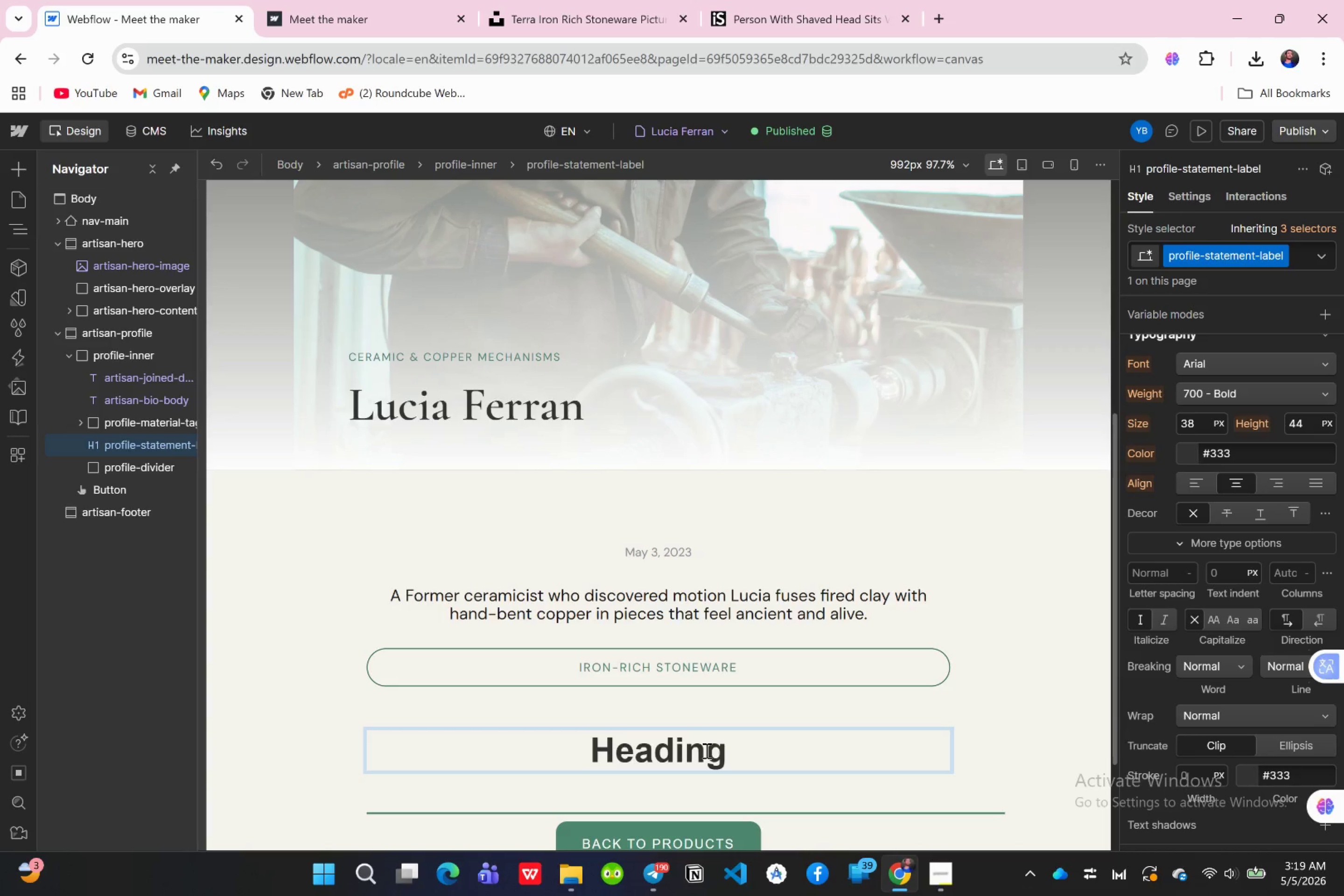 
key(Backspace)
key(Backspace)
key(Backspace)
key(Backspace)
key(Backspace)
key(Backspace)
key(Backspace)
type(In h)
key(Backspace)
type(their own words )
key(Backspace)
 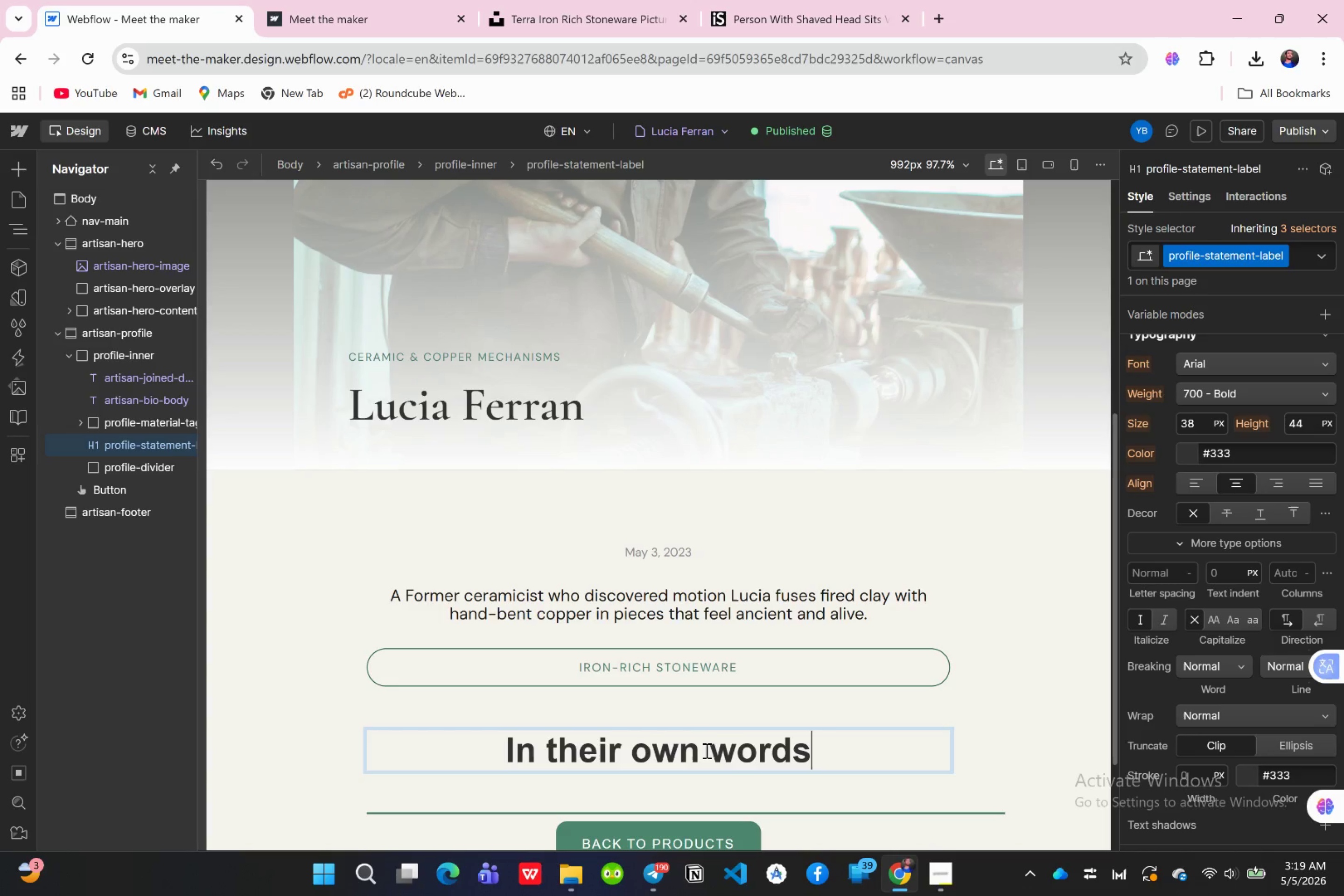 
wait(11.55)
 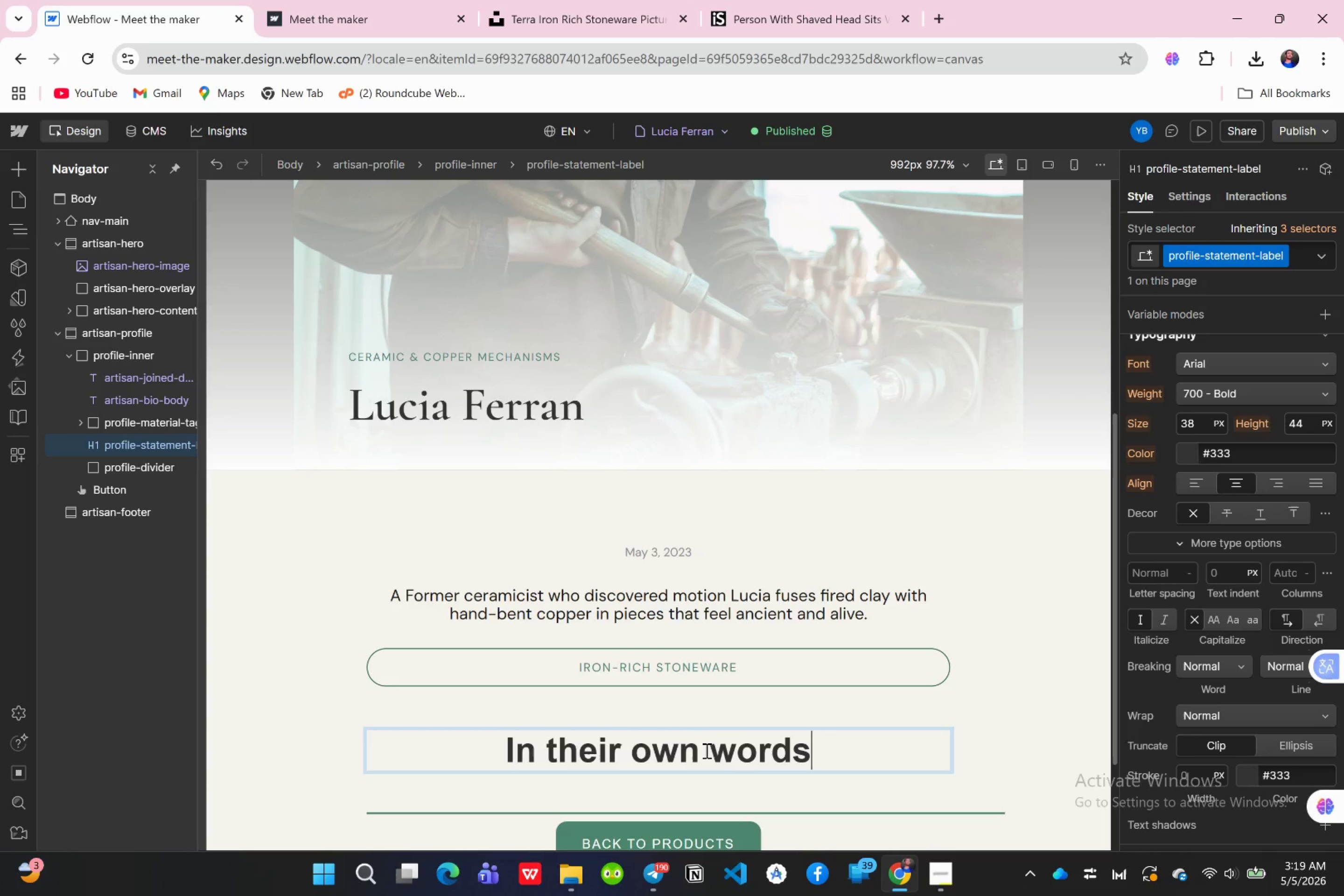 
left_click([1220, 360])
 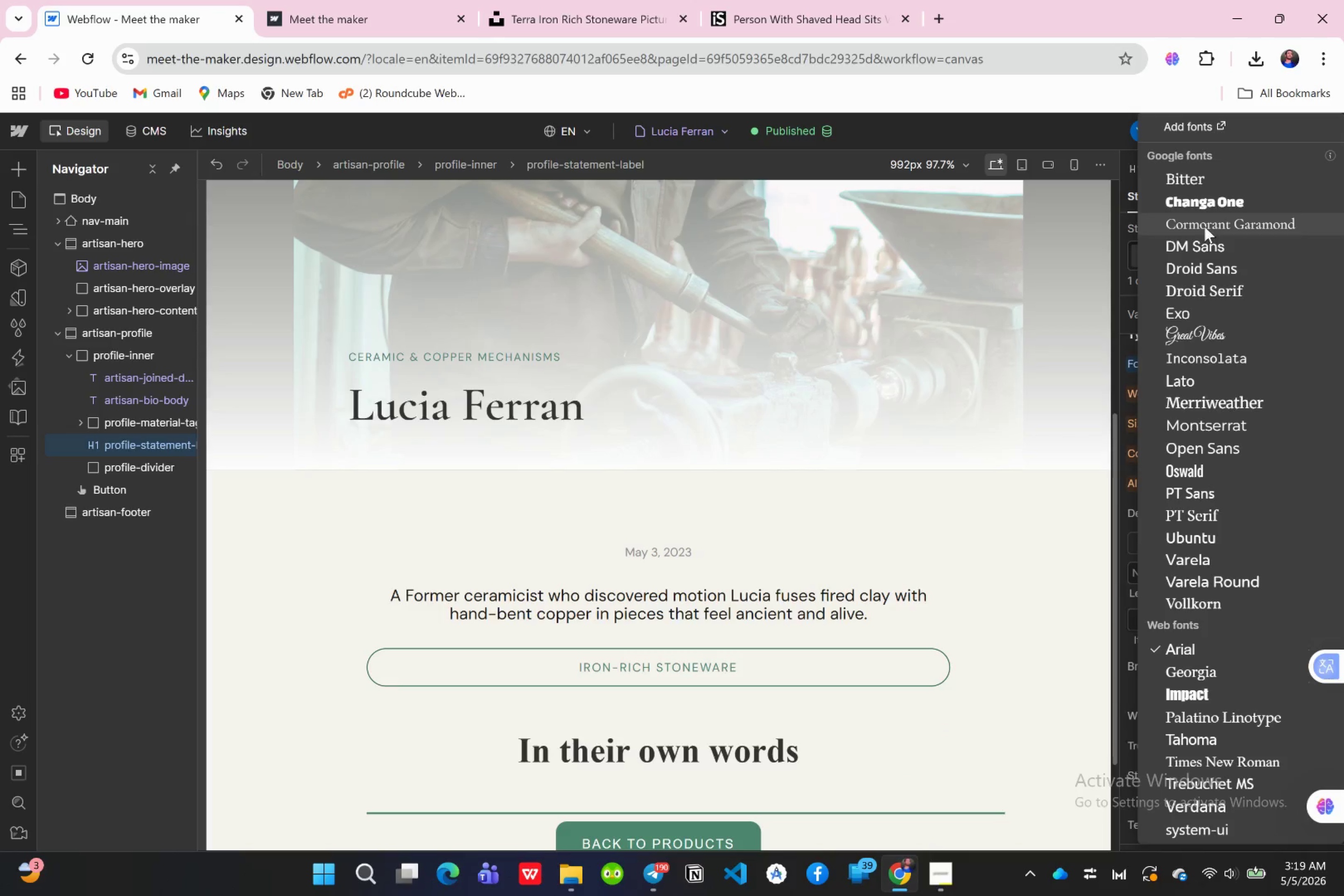 
left_click([1206, 218])
 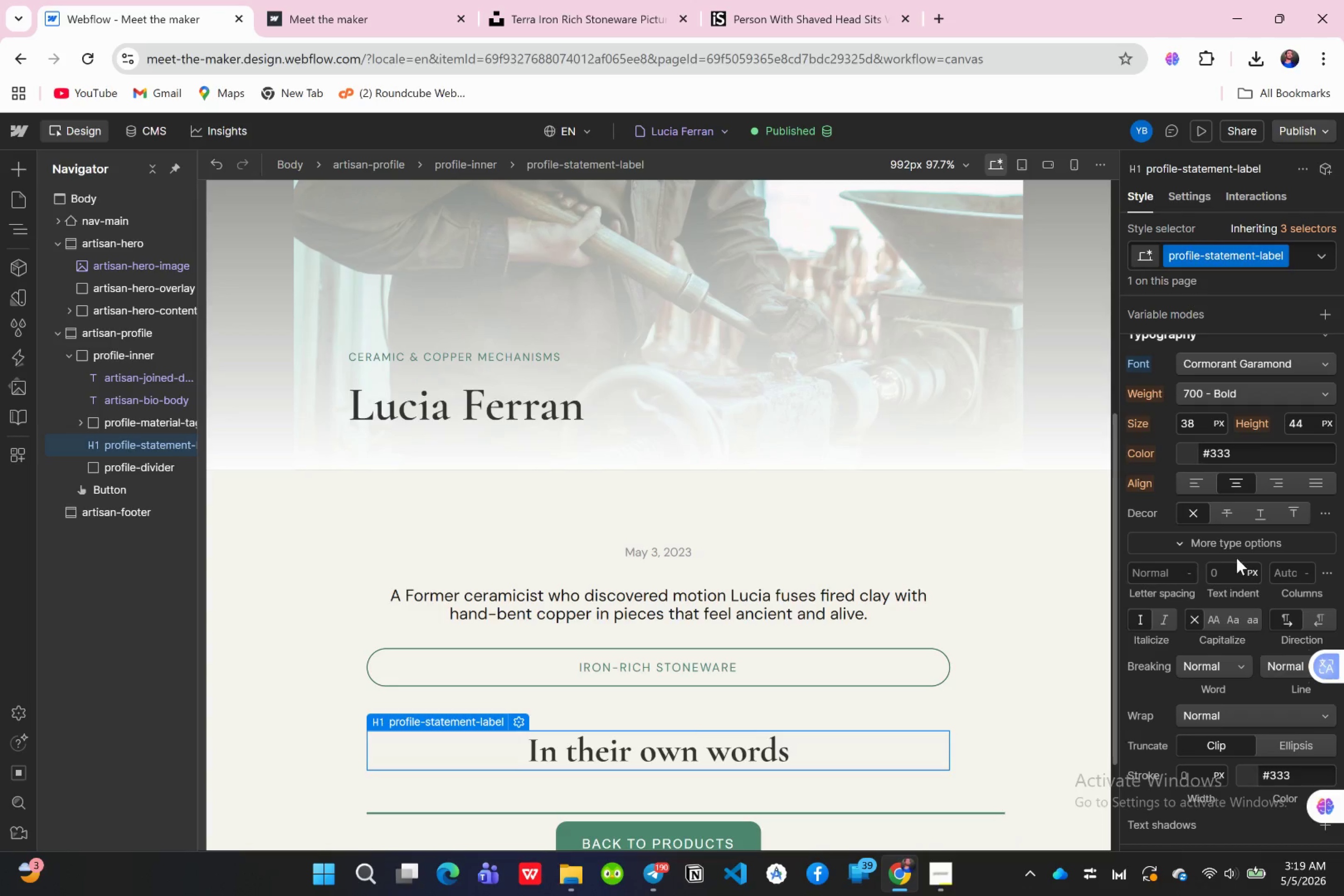 
wait(5.92)
 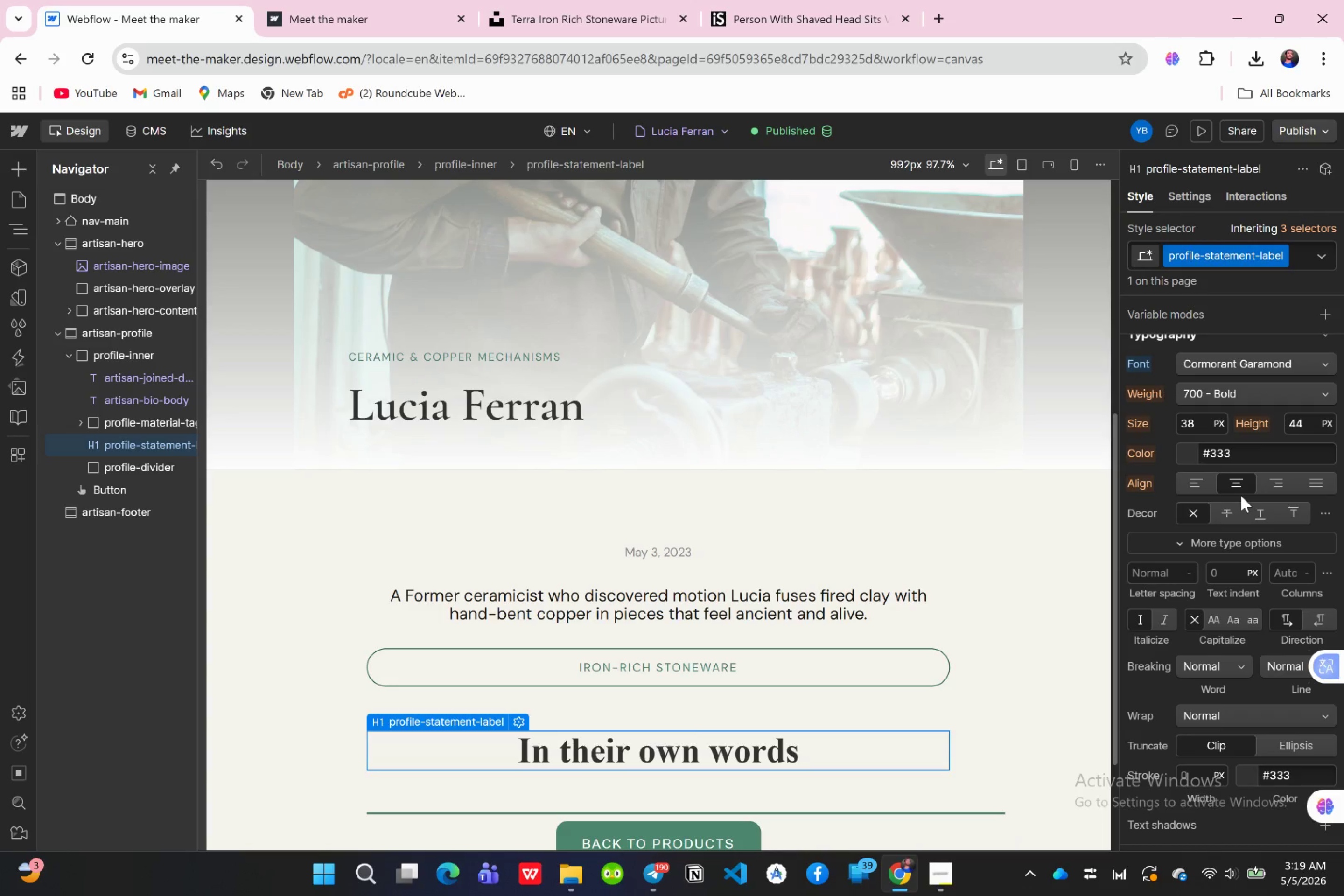 
left_click([1206, 432])
 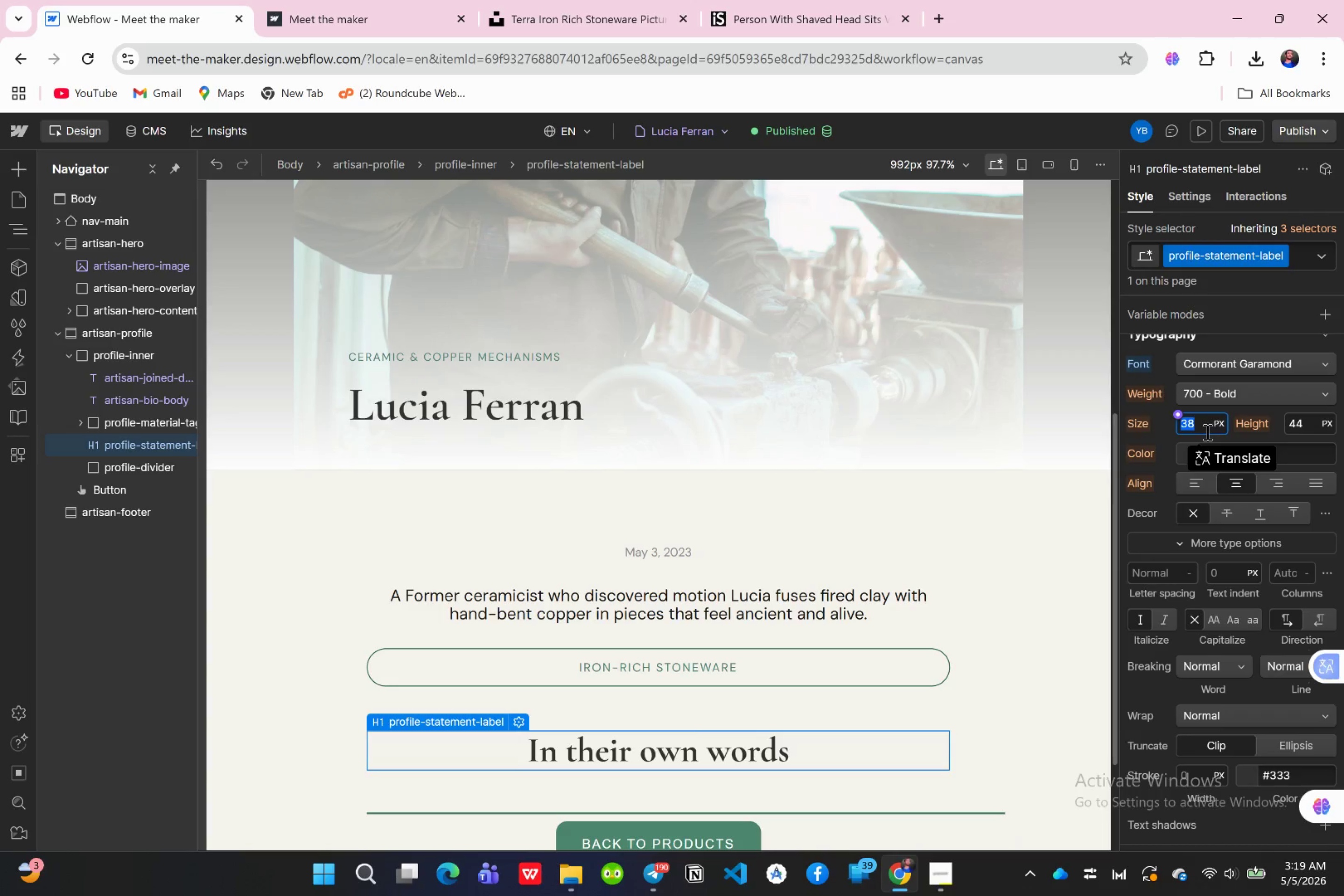 
type(13)
 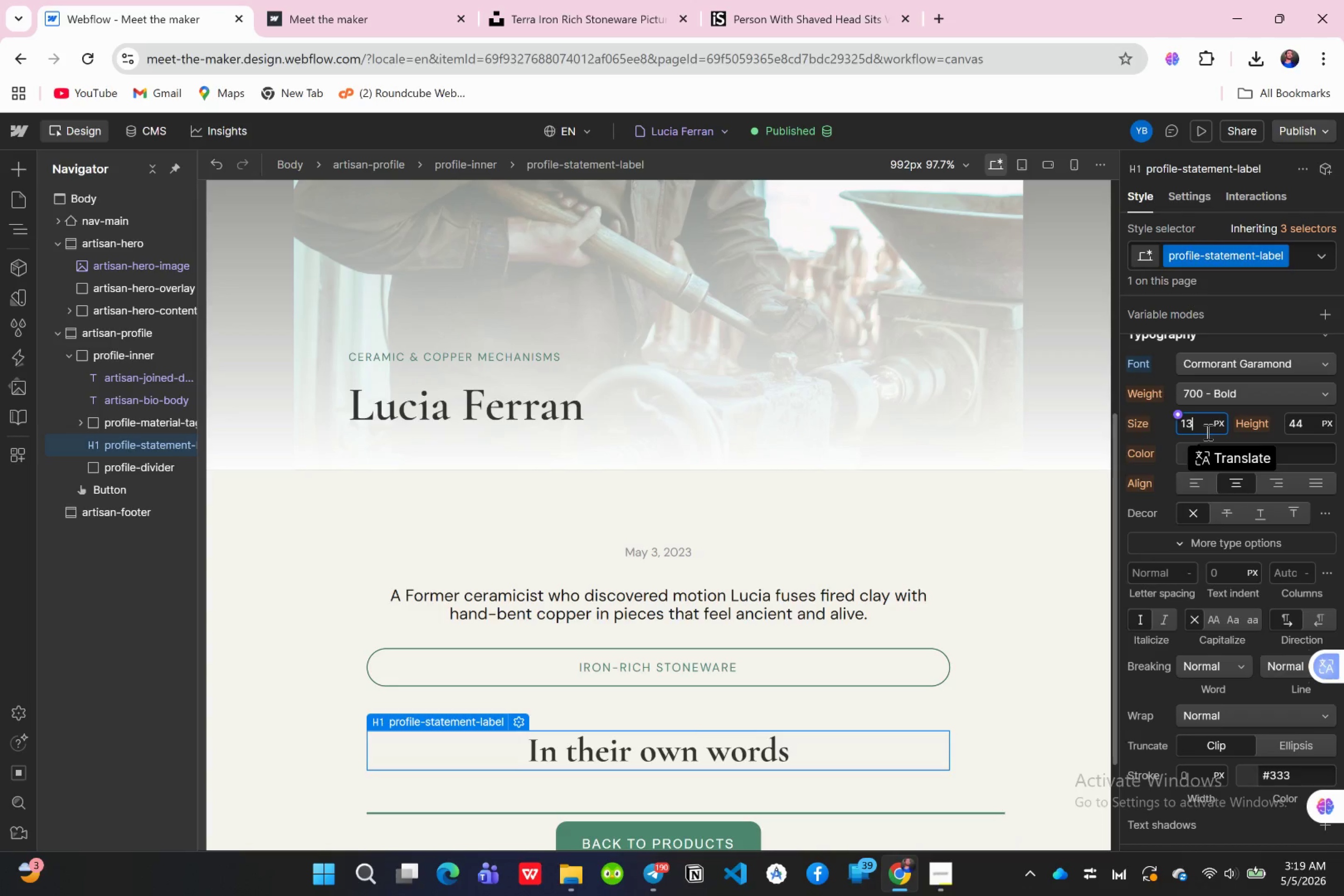 
key(Enter)
 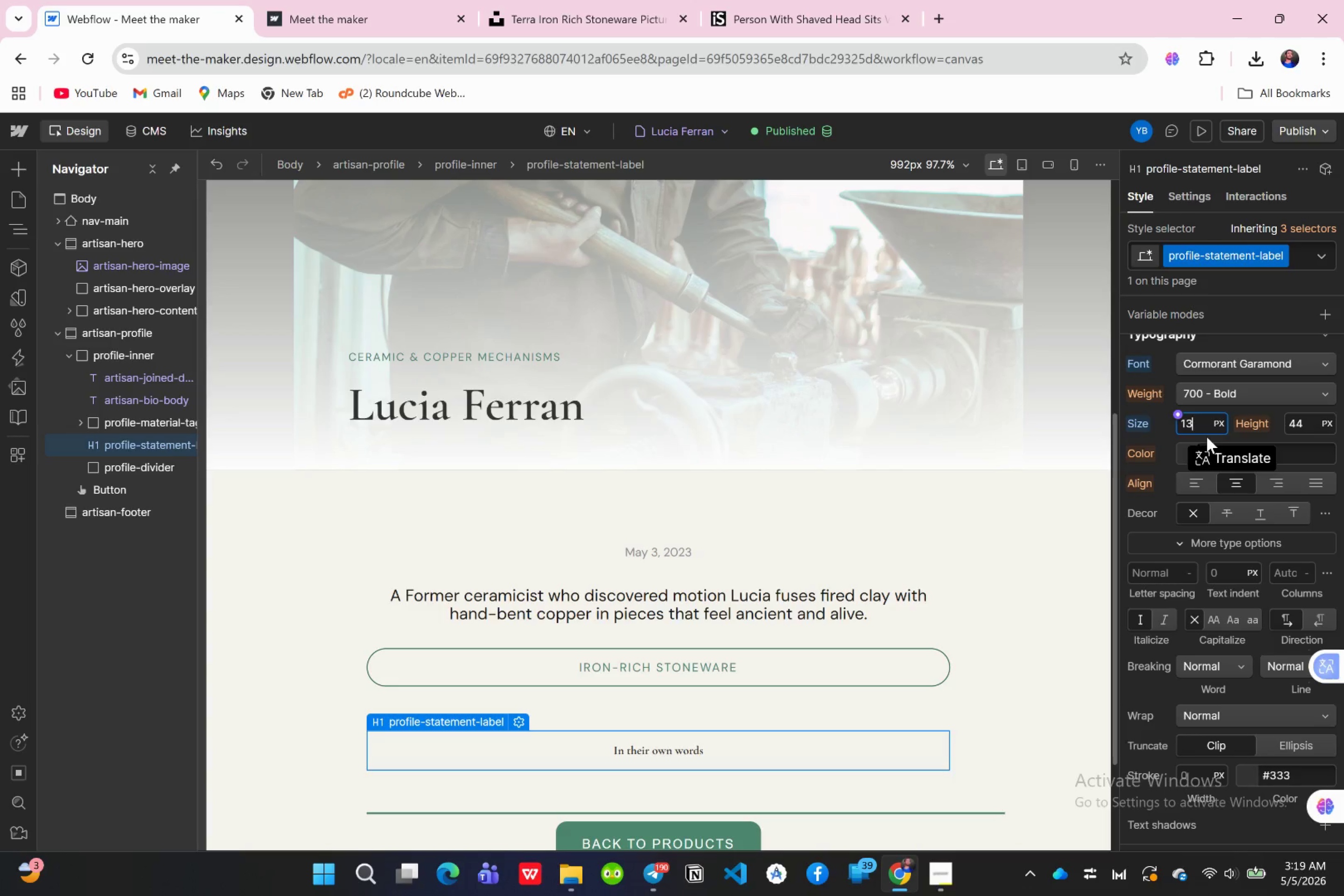 
wait(6.31)
 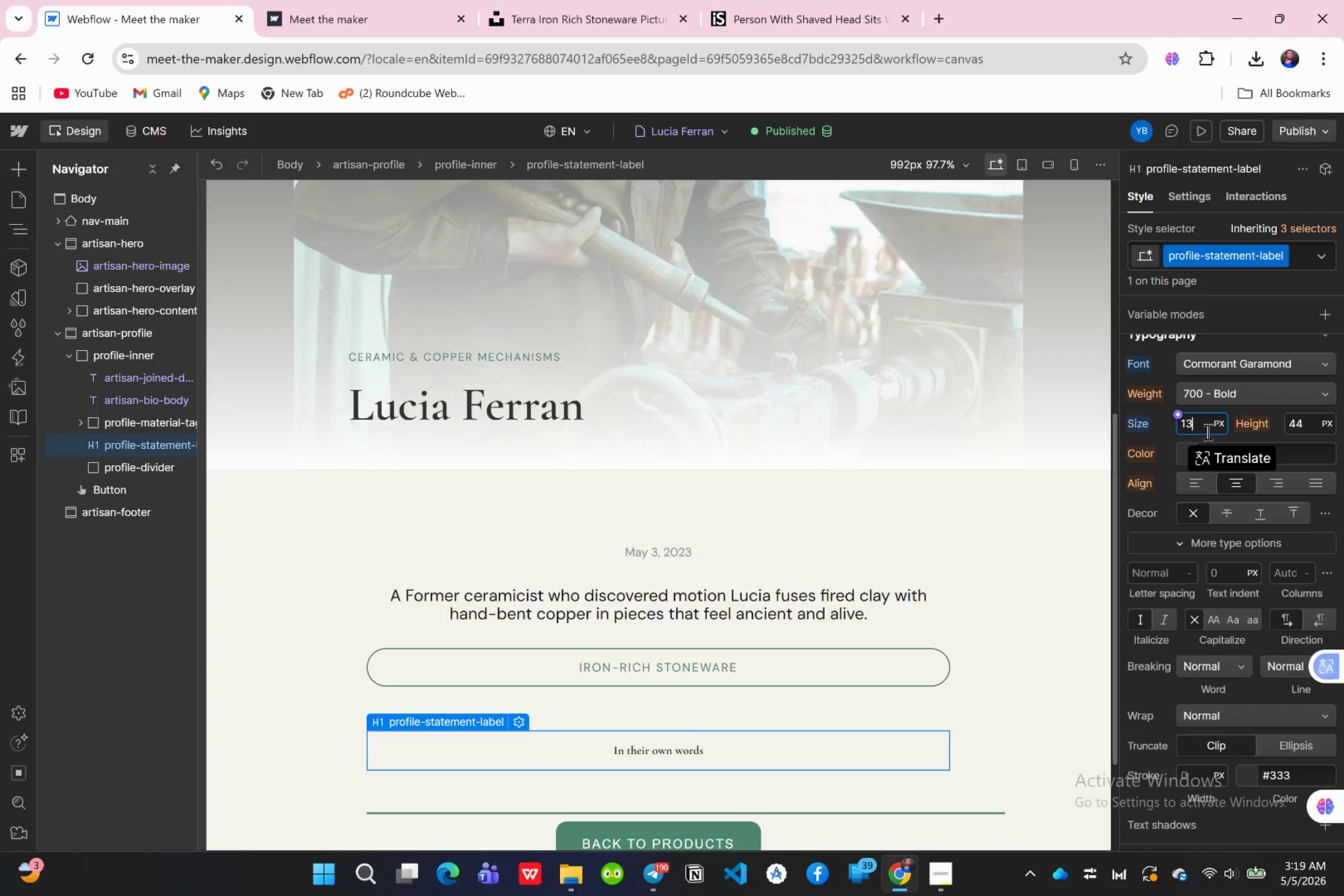 
left_click([1220, 622])
 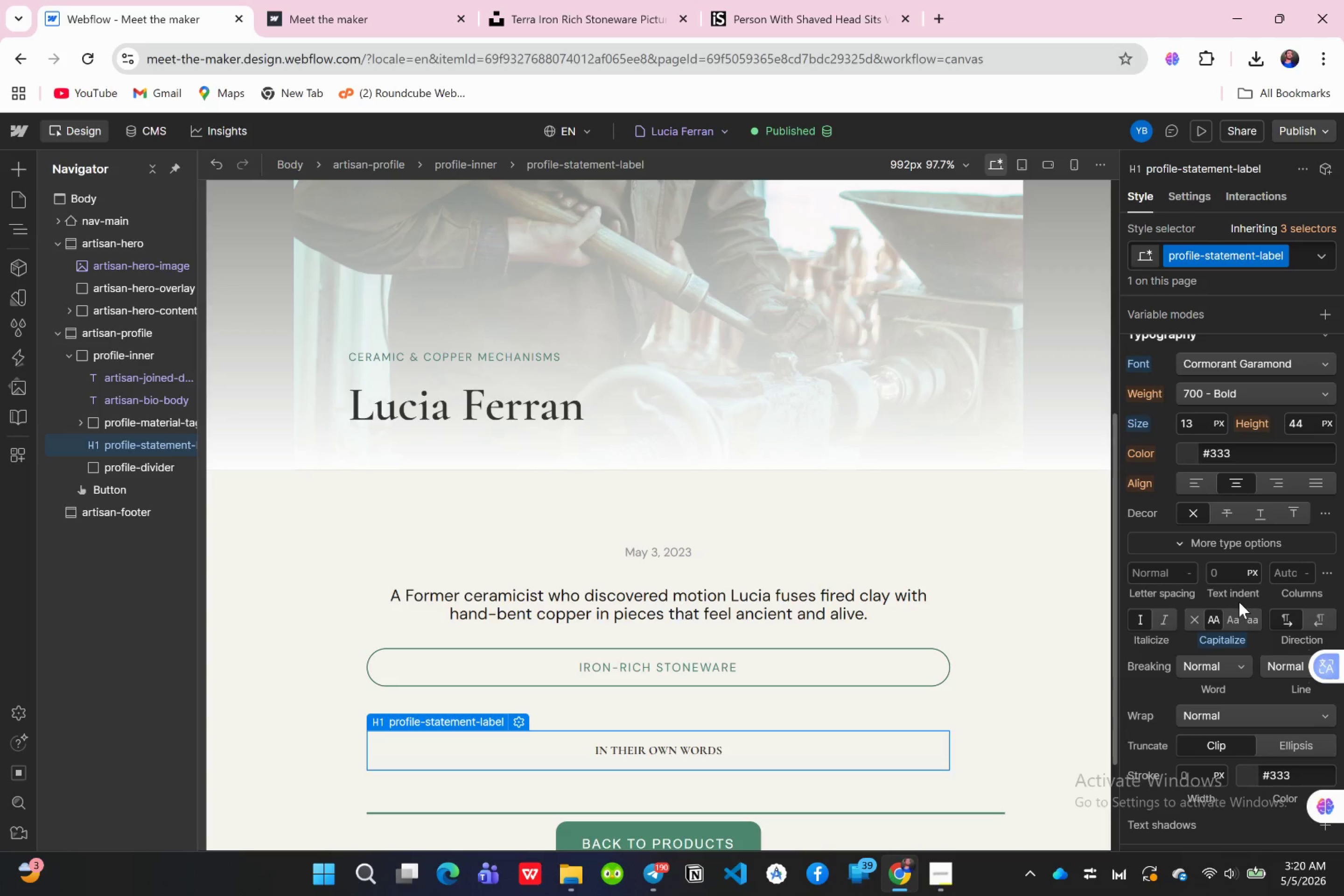 
wait(10.52)
 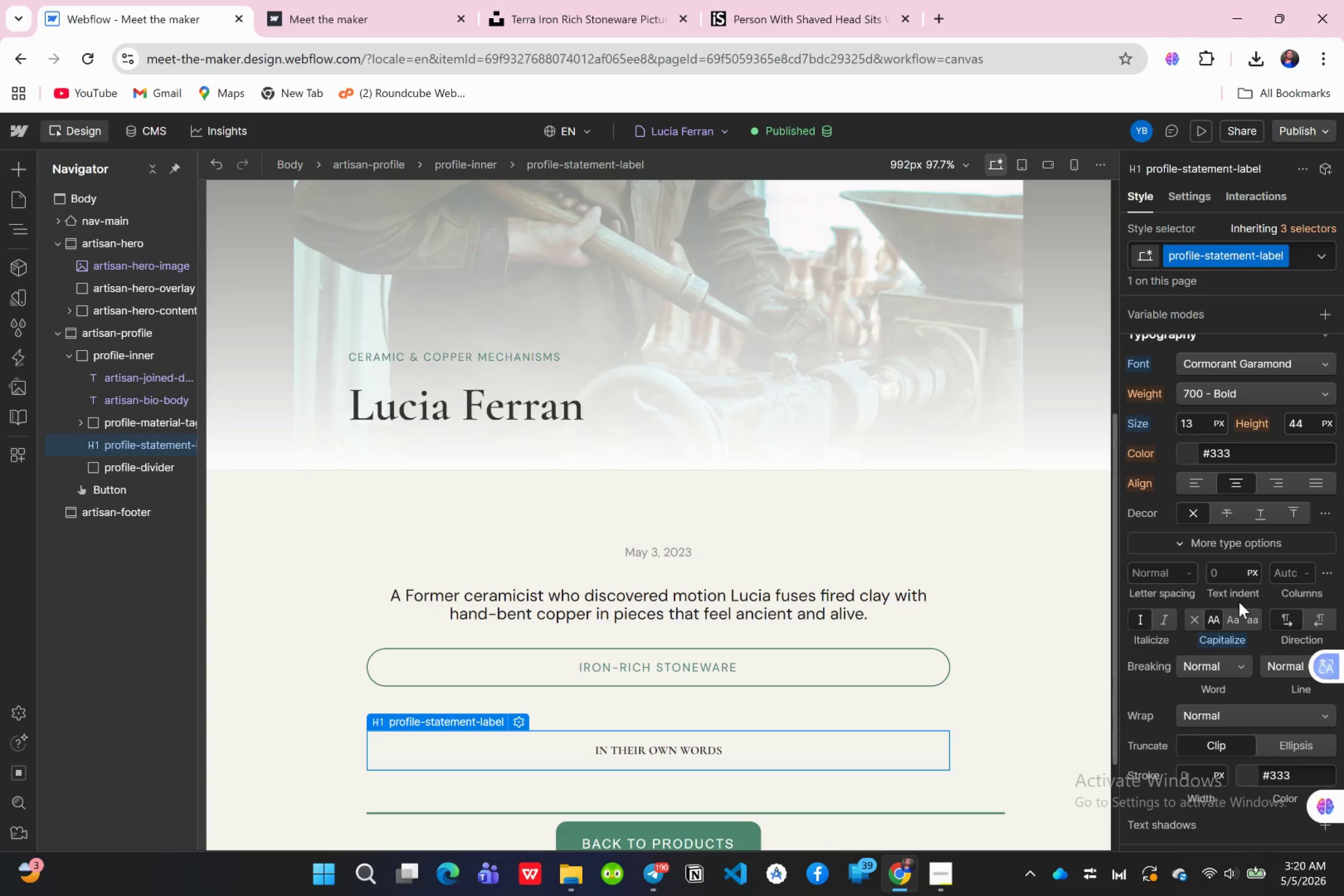 
mouse_move([1242, 647])
 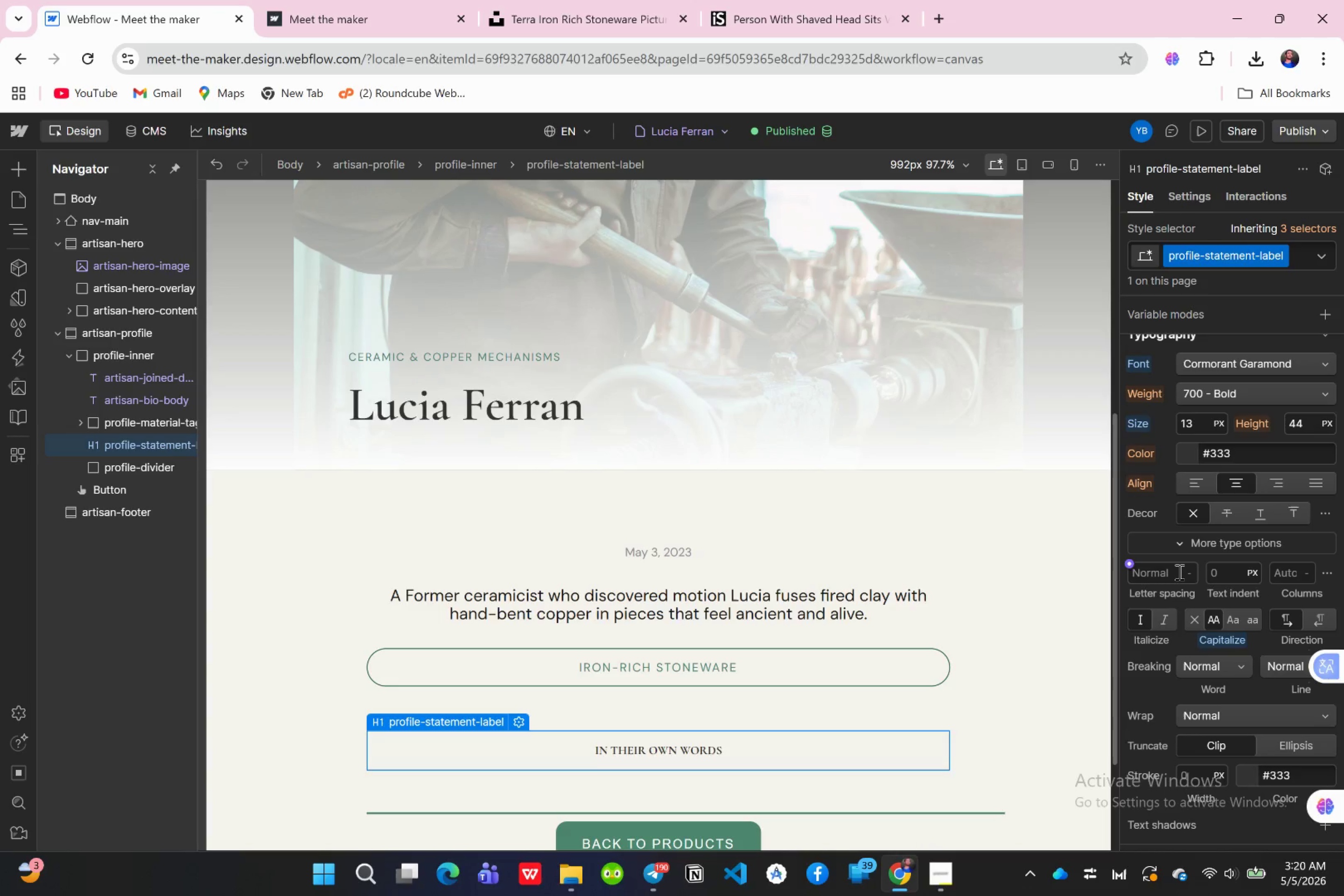 
left_click([1175, 572])
 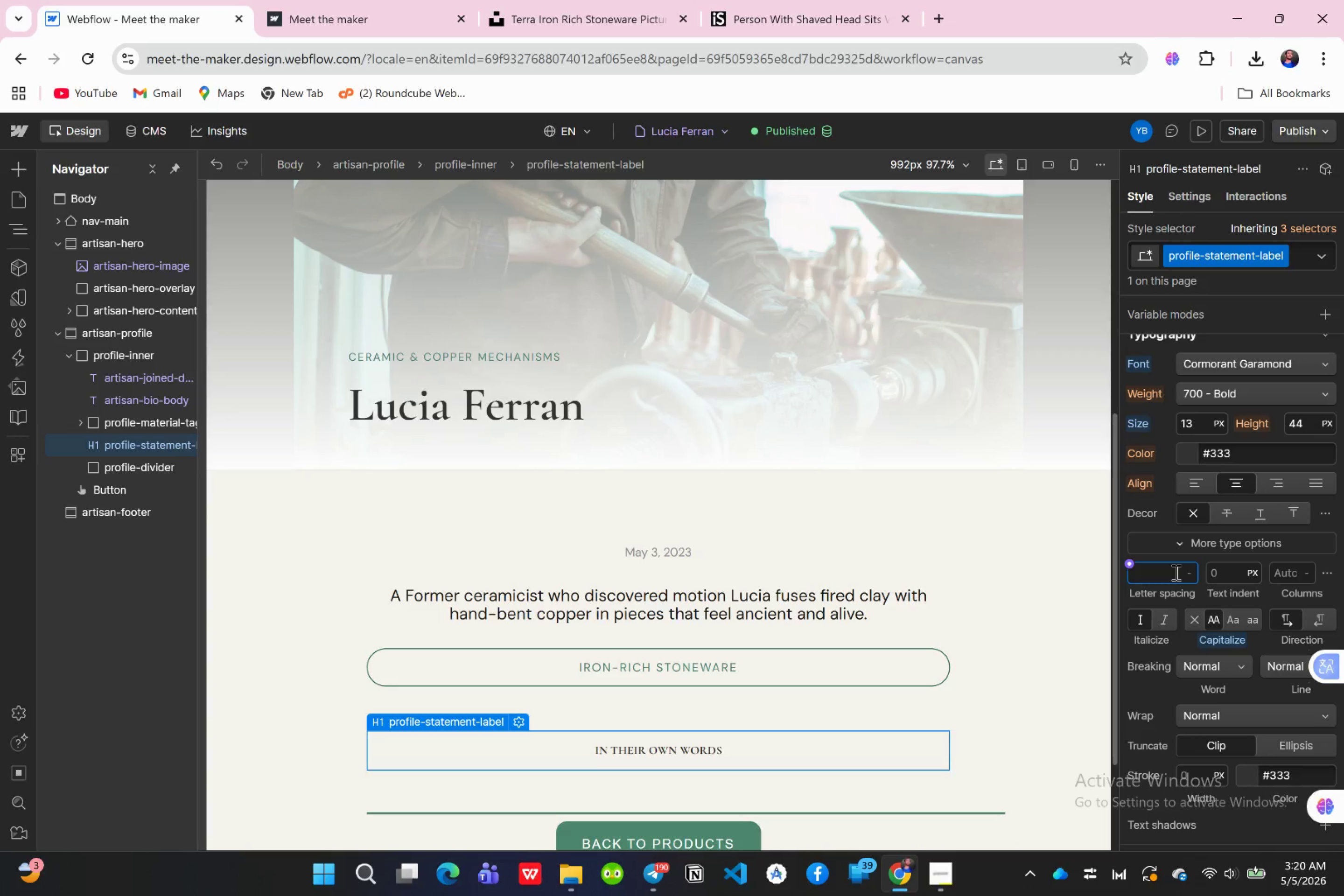 
key(3)
 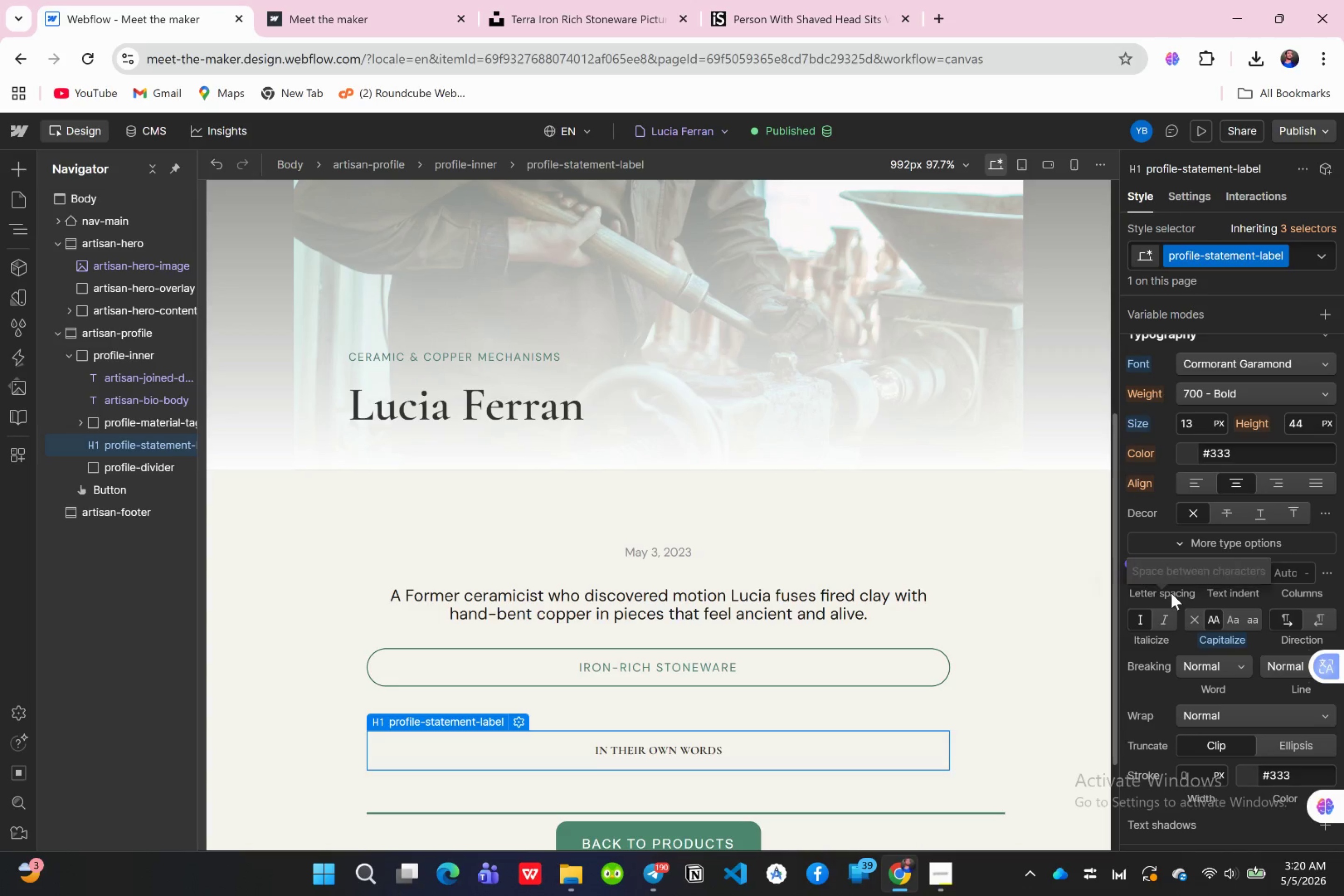 
key(Enter)
 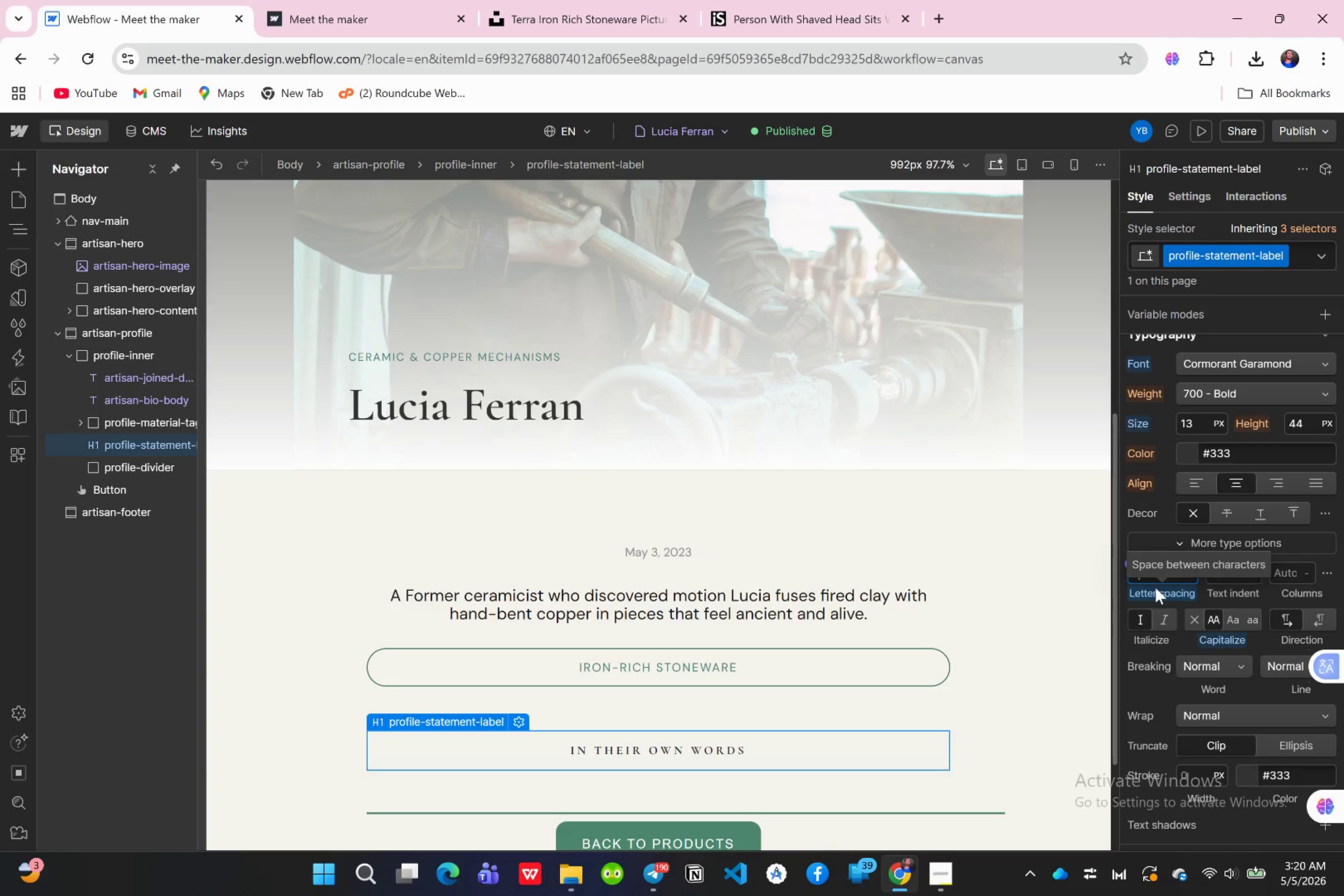 
wait(8.08)
 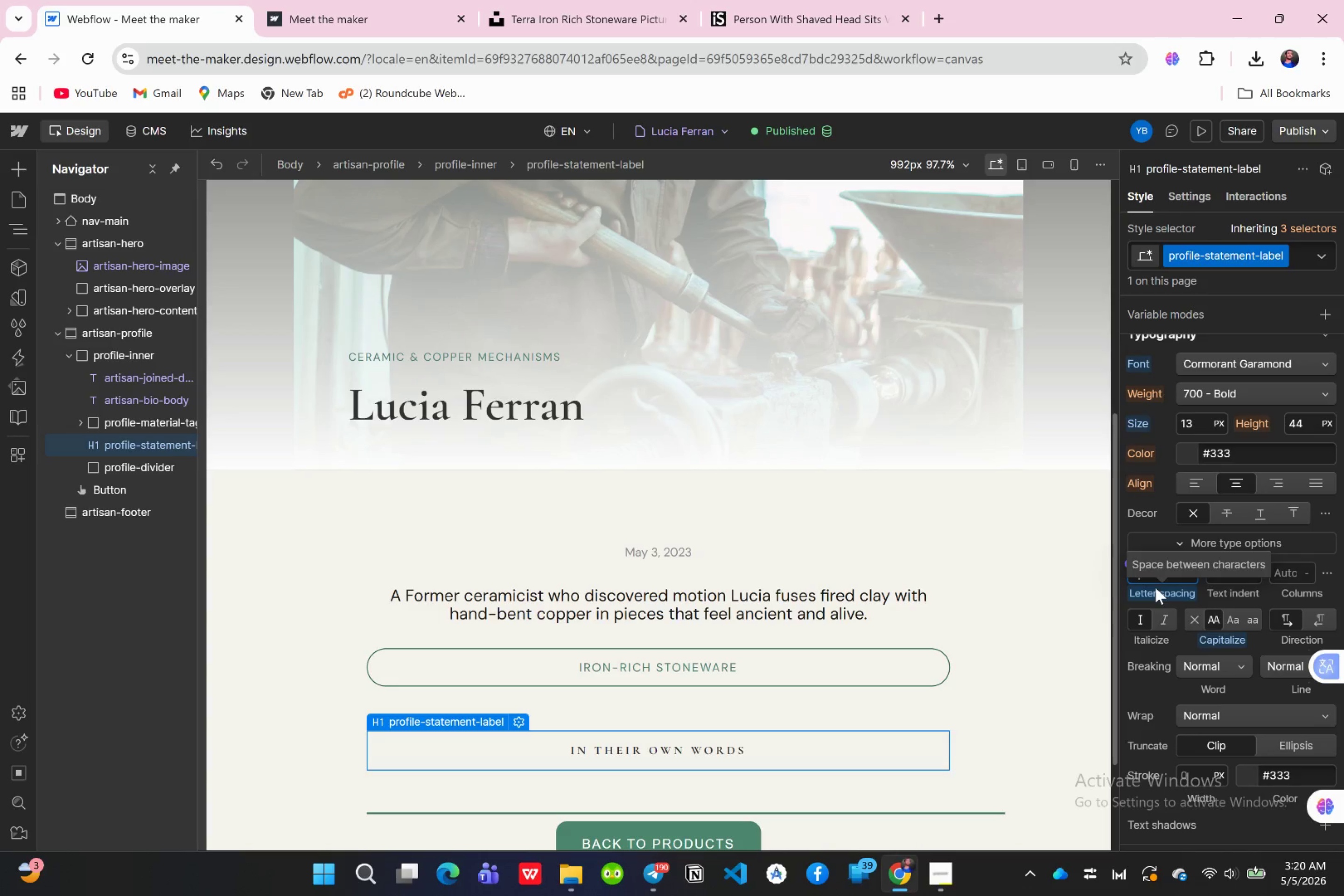 
left_click([1232, 450])
 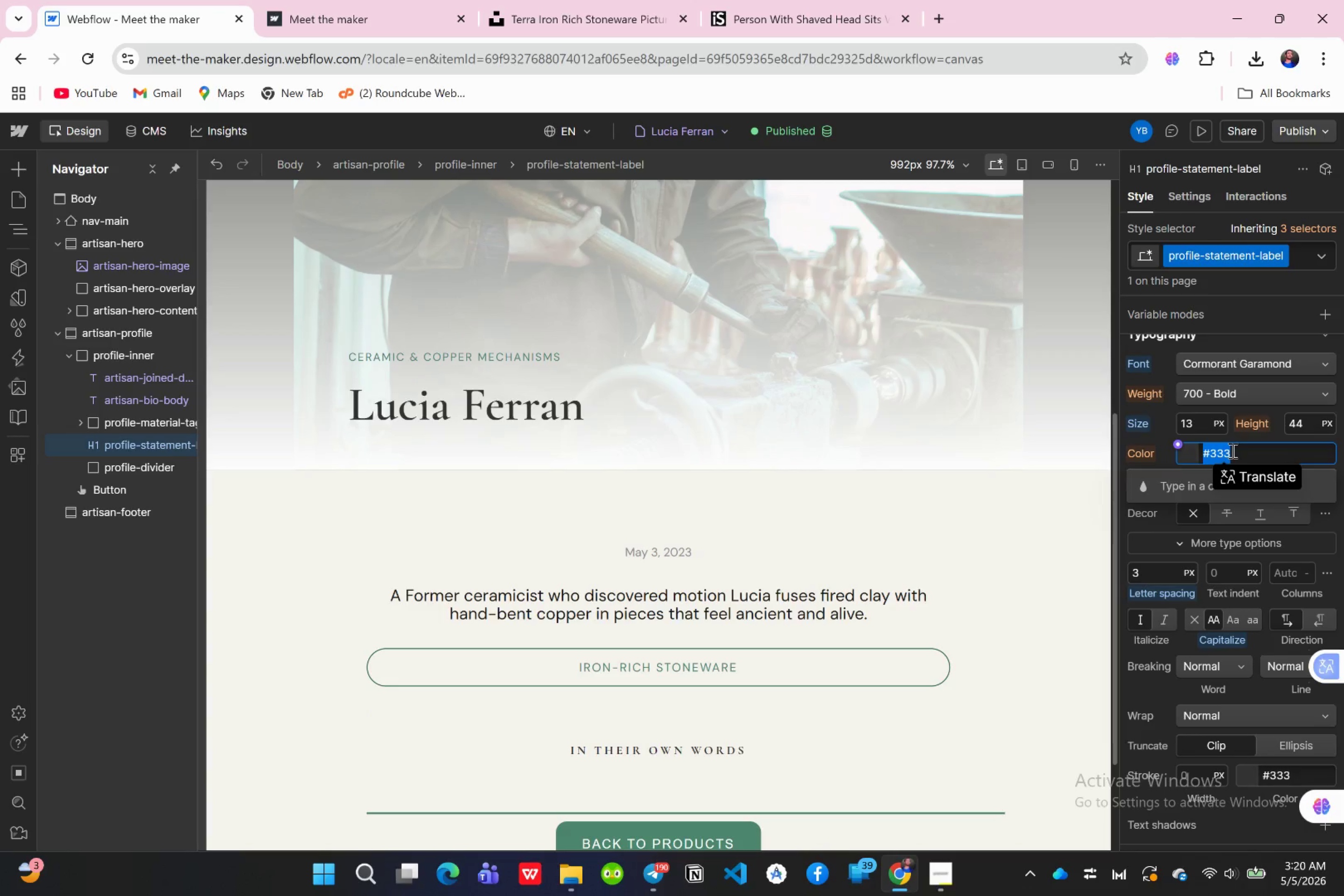 
key(Shift+3)
 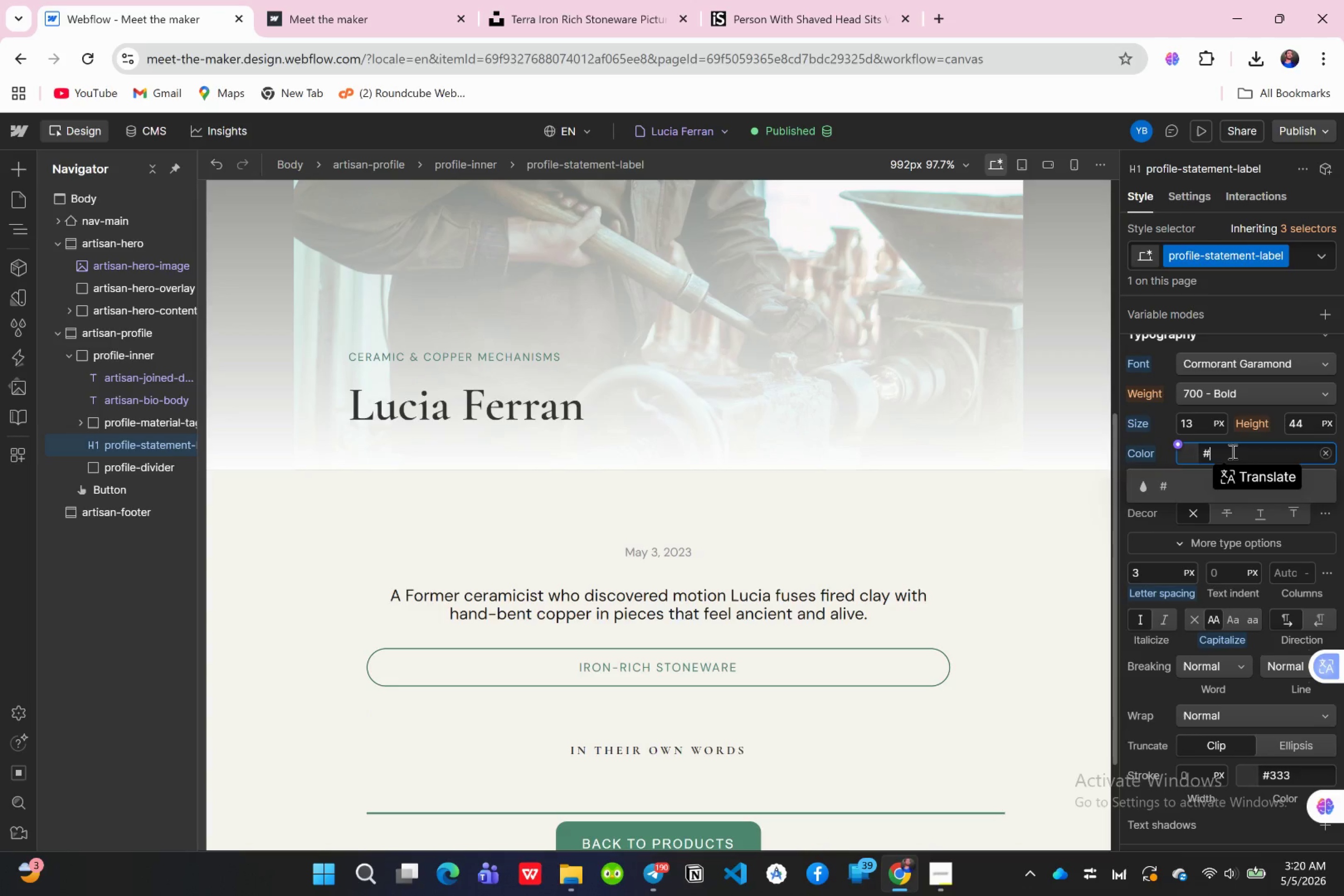 
wait(7.43)
 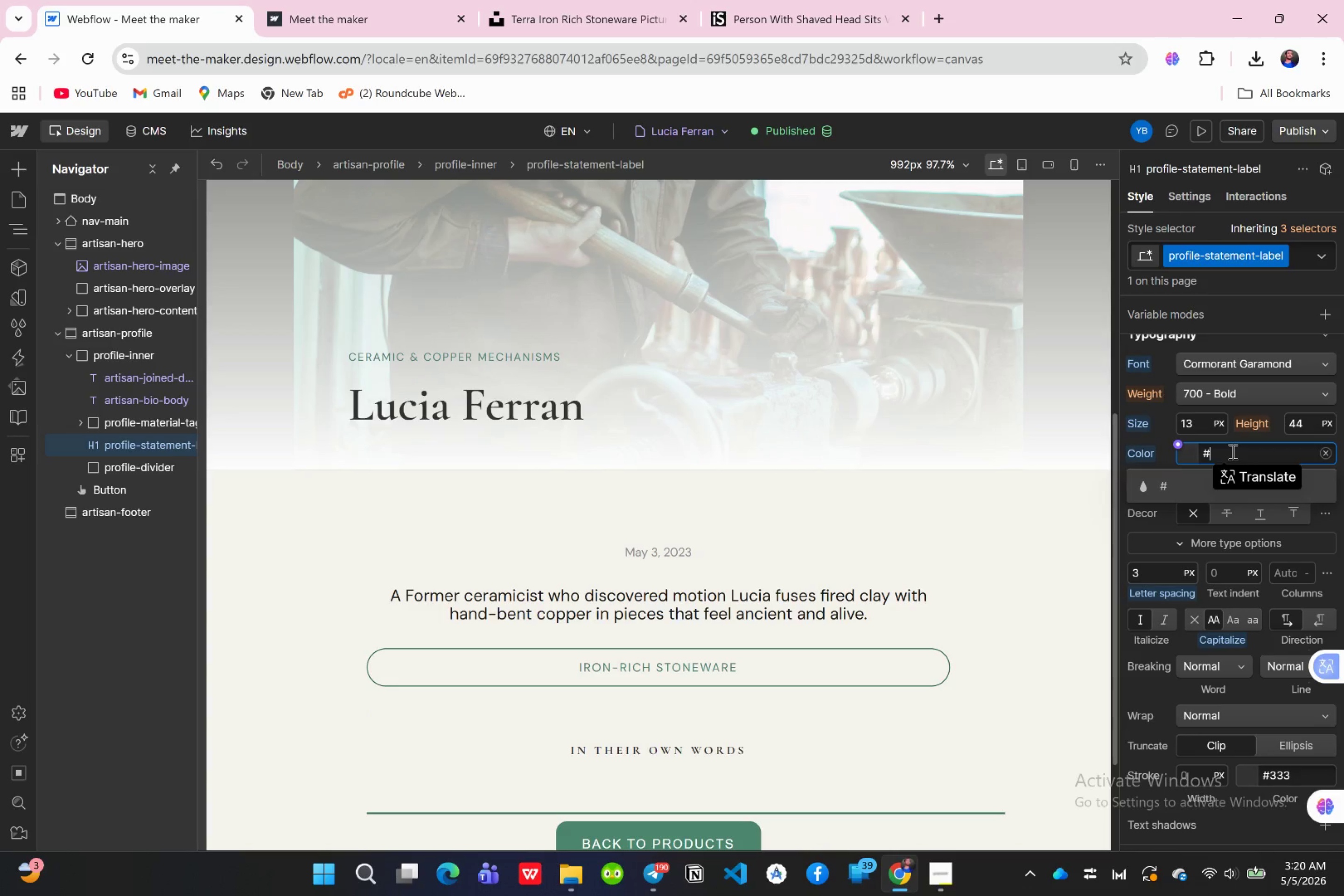 
type(8e8e96)
 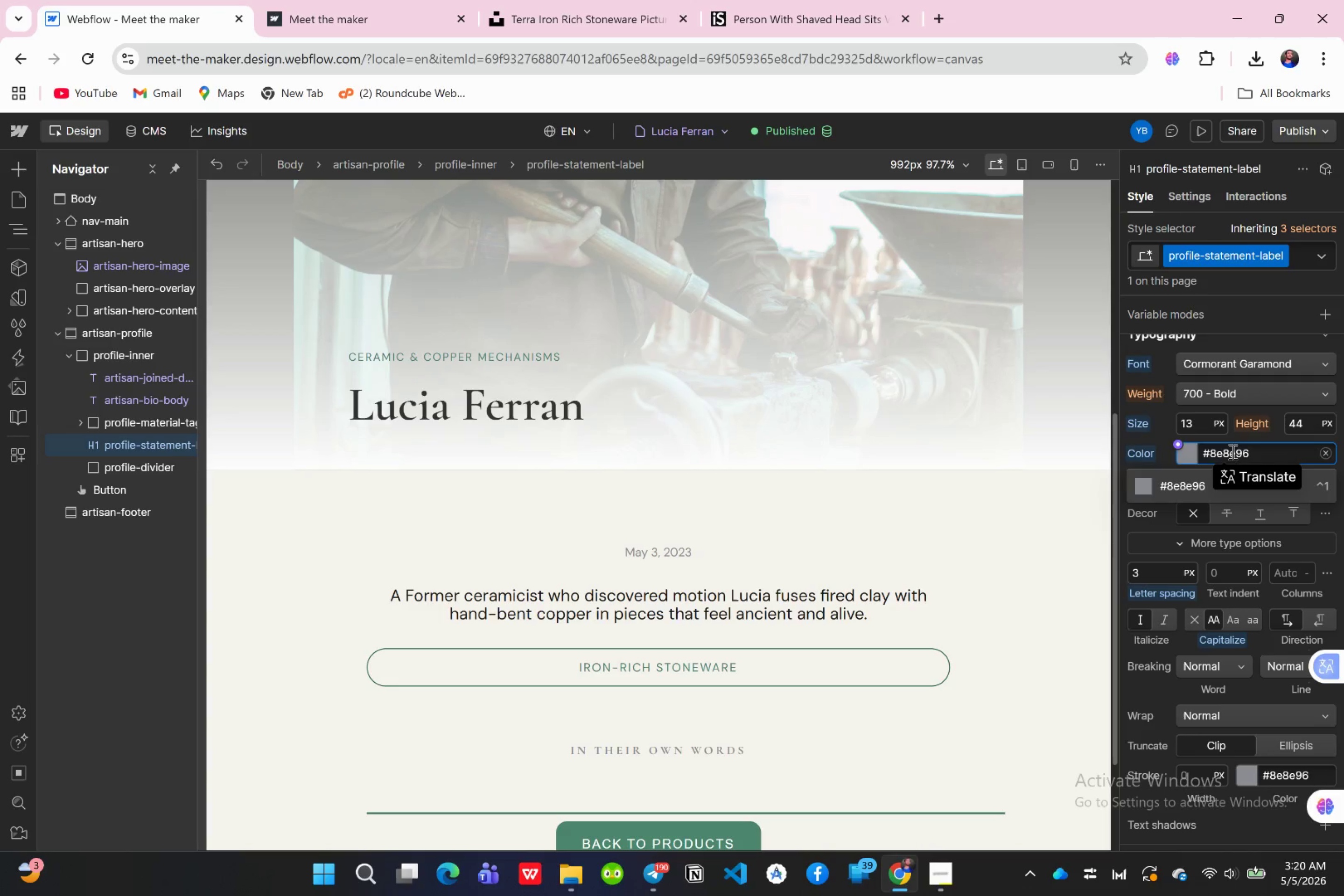 
key(Enter)
 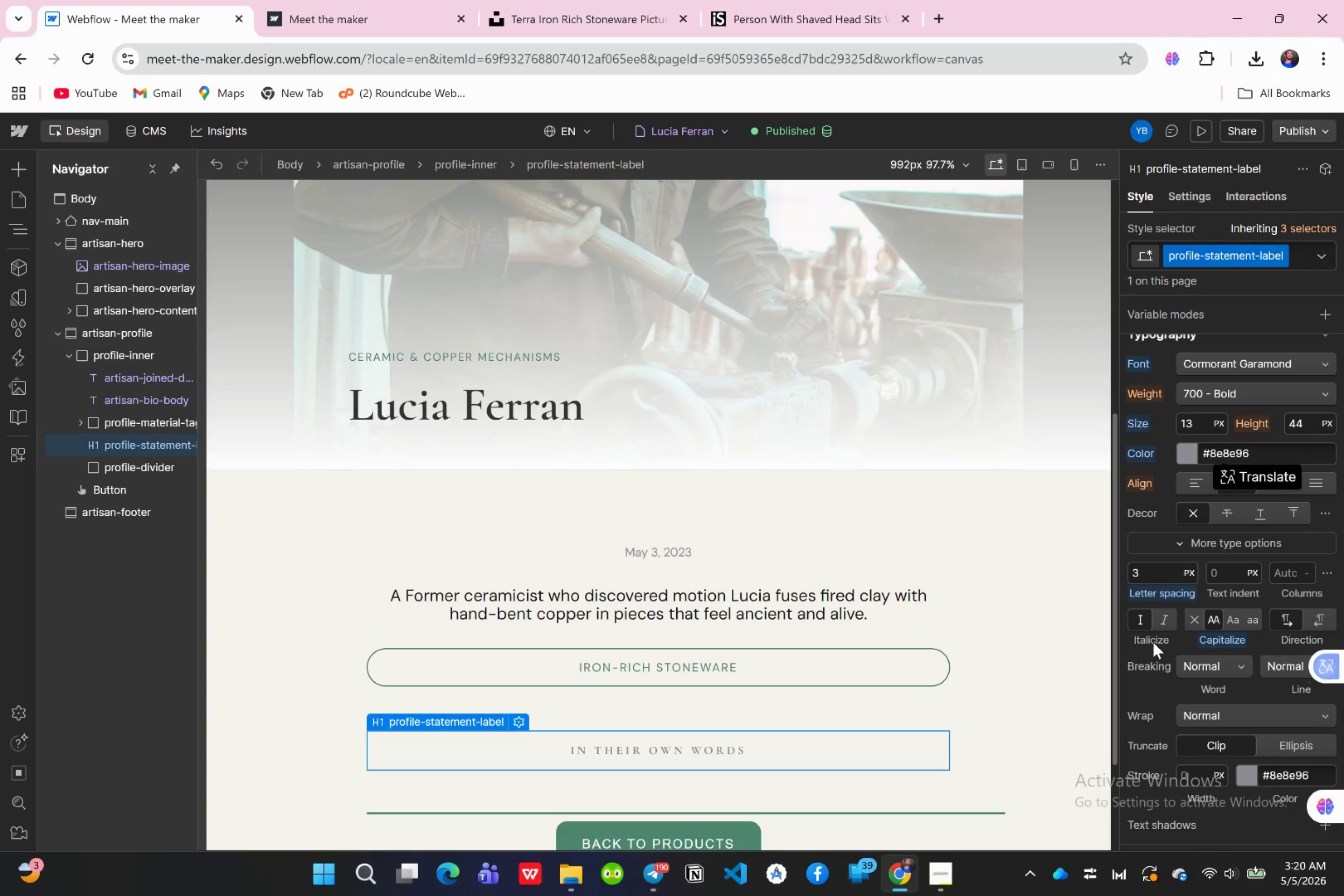 
wait(11.63)
 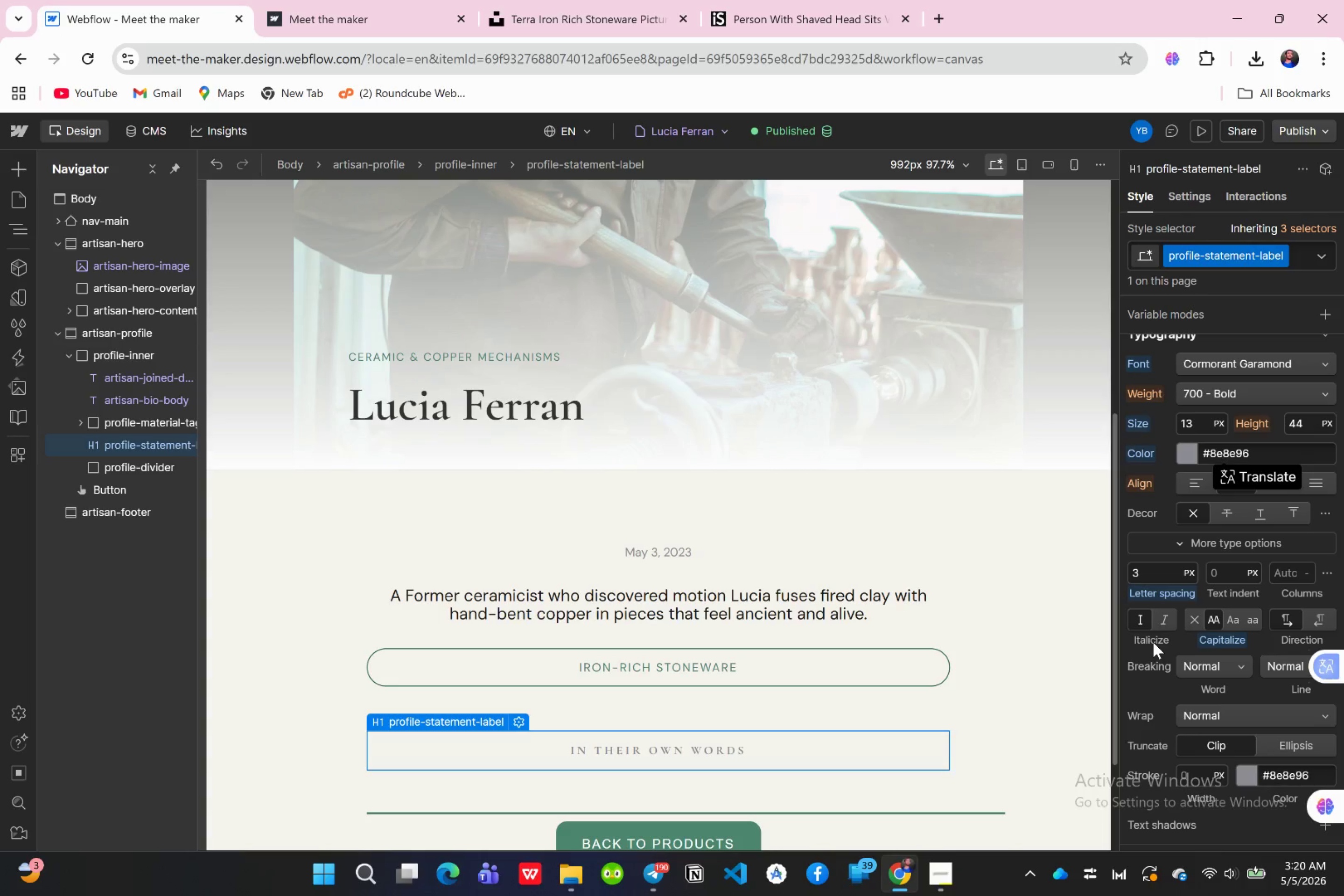 
scroll: coordinate [1216, 525], scroll_direction: down, amount: 1.0
 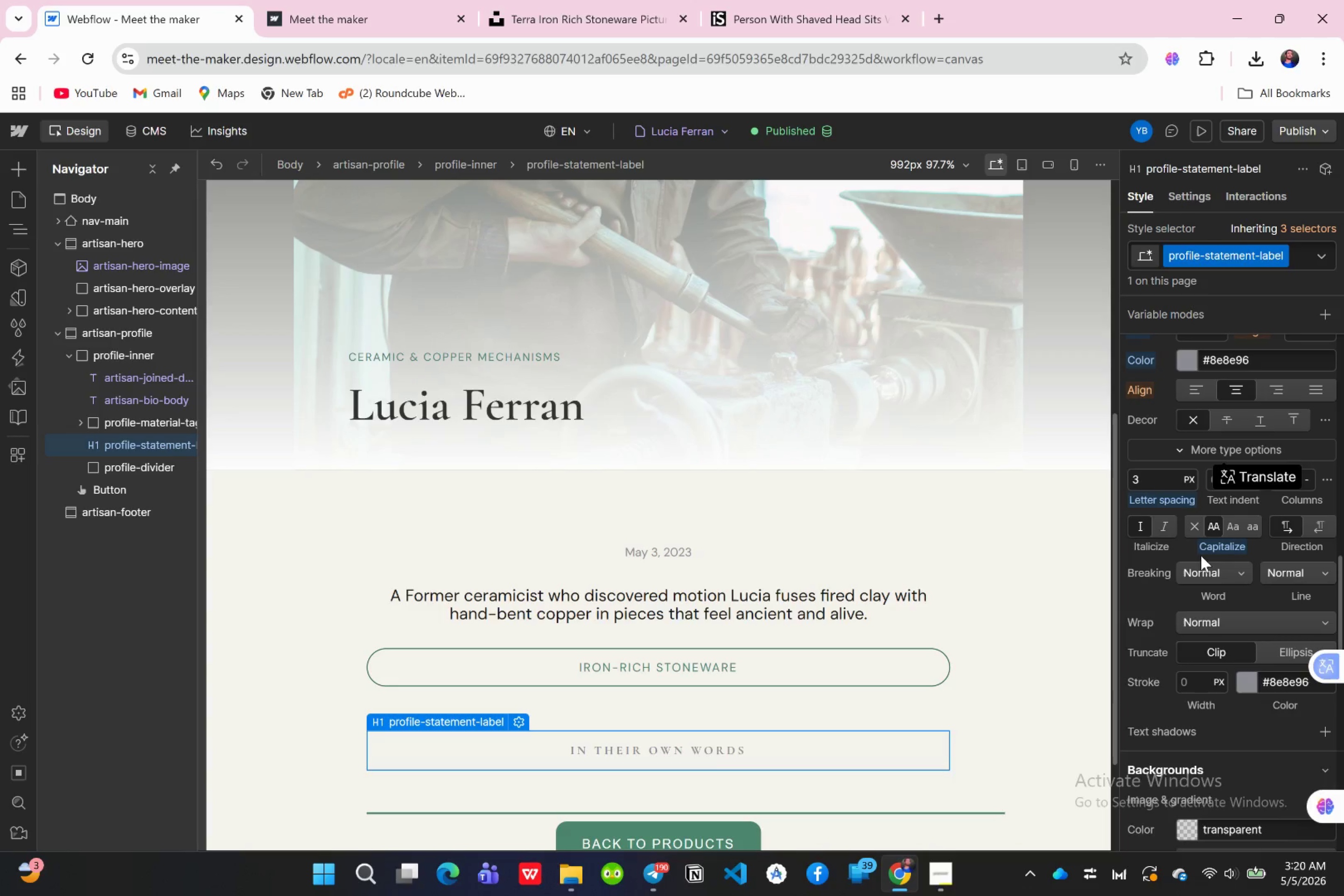 
scroll: coordinate [1199, 546], scroll_direction: up, amount: 7.0
 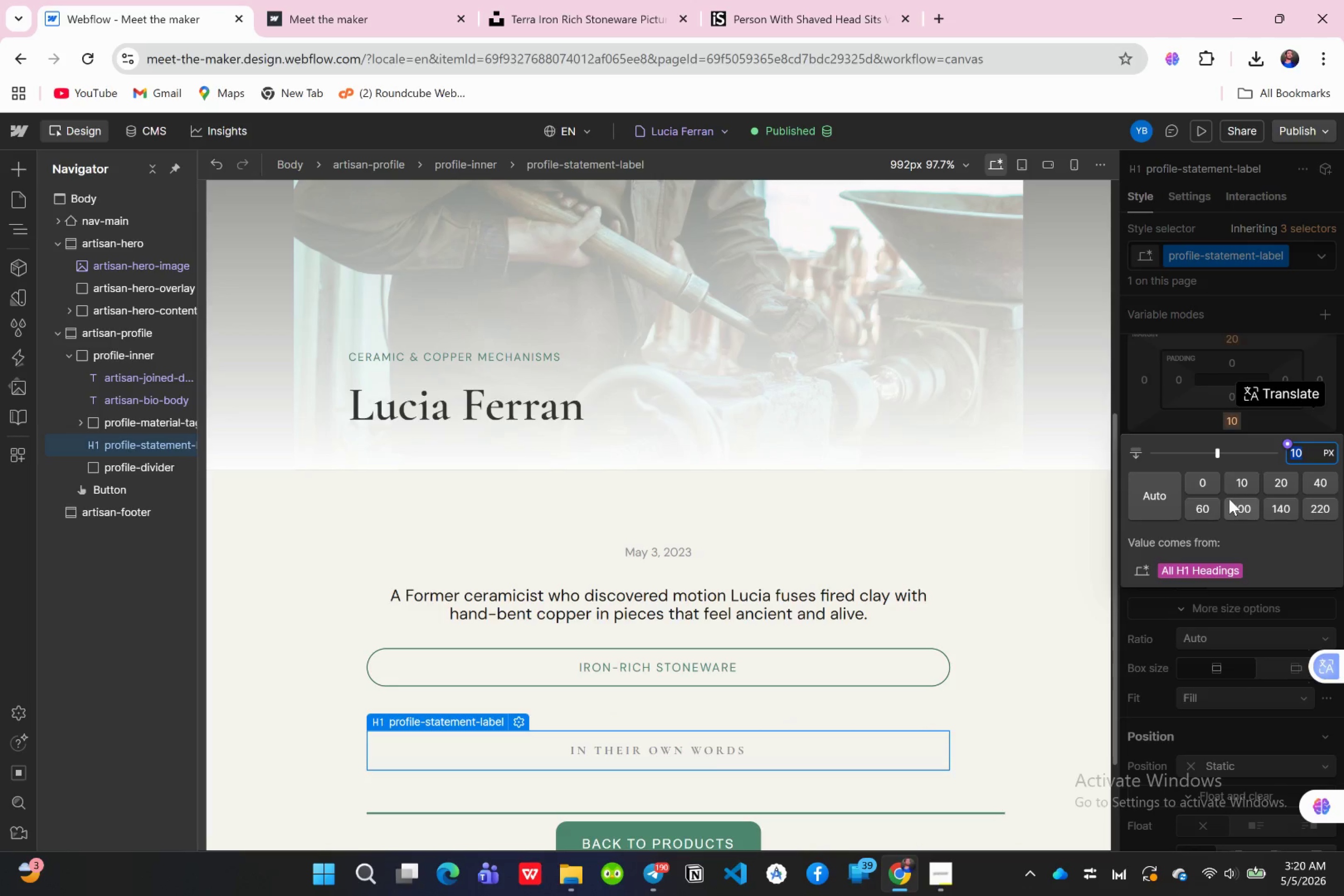 
left_click([1217, 493])
 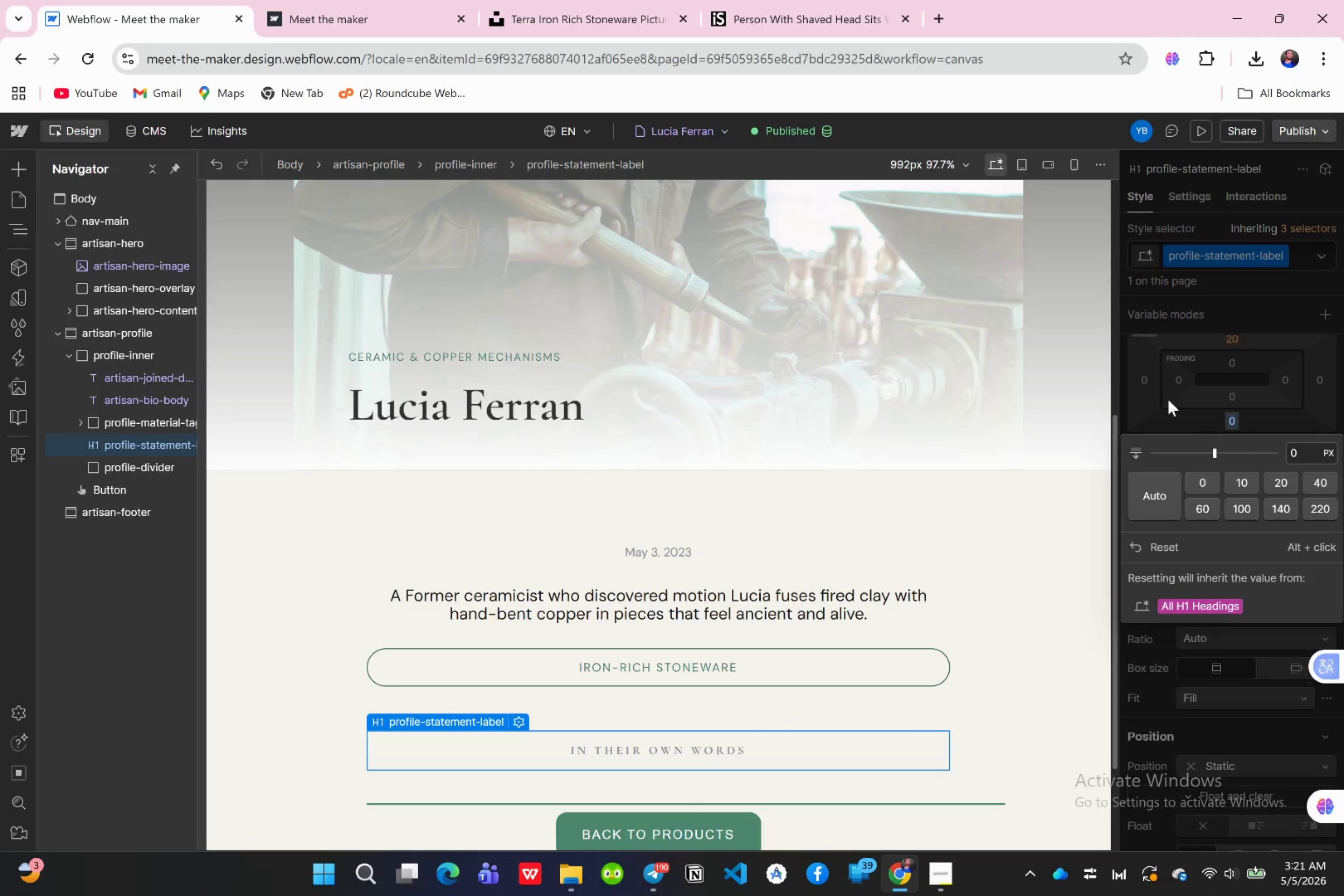 
left_click([1163, 393])
 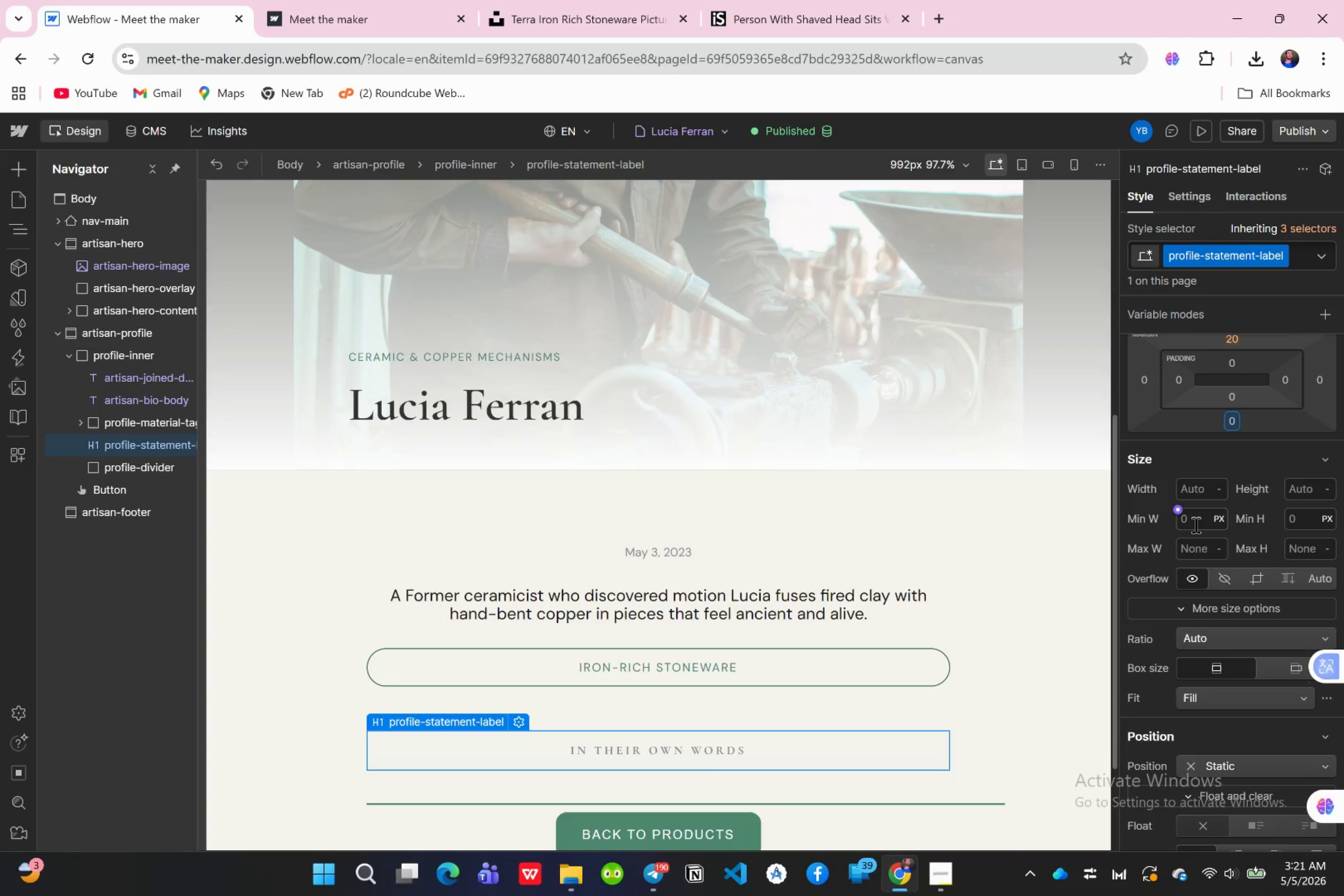 
wait(12.6)
 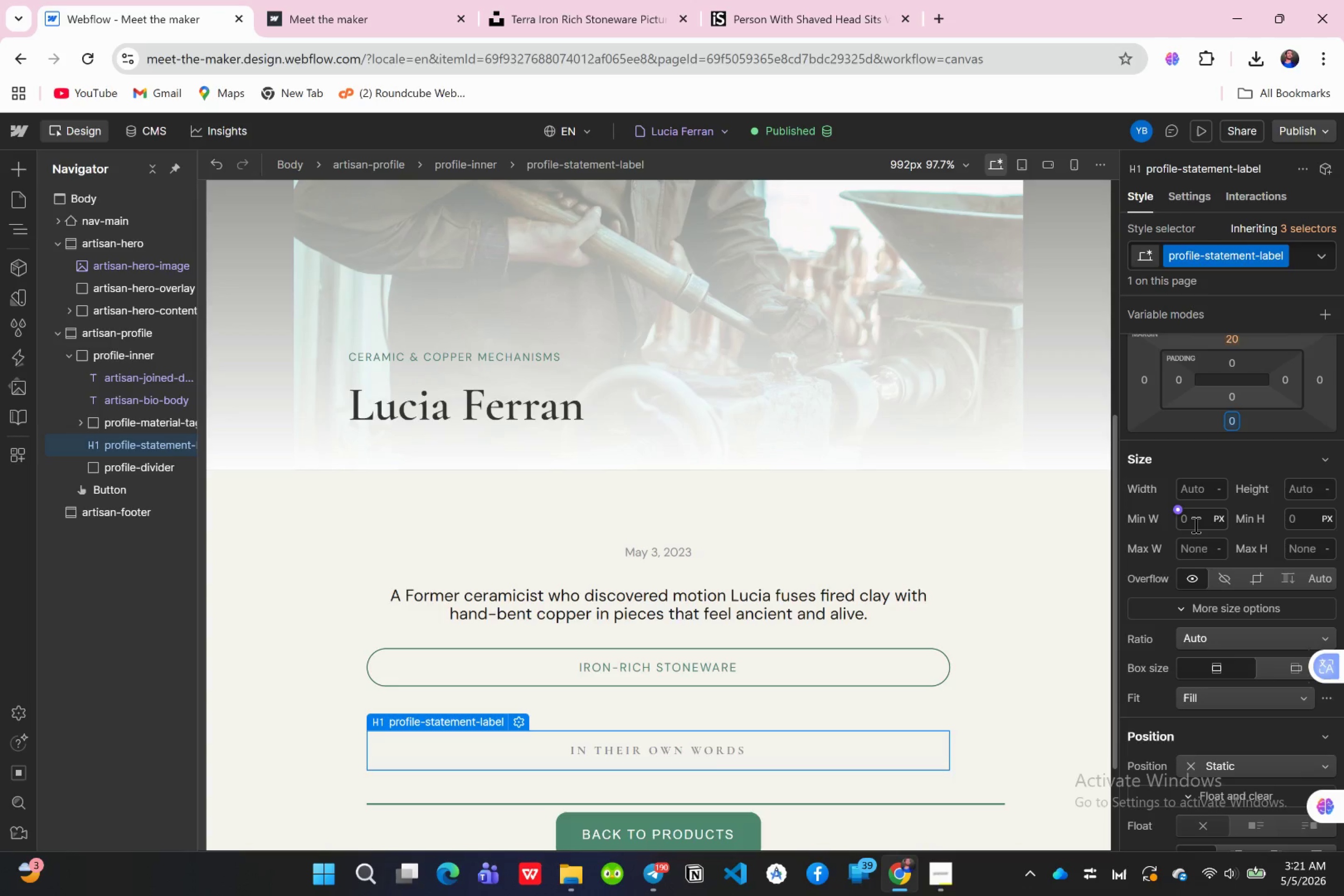 
left_click([10, 174])
 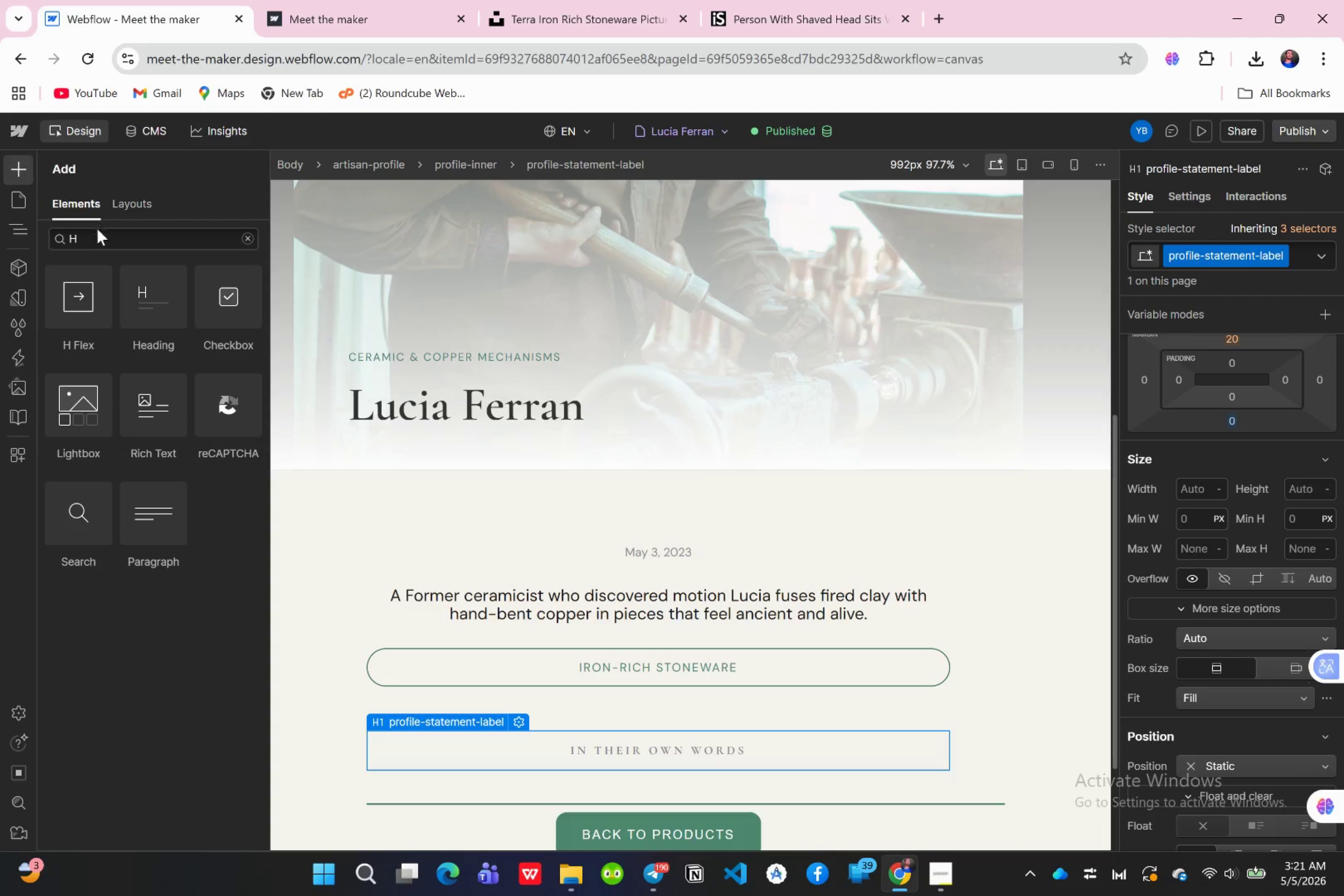 
left_click([98, 233])
 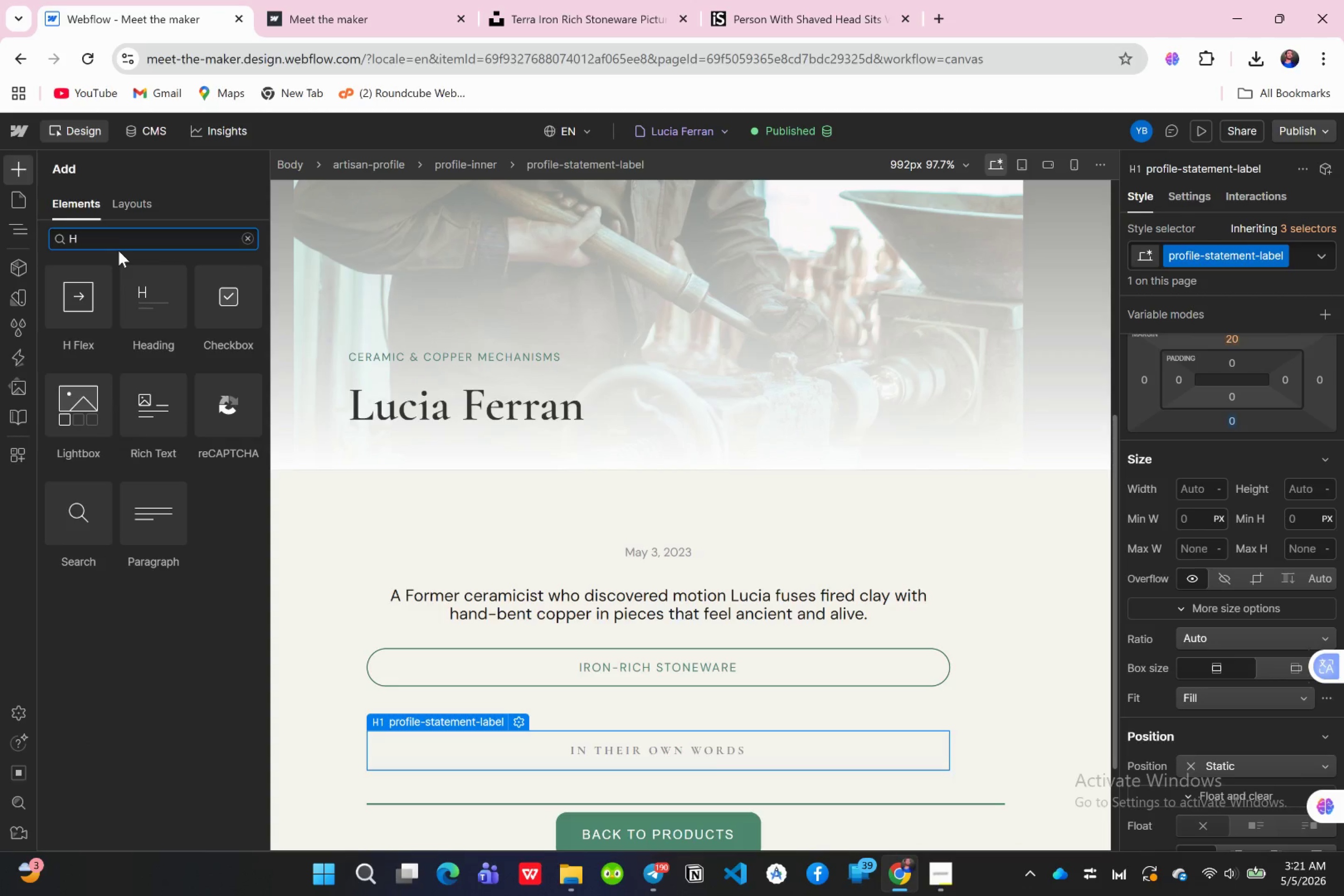 
key(Backspace)
type(pa)
 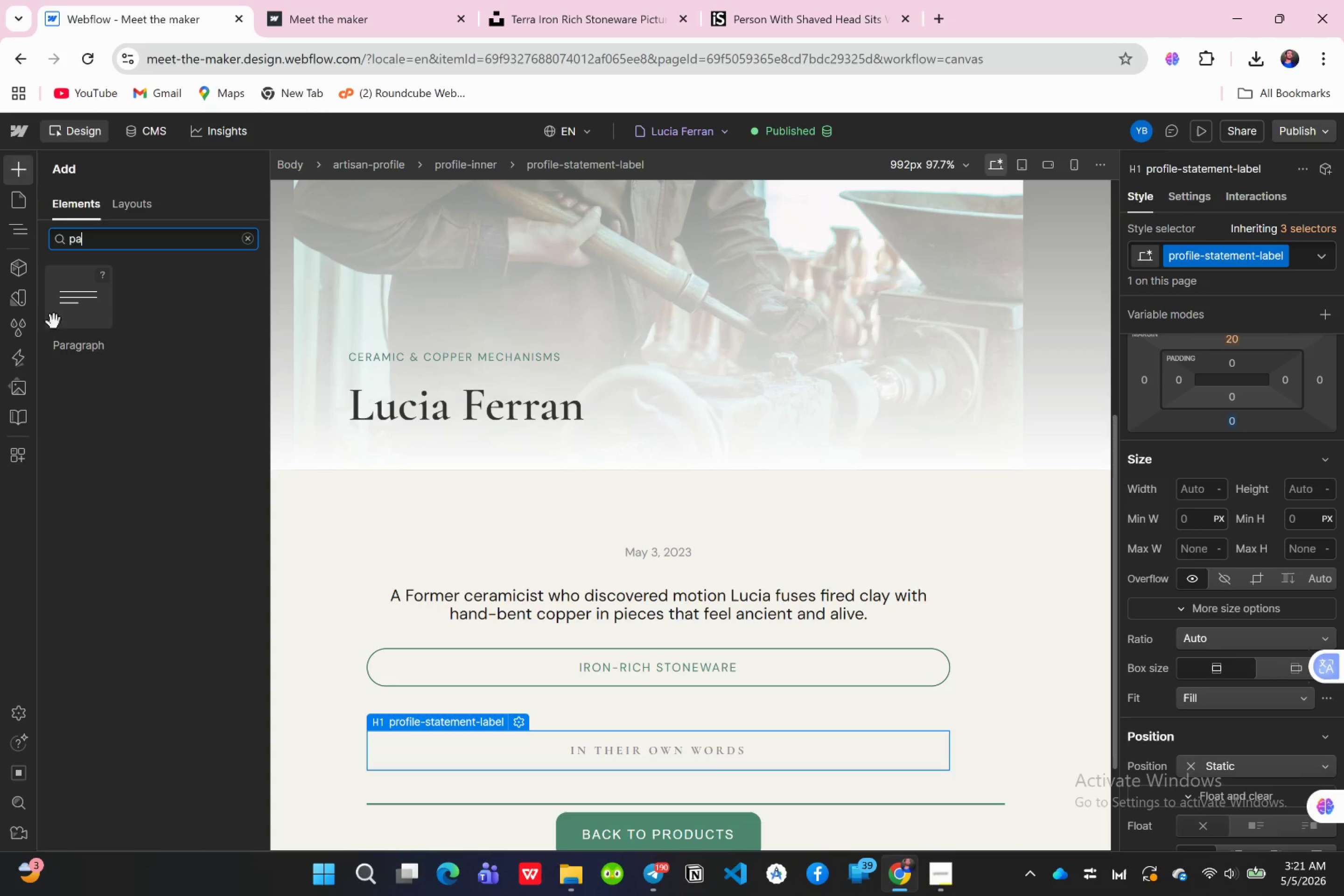 
left_click_drag(start_coordinate=[55, 315], to_coordinate=[145, 463])
 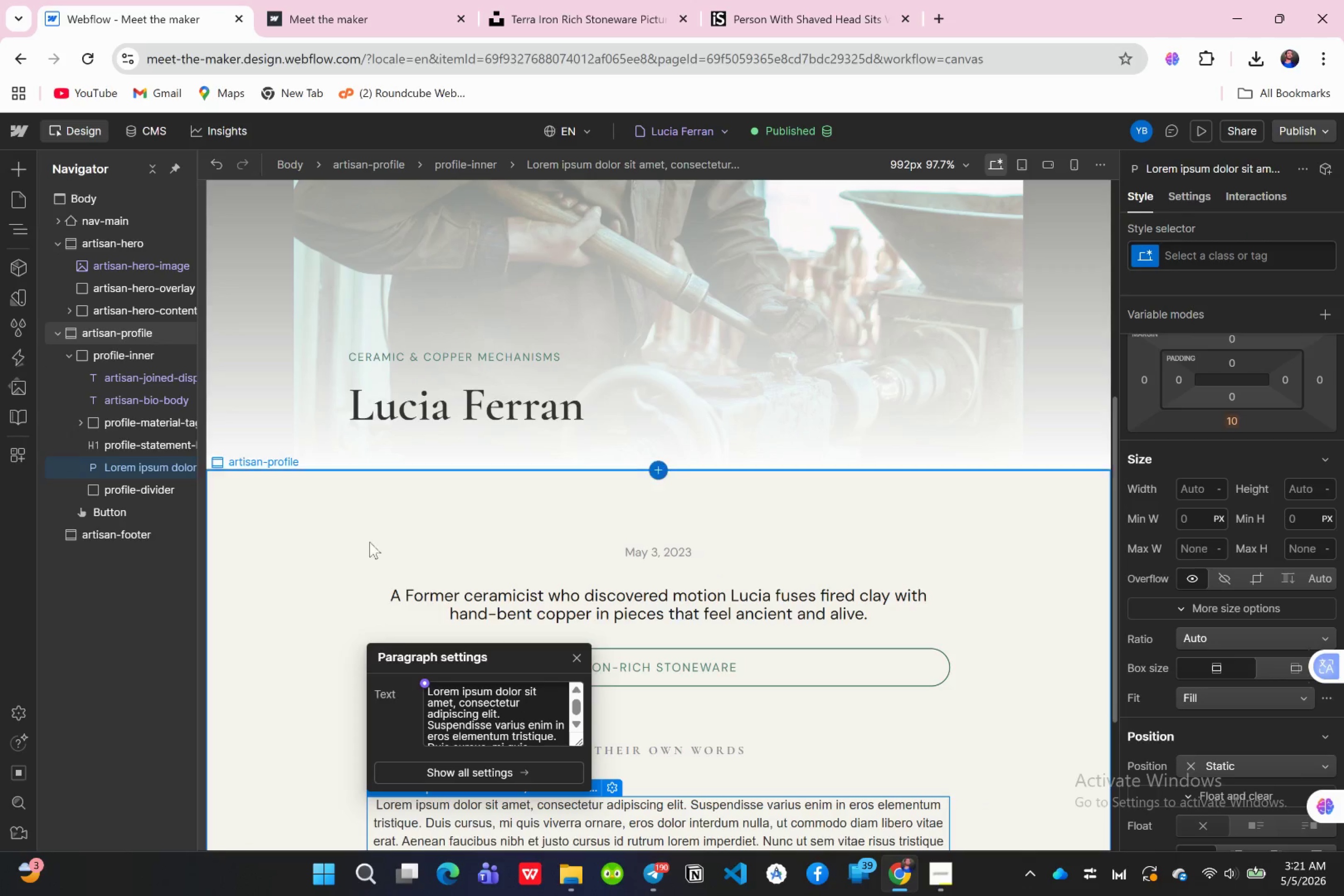 
scroll: coordinate [561, 533], scroll_direction: down, amount: 4.0
 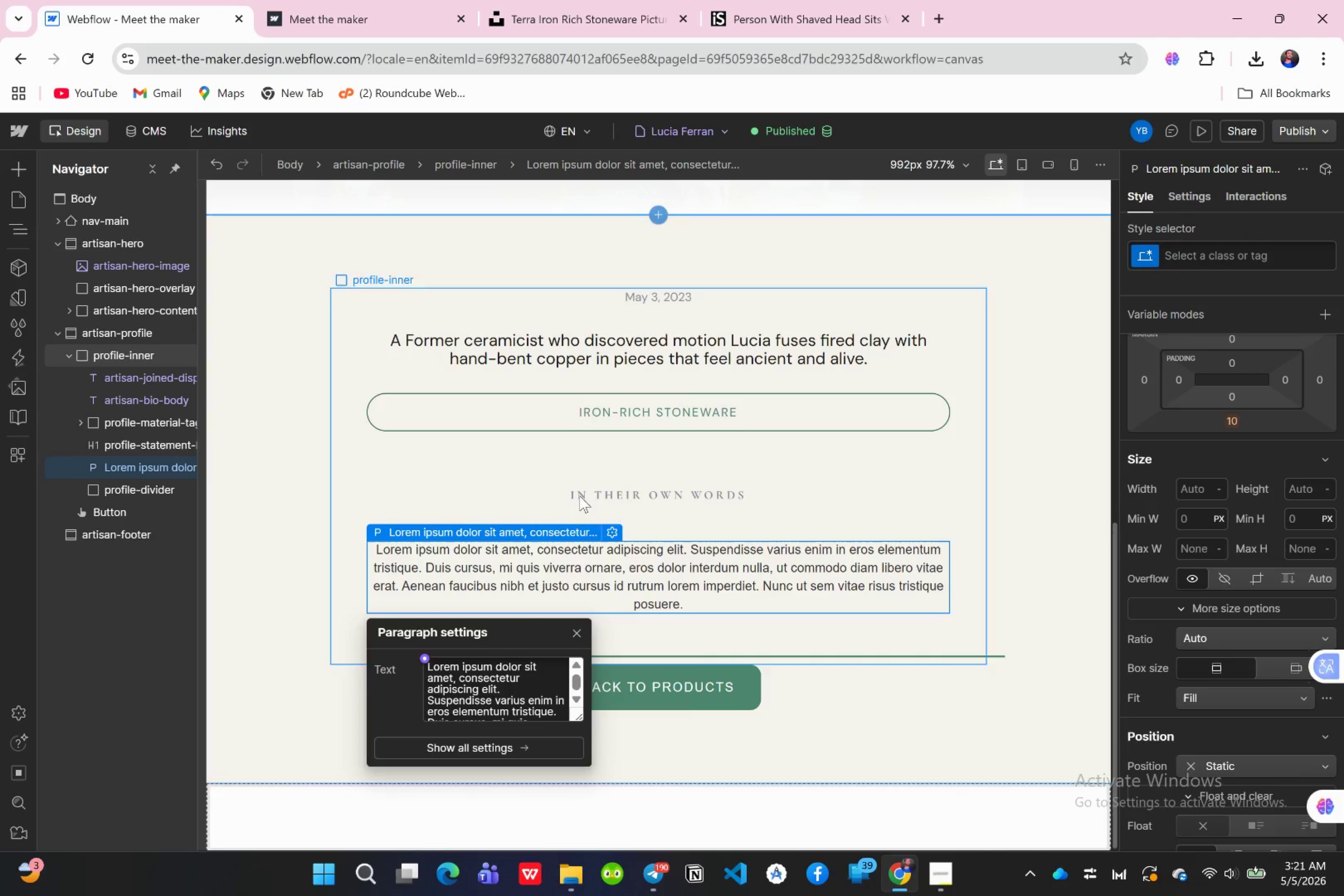 
scroll: coordinate [587, 415], scroll_direction: none, amount: 0.0
 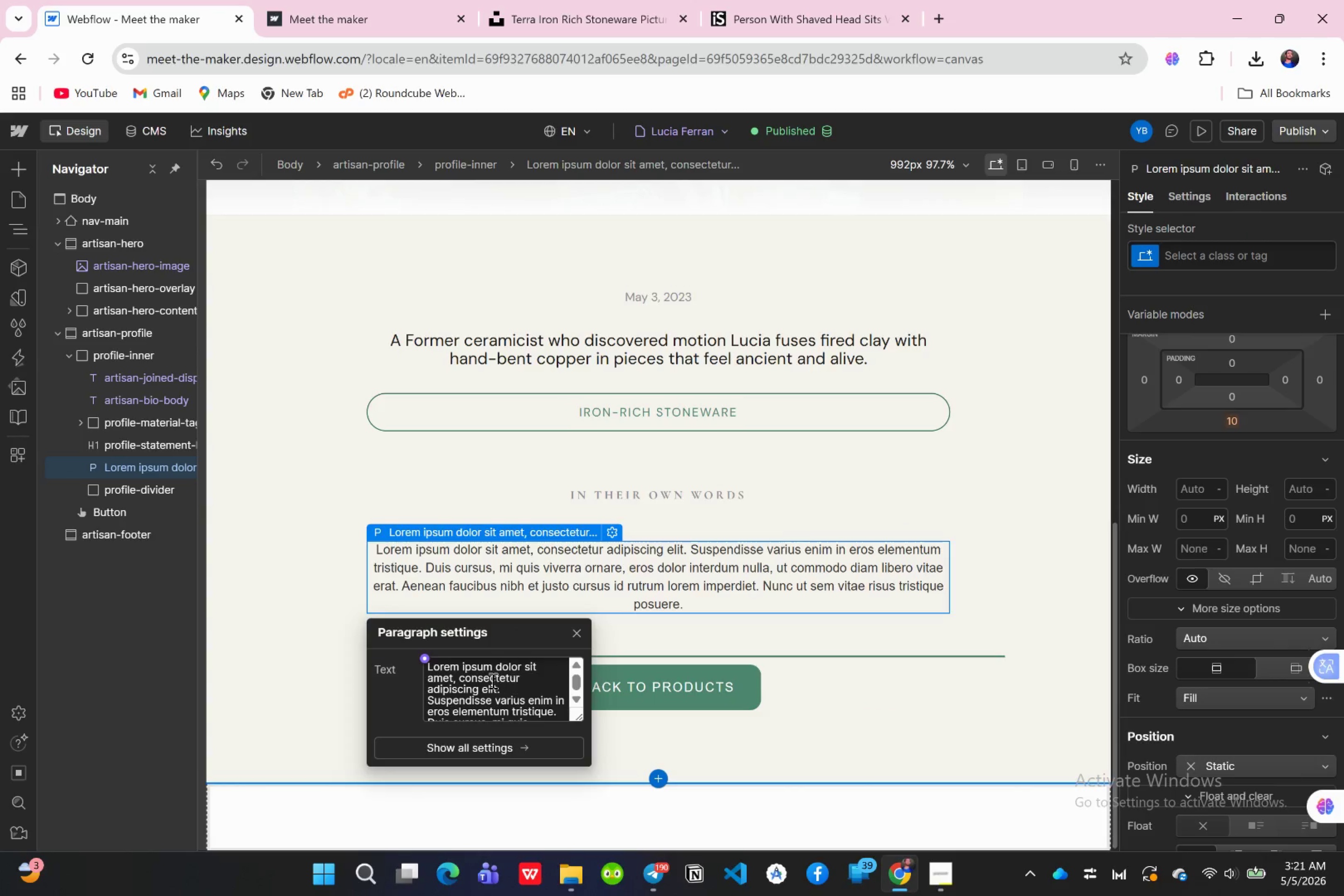 
left_click([418, 662])
 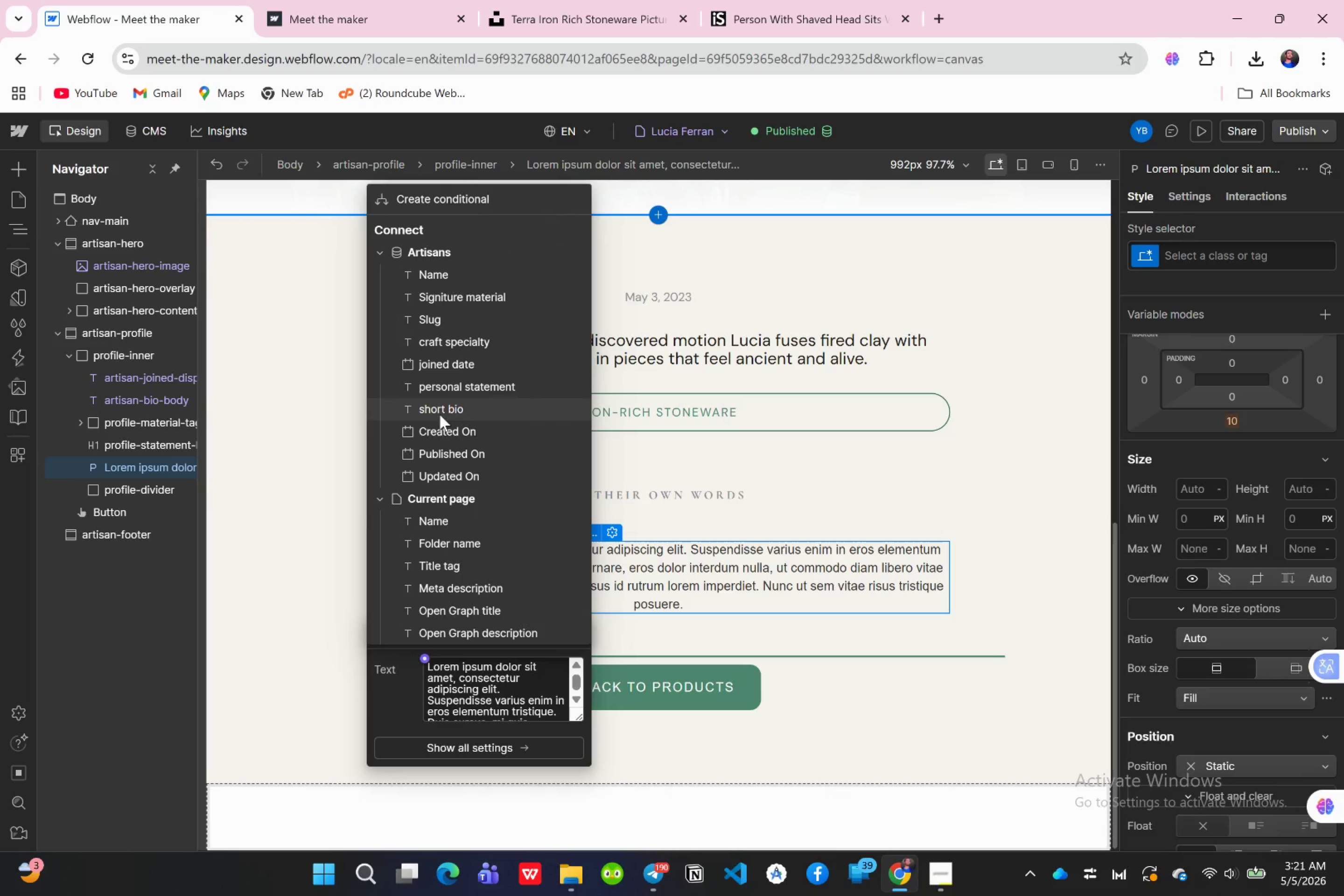 
wait(5.39)
 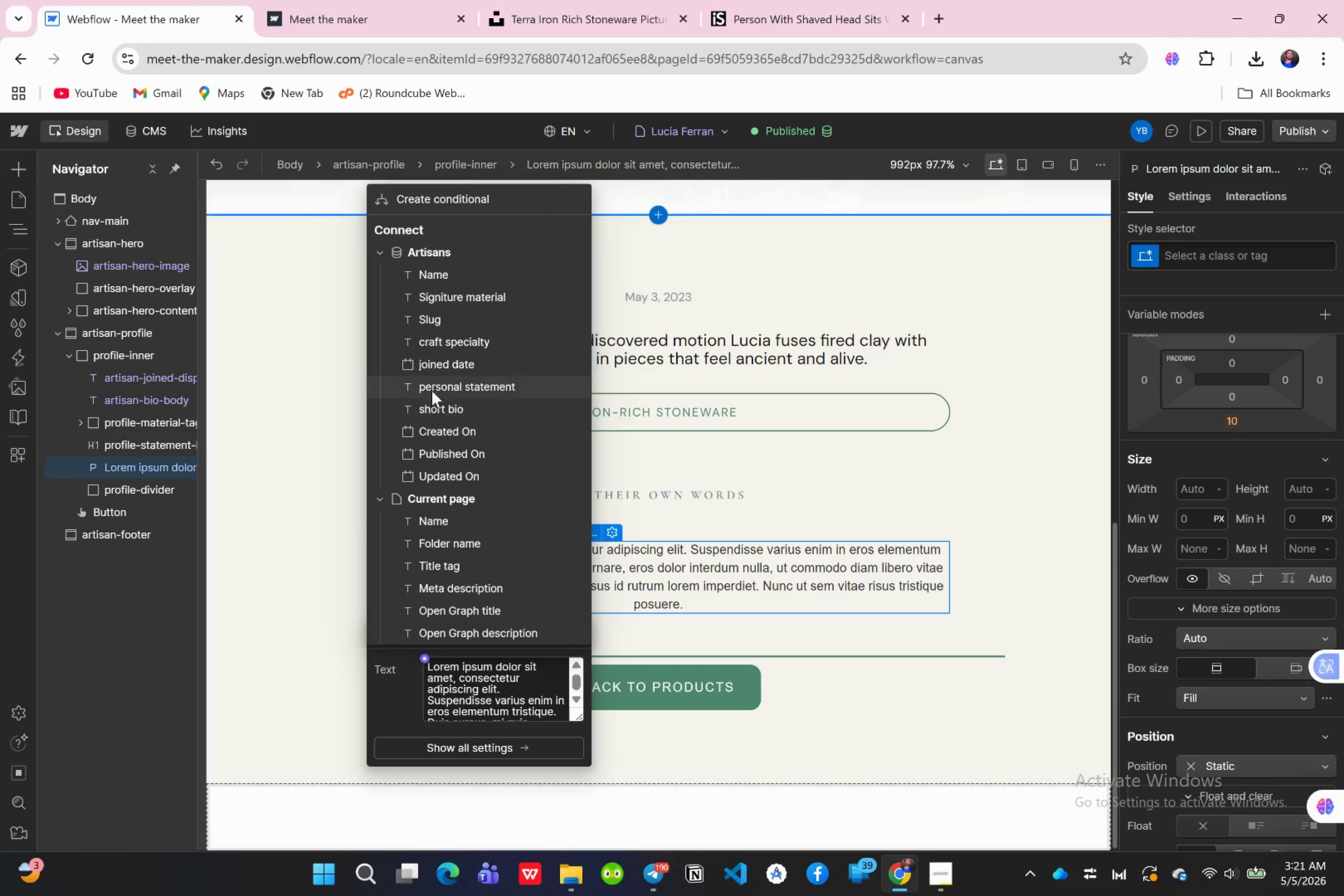 
left_click([448, 392])
 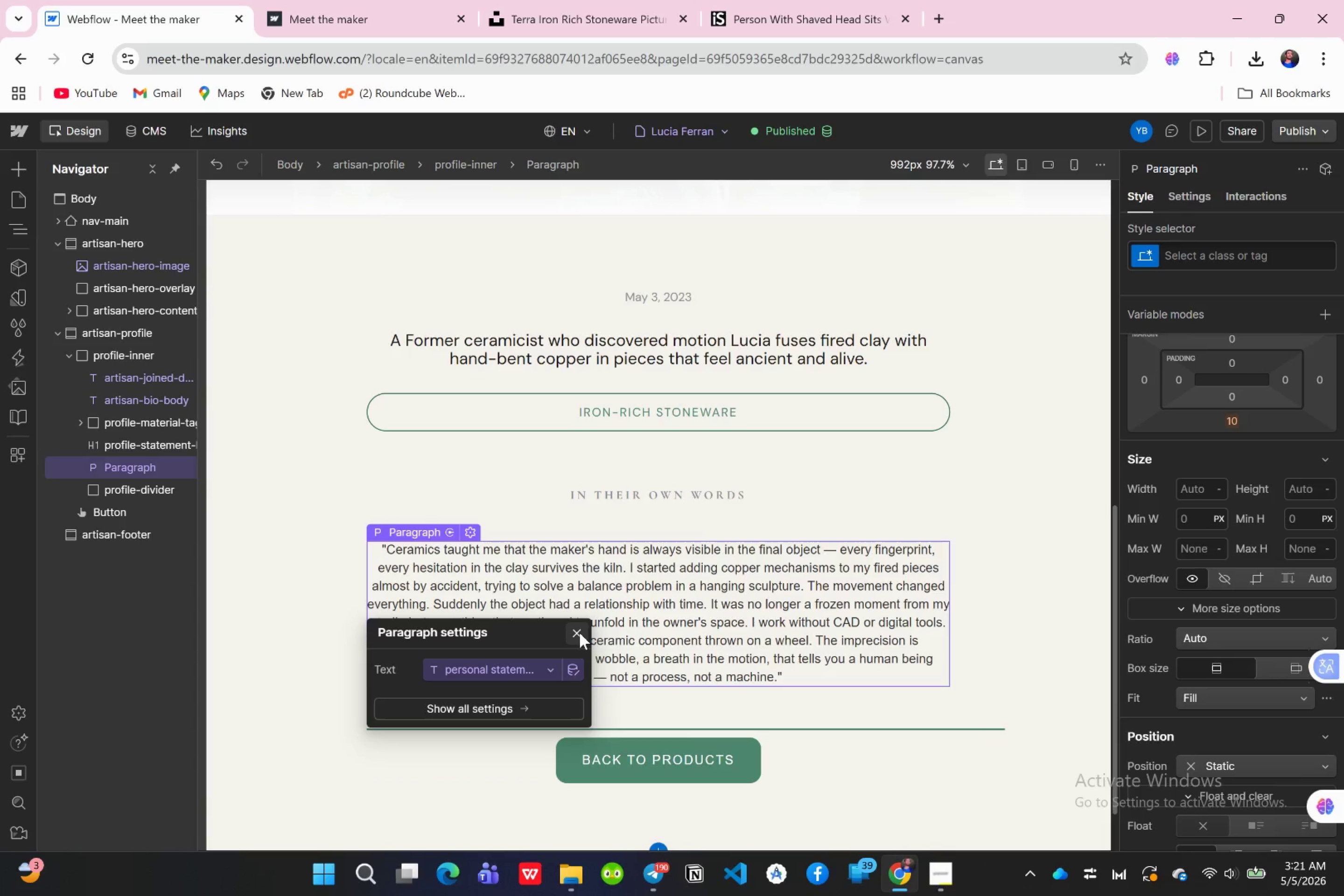 
left_click([580, 633])
 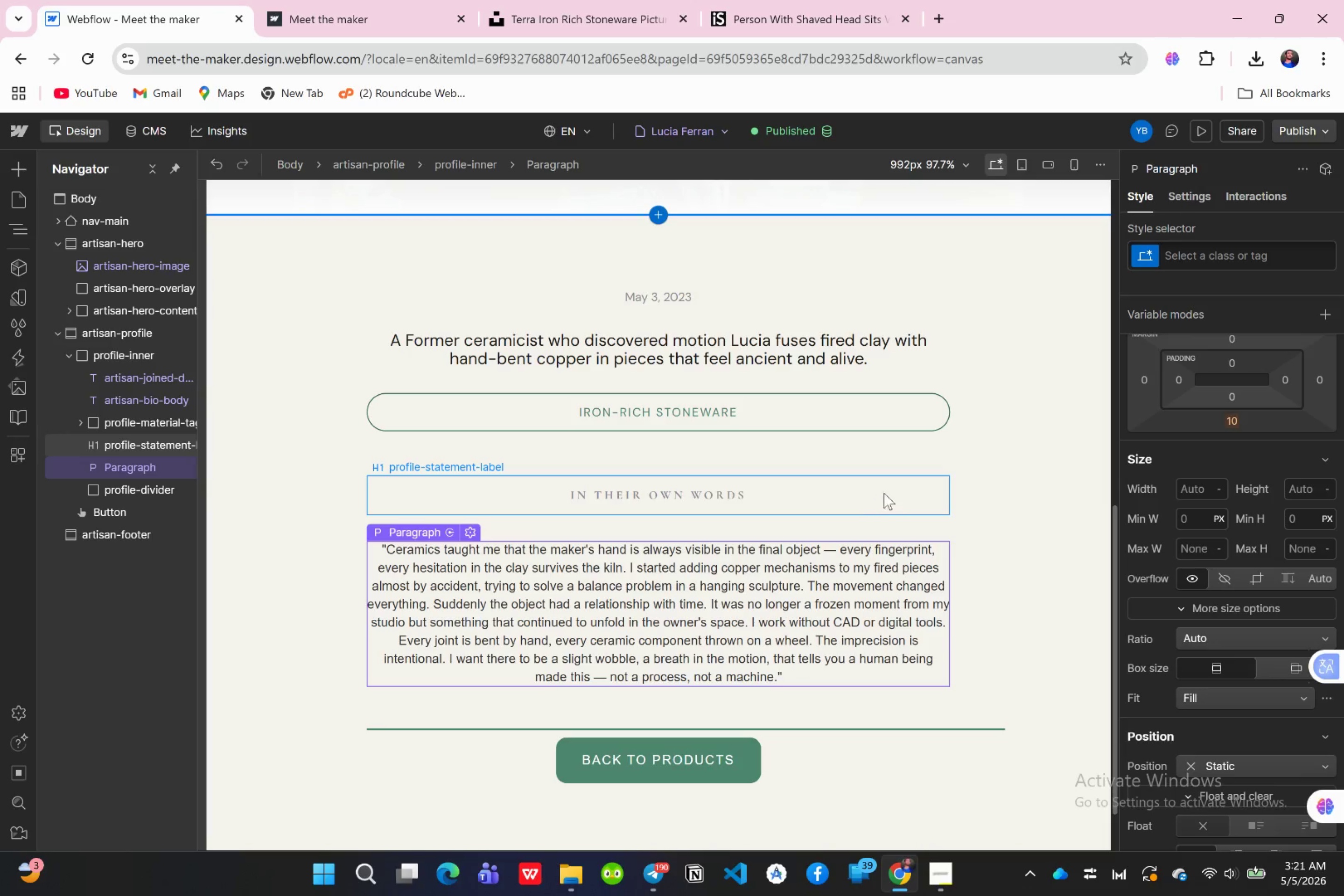 
wait(6.78)
 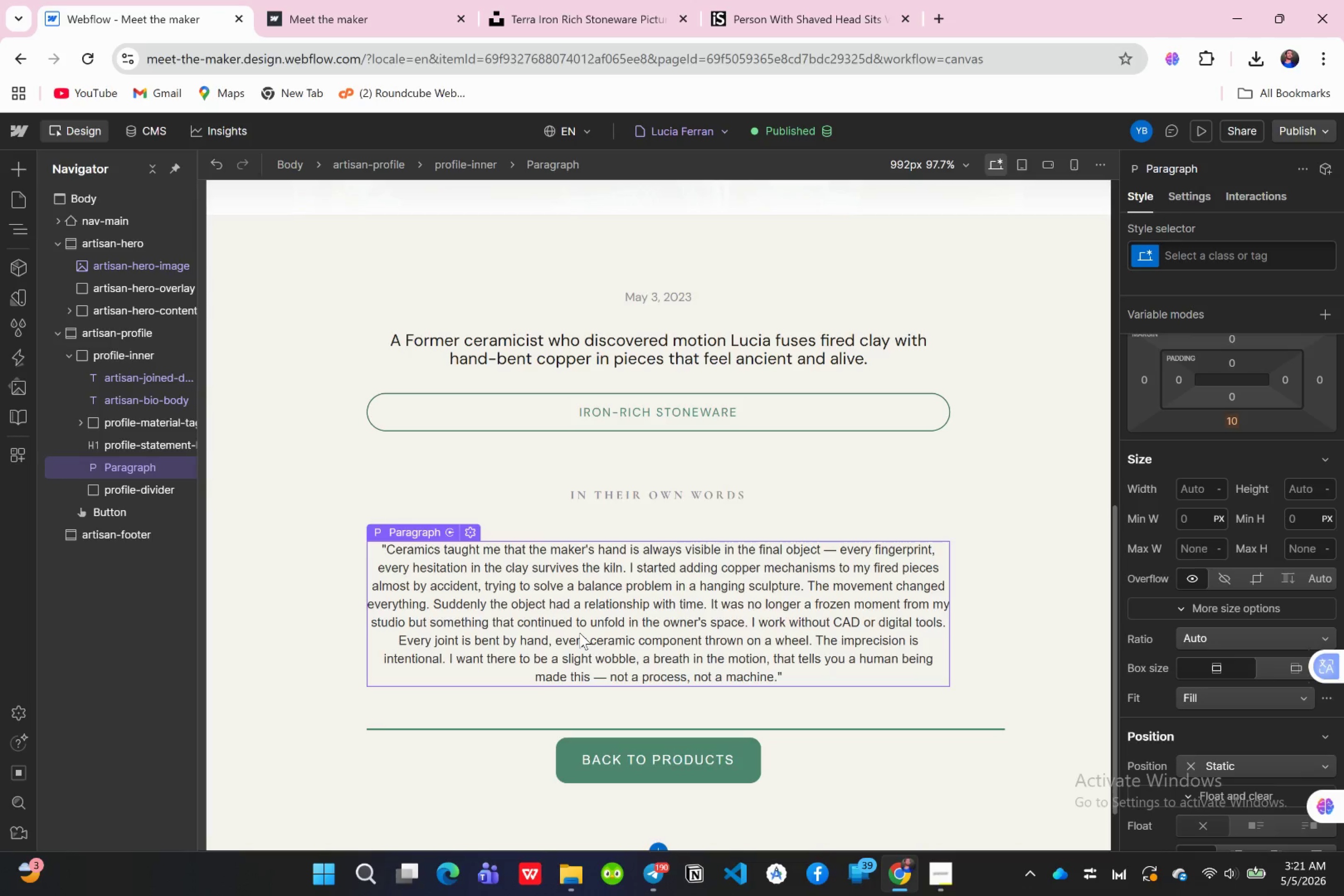 
scroll: coordinate [1290, 501], scroll_direction: down, amount: 4.0
 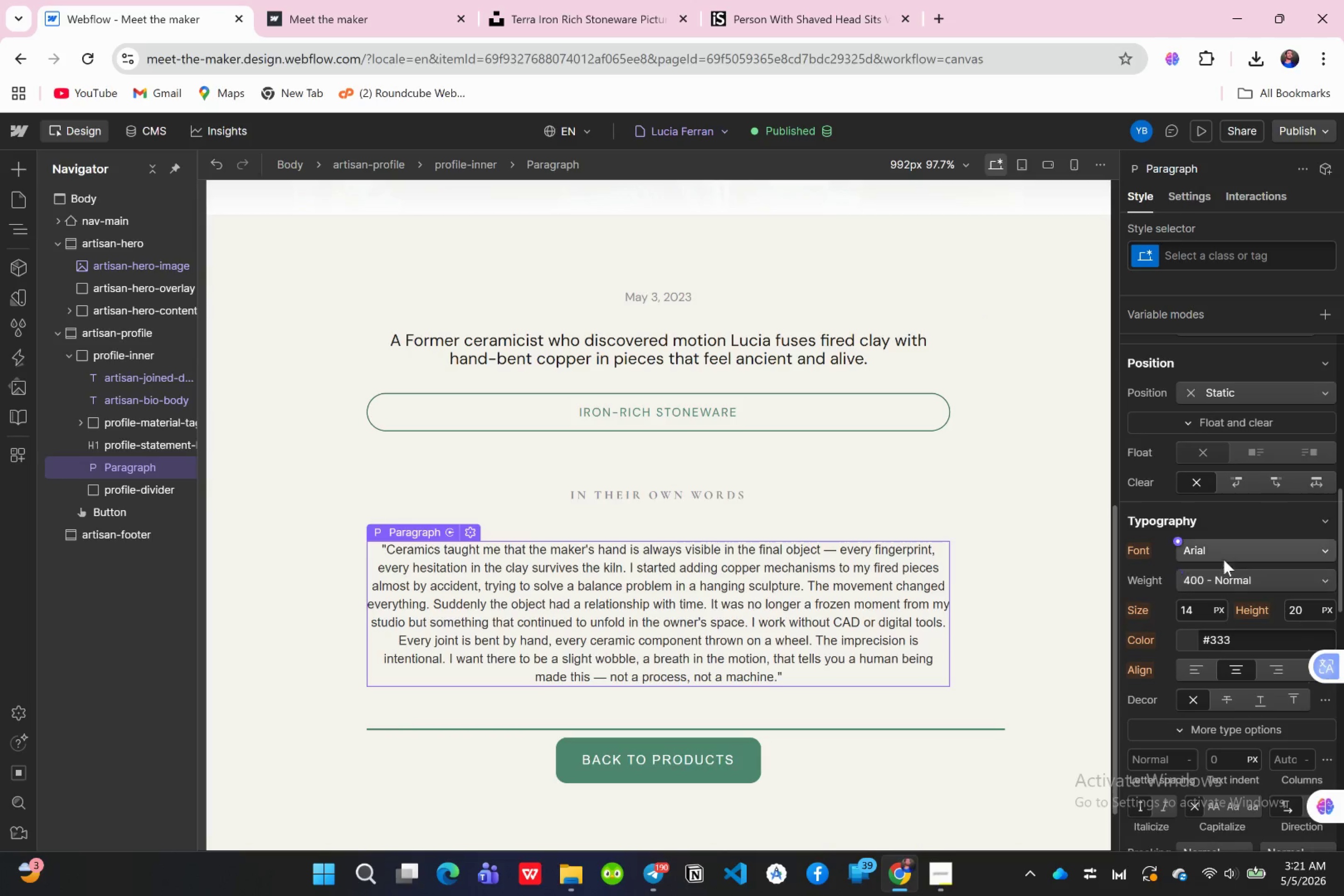 
left_click([1224, 560])
 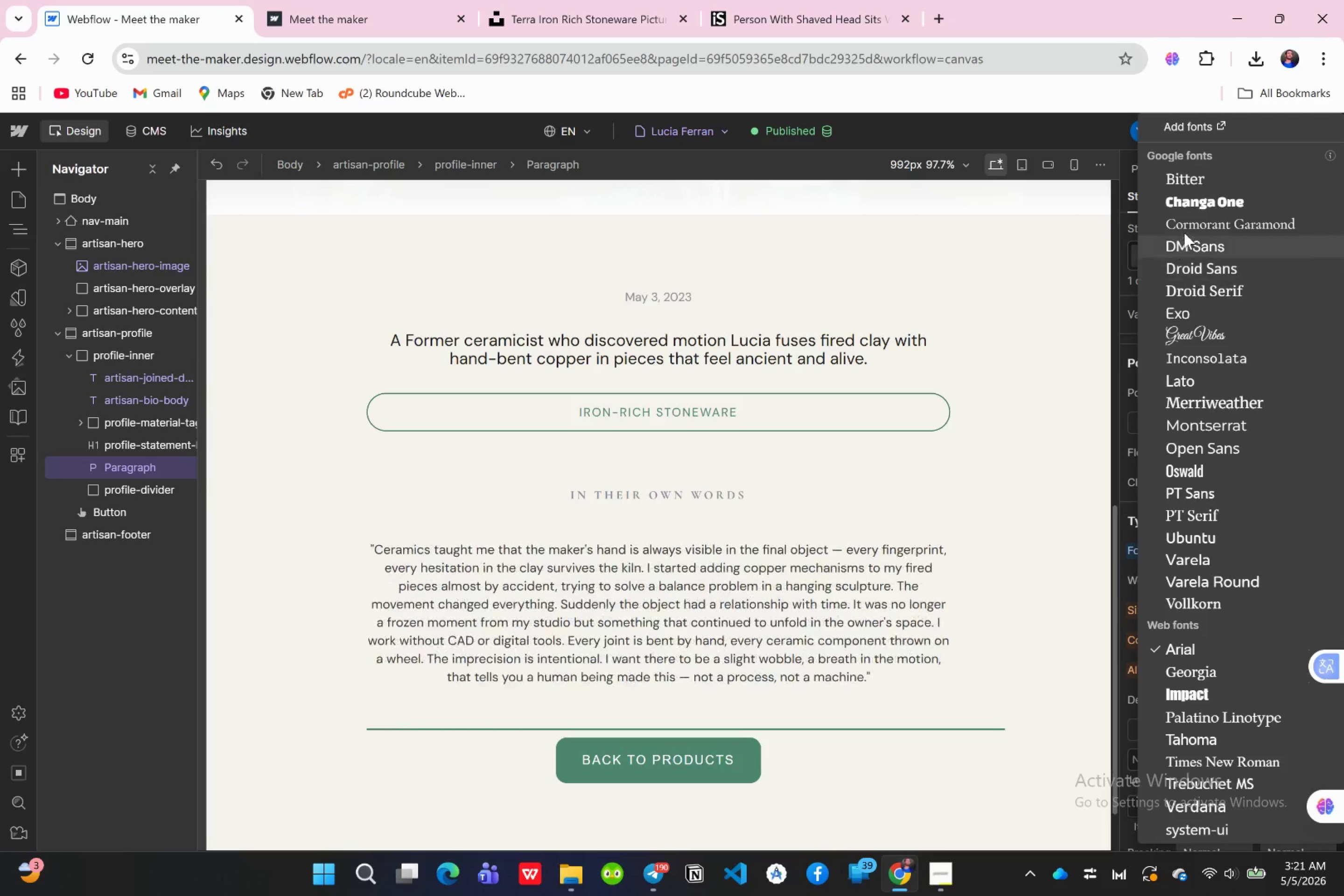 
left_click([1188, 222])
 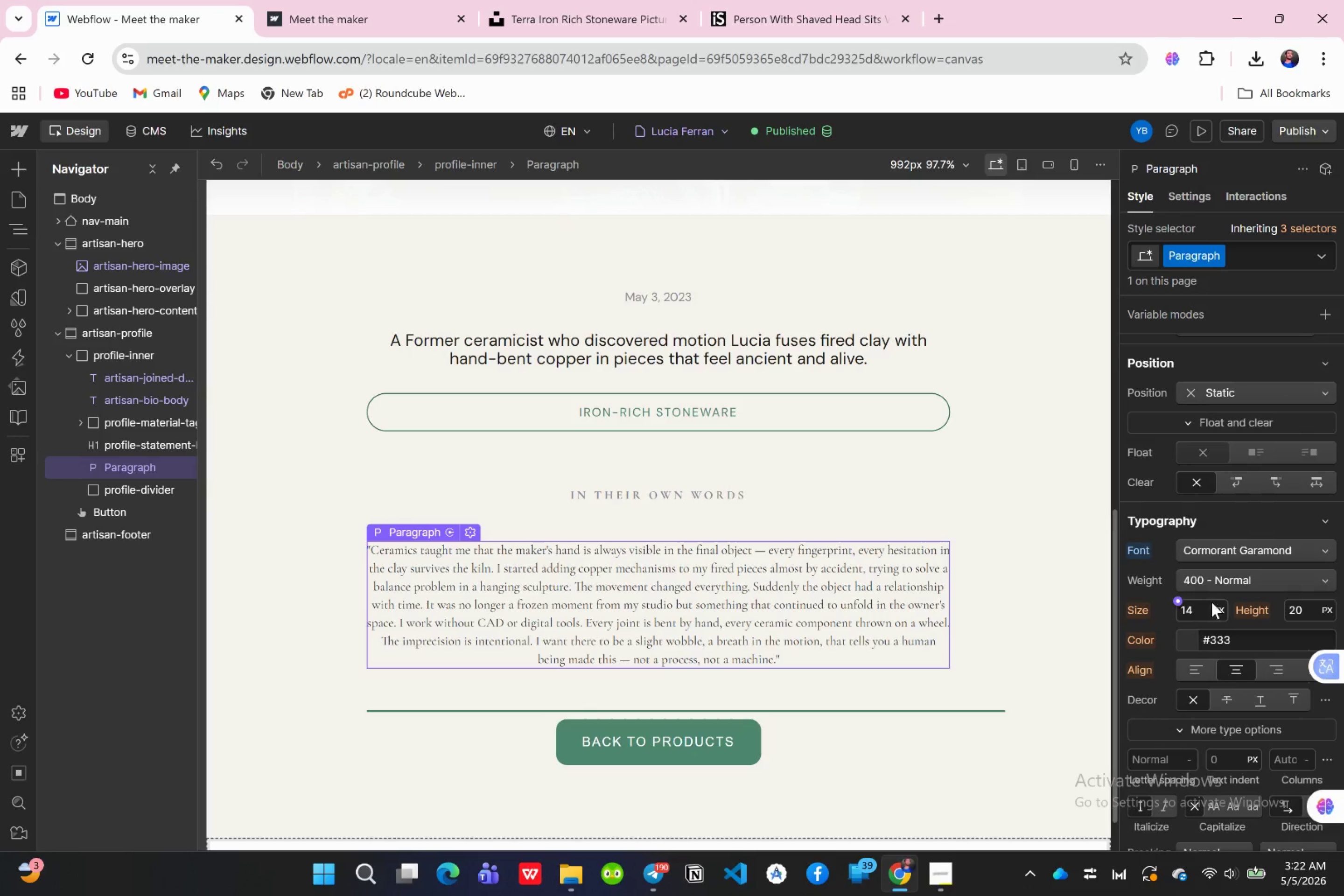 
wait(22.84)
 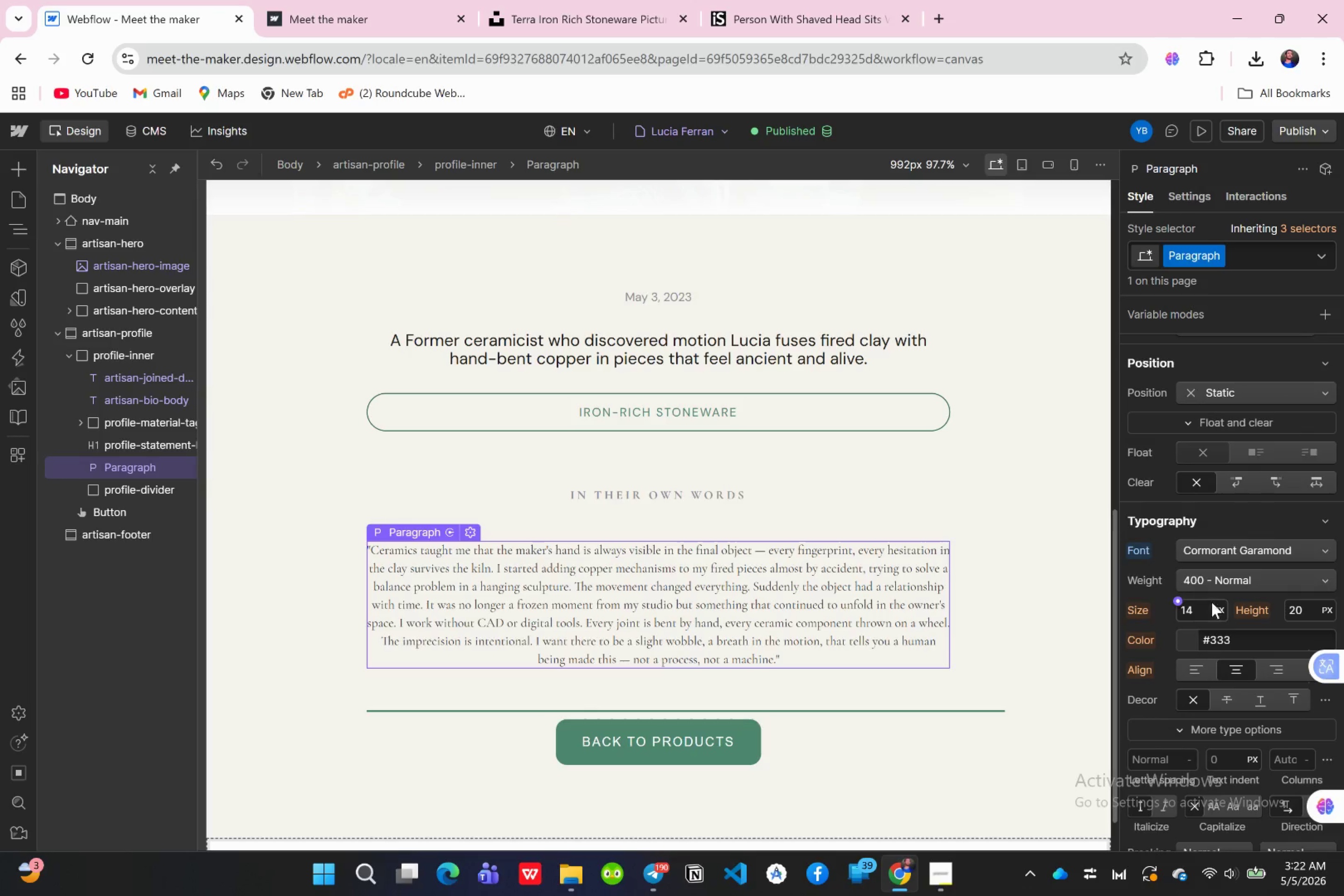 
left_click([1197, 617])
 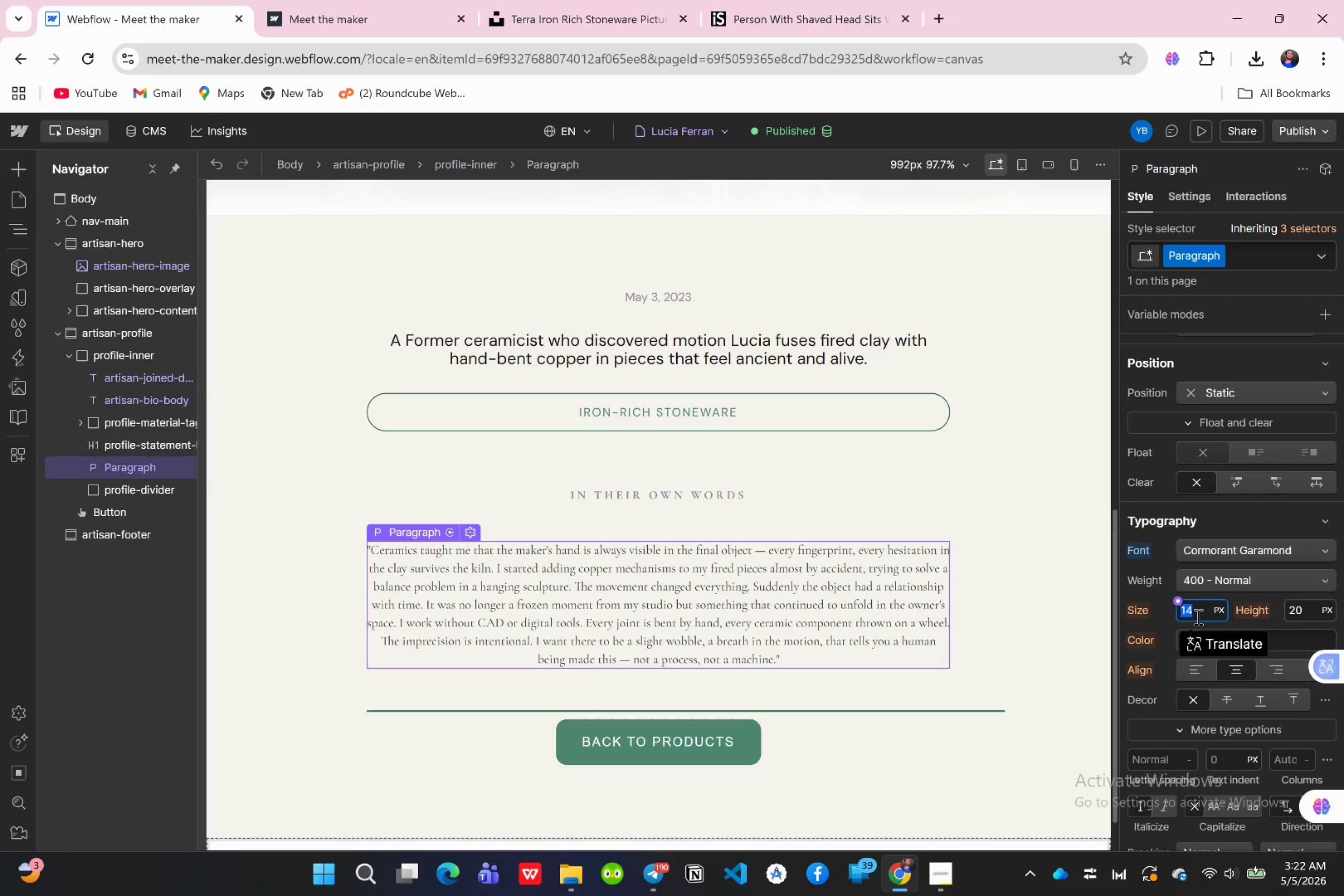 
type(22)
 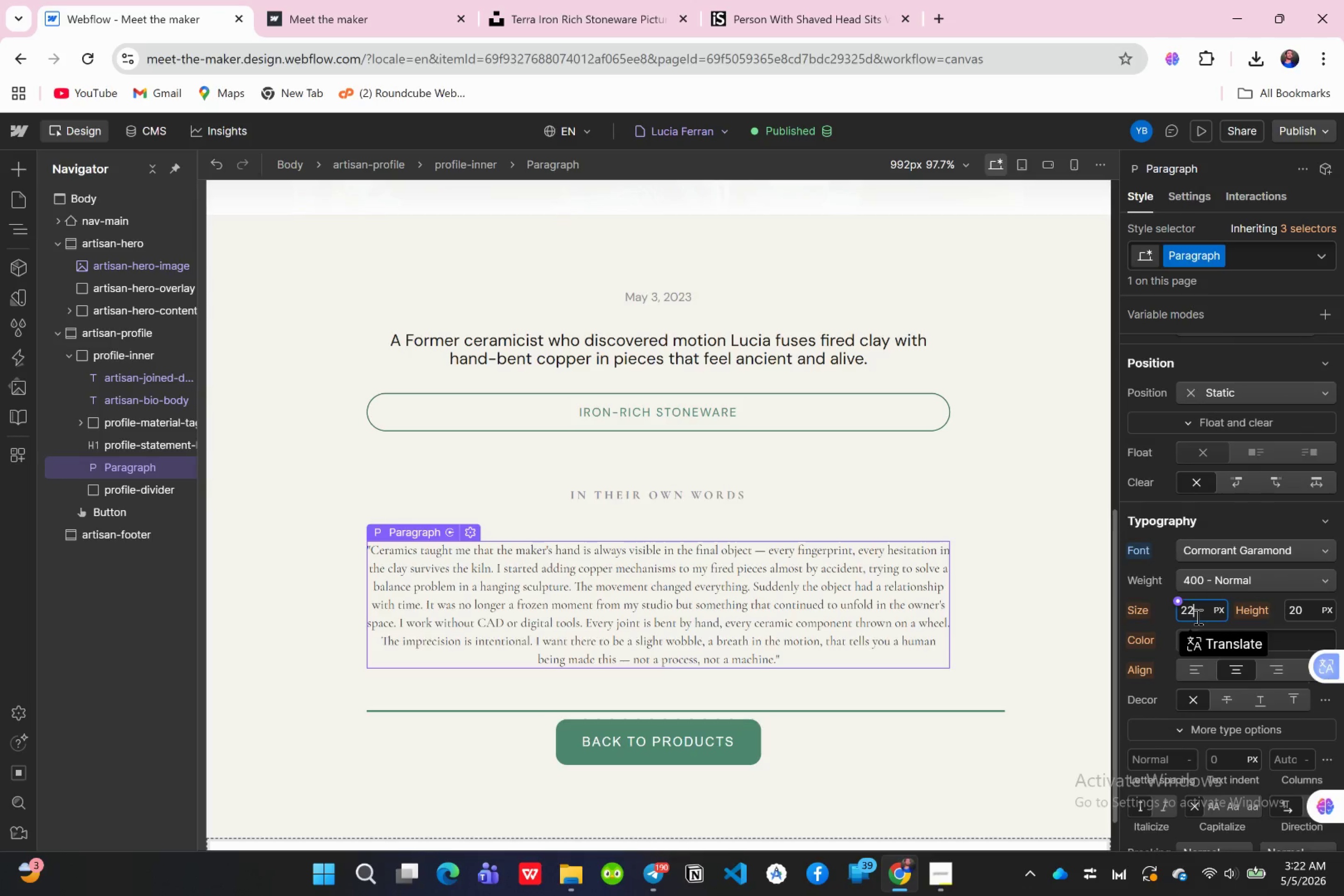 
key(Enter)
 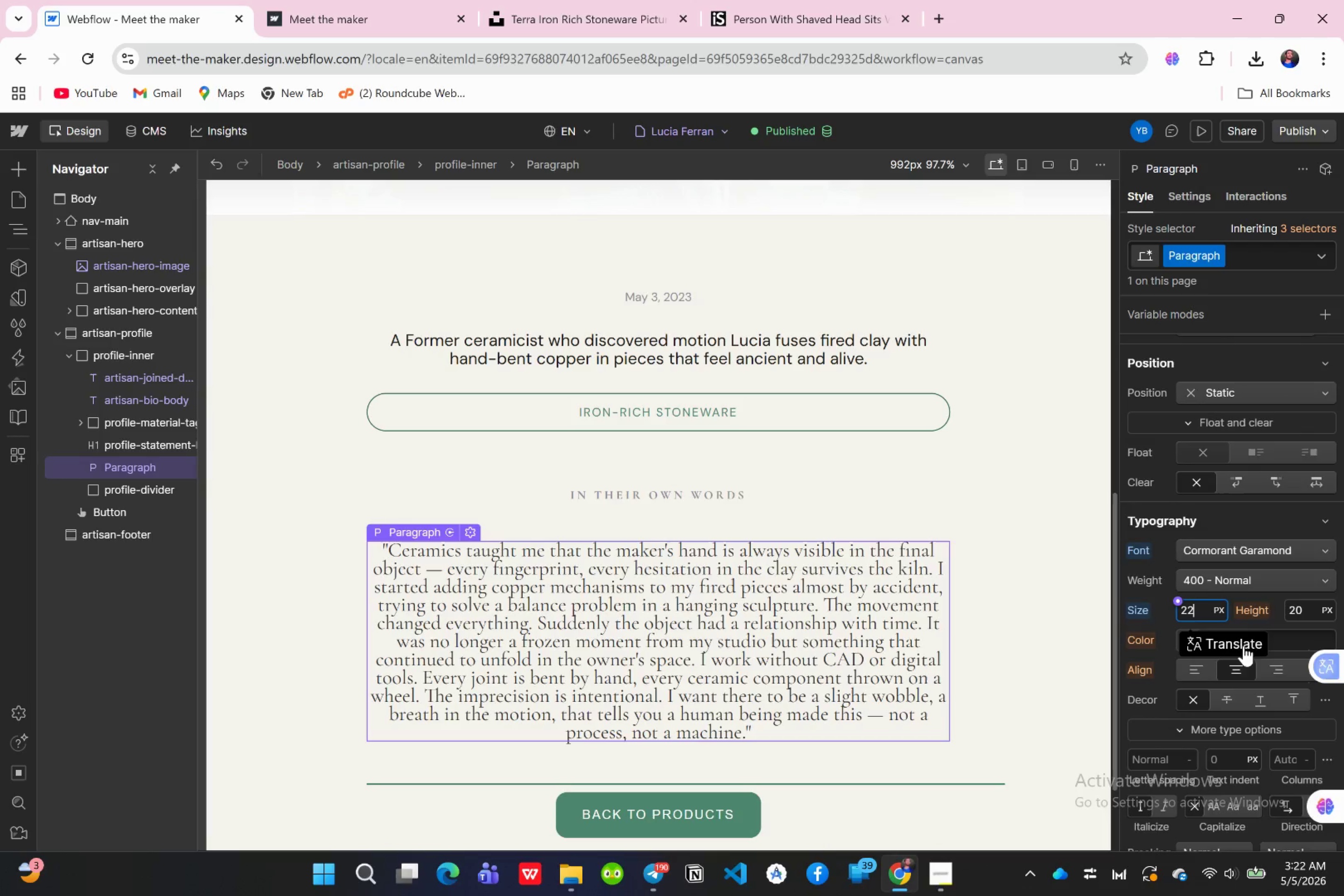 
wait(6.85)
 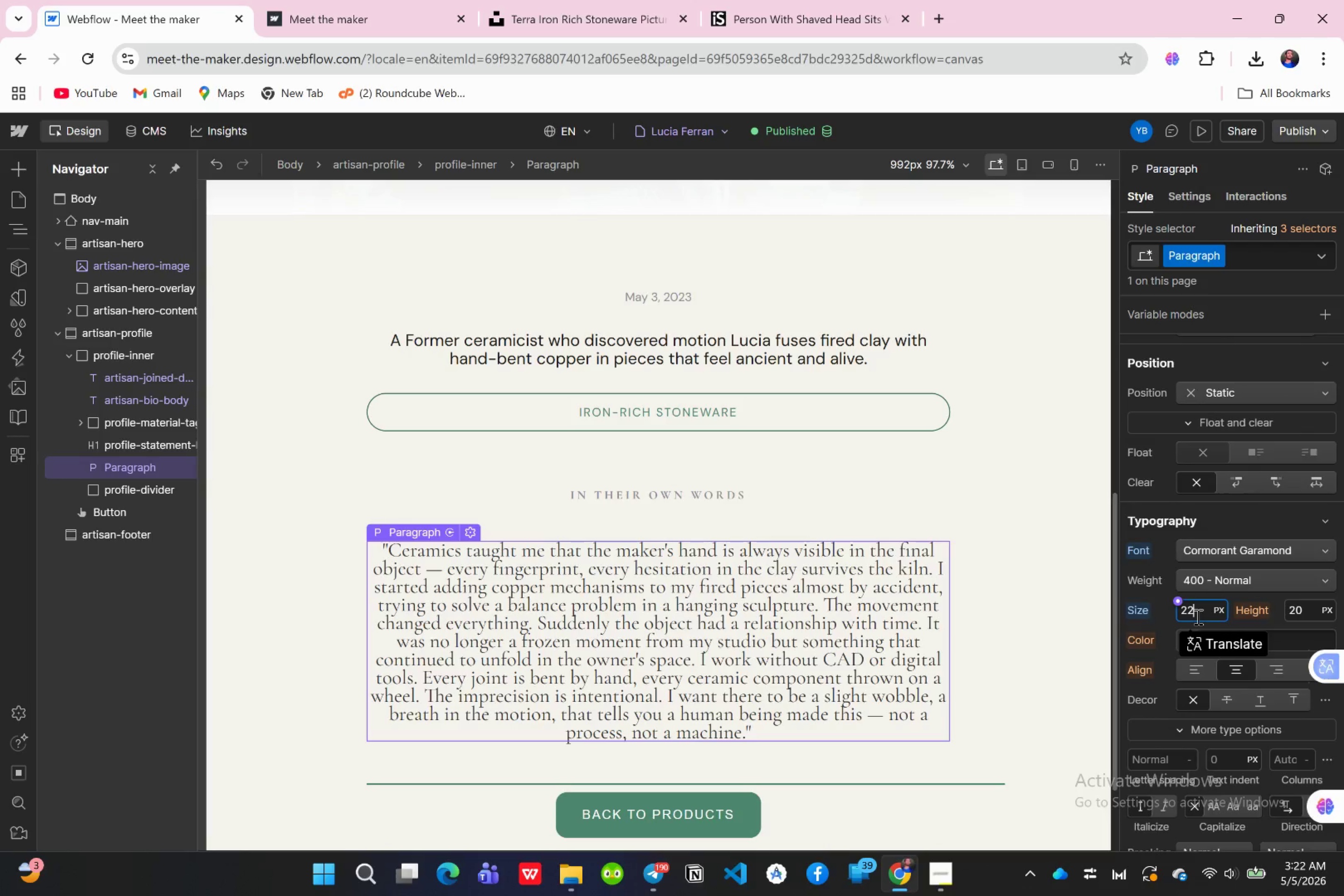 
scroll: coordinate [1277, 578], scroll_direction: up, amount: 2.0
 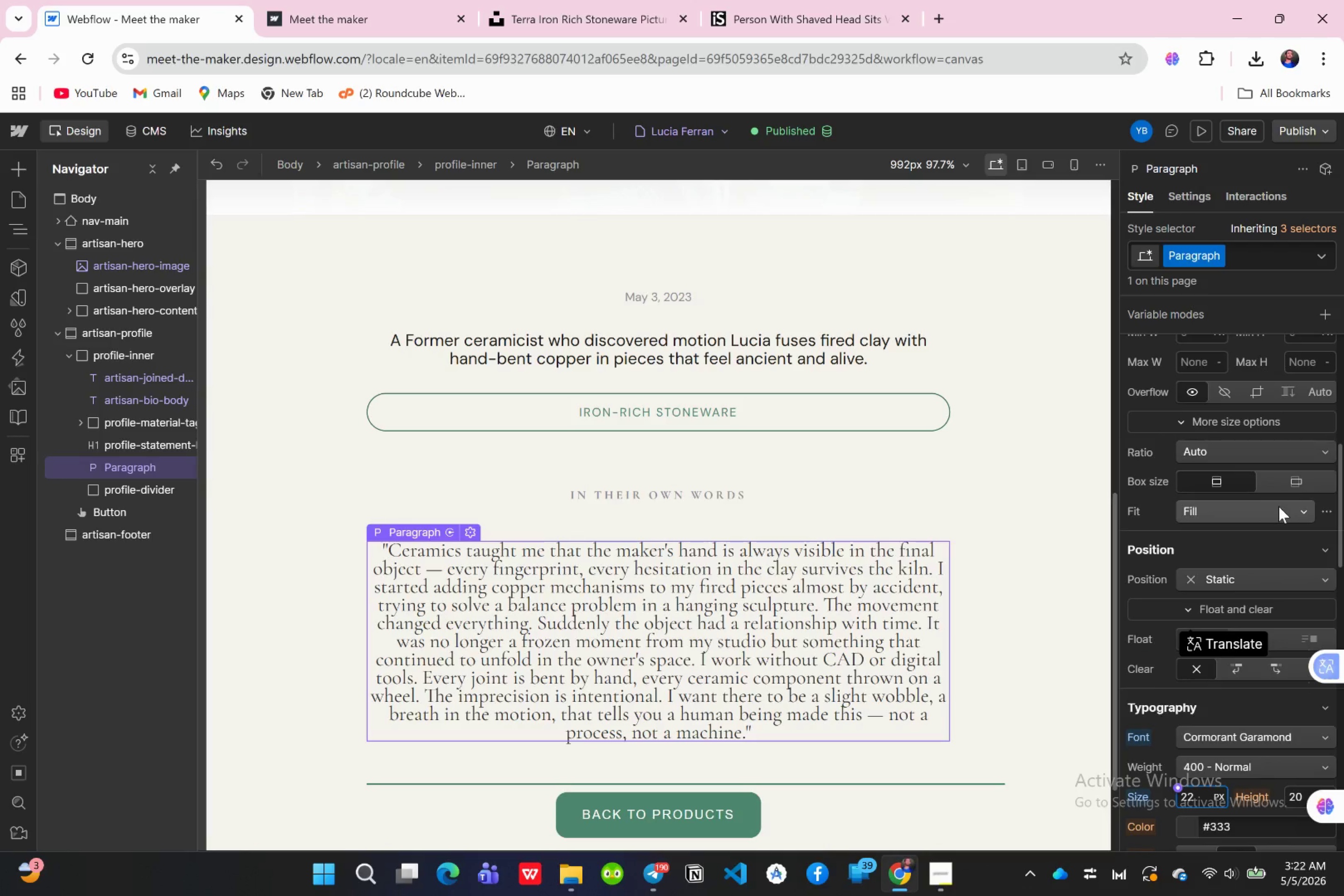 
scroll: coordinate [1279, 507], scroll_direction: down, amount: 2.0
 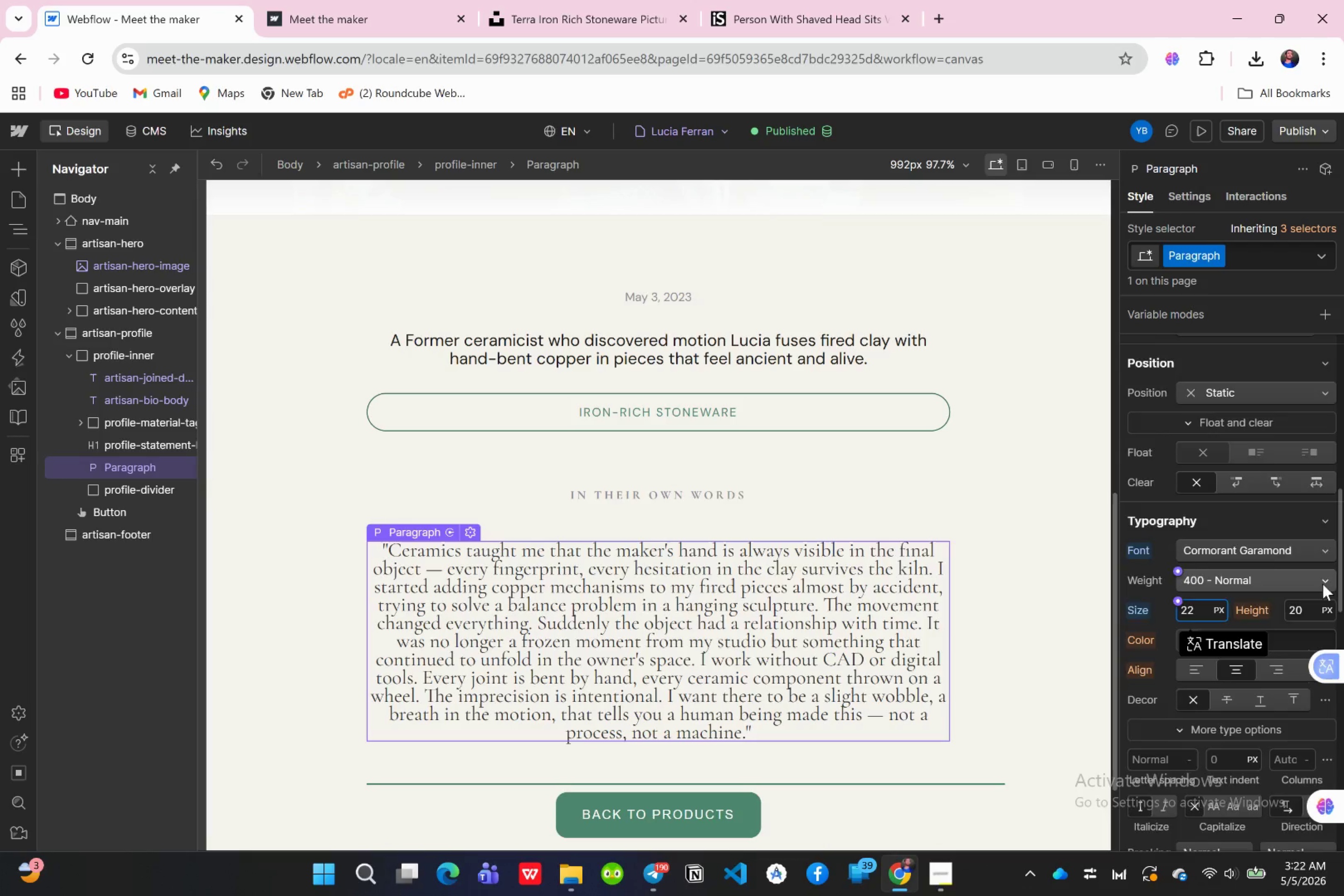 
scroll: coordinate [1316, 567], scroll_direction: up, amount: 6.0
 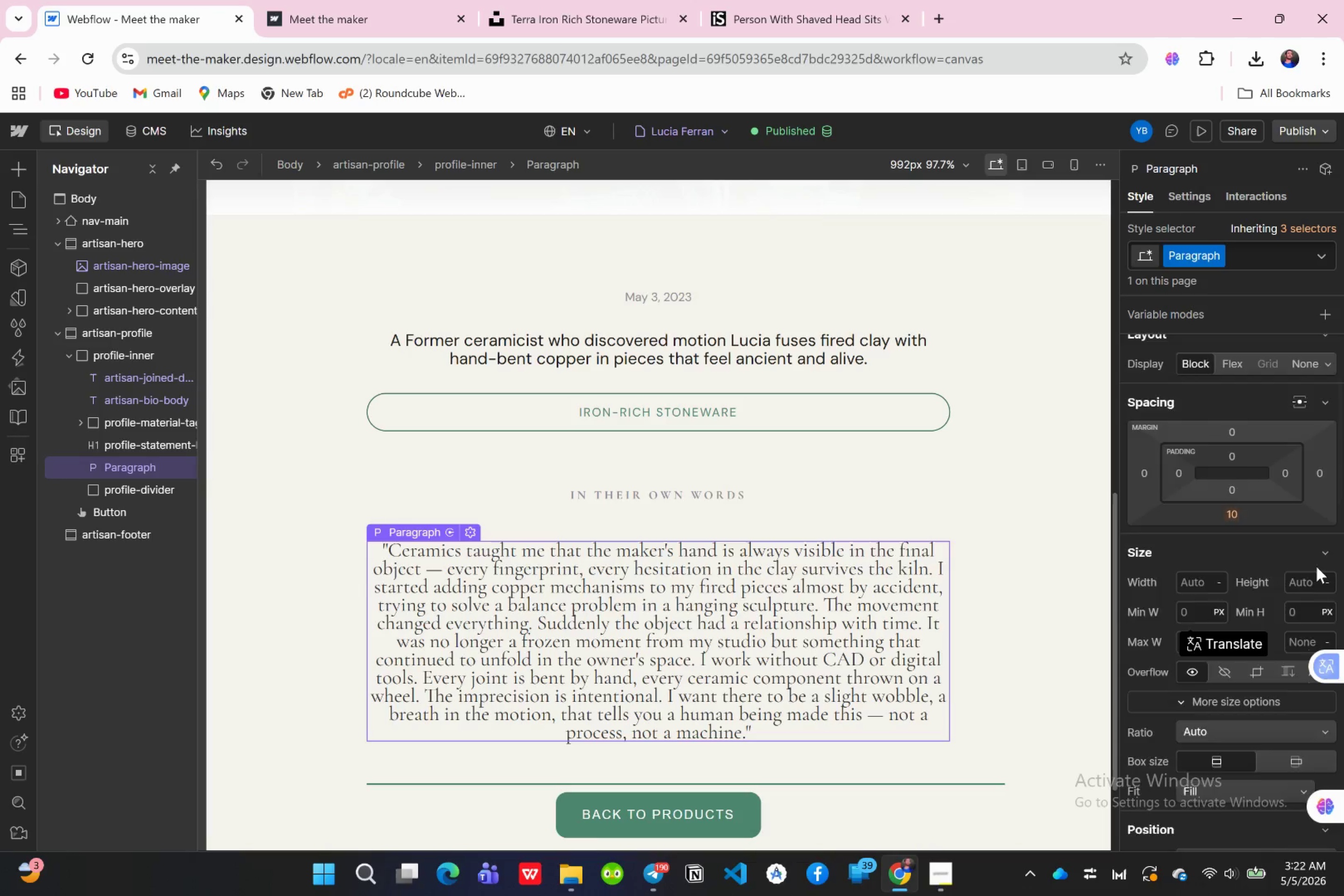 
scroll: coordinate [1316, 567], scroll_direction: down, amount: 2.0
 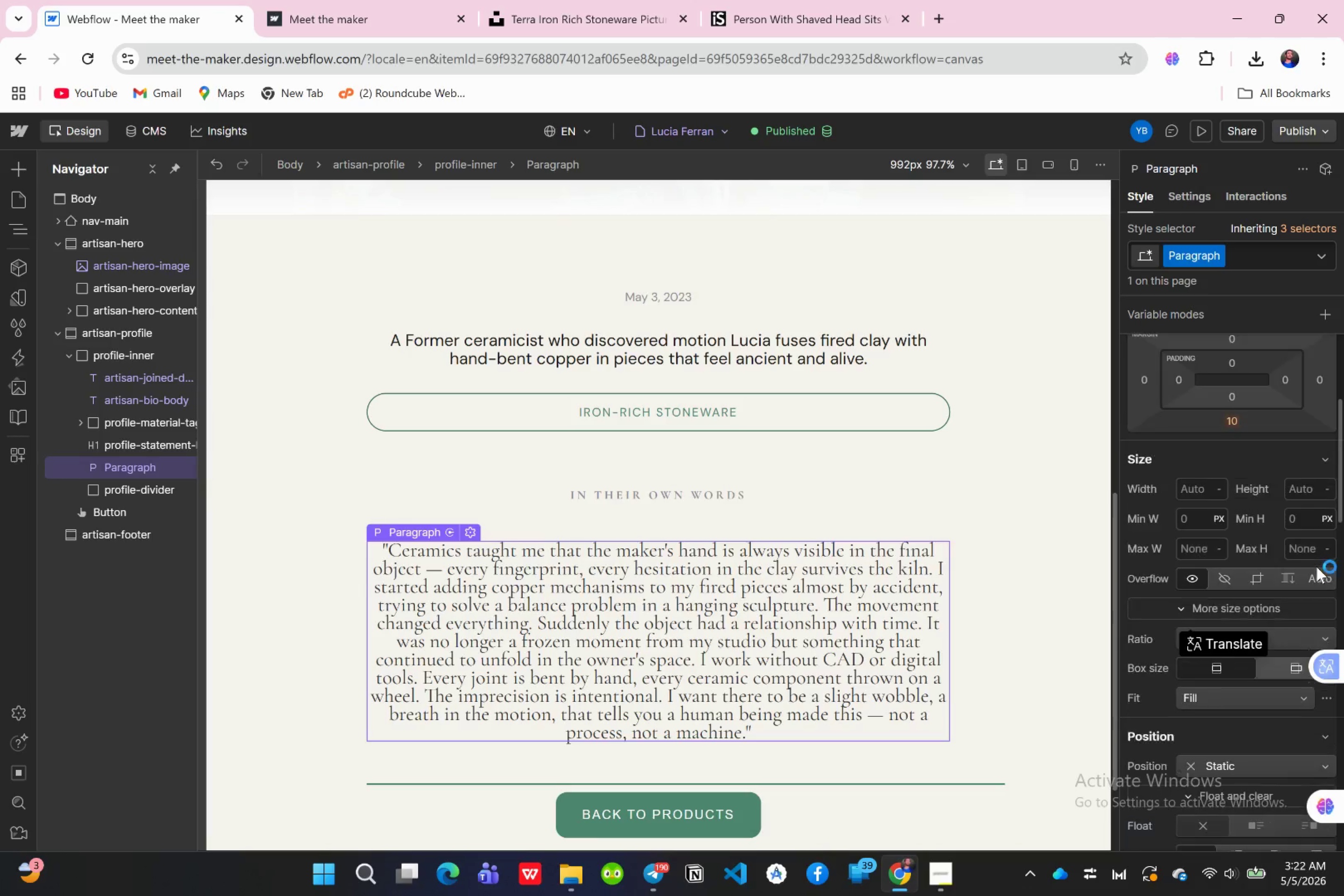 
scroll: coordinate [1316, 567], scroll_direction: up, amount: 1.0
 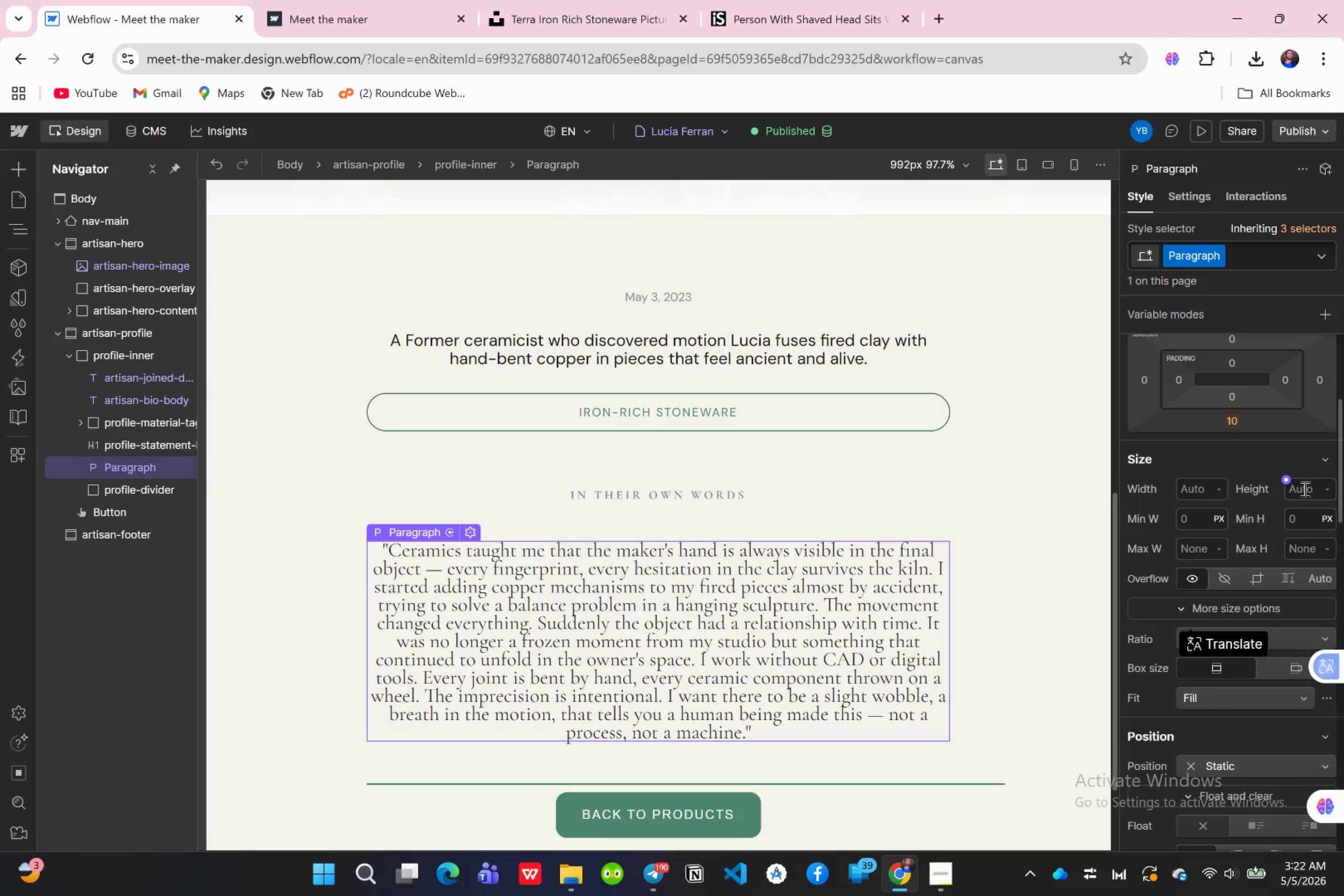 
left_click([1306, 489])
 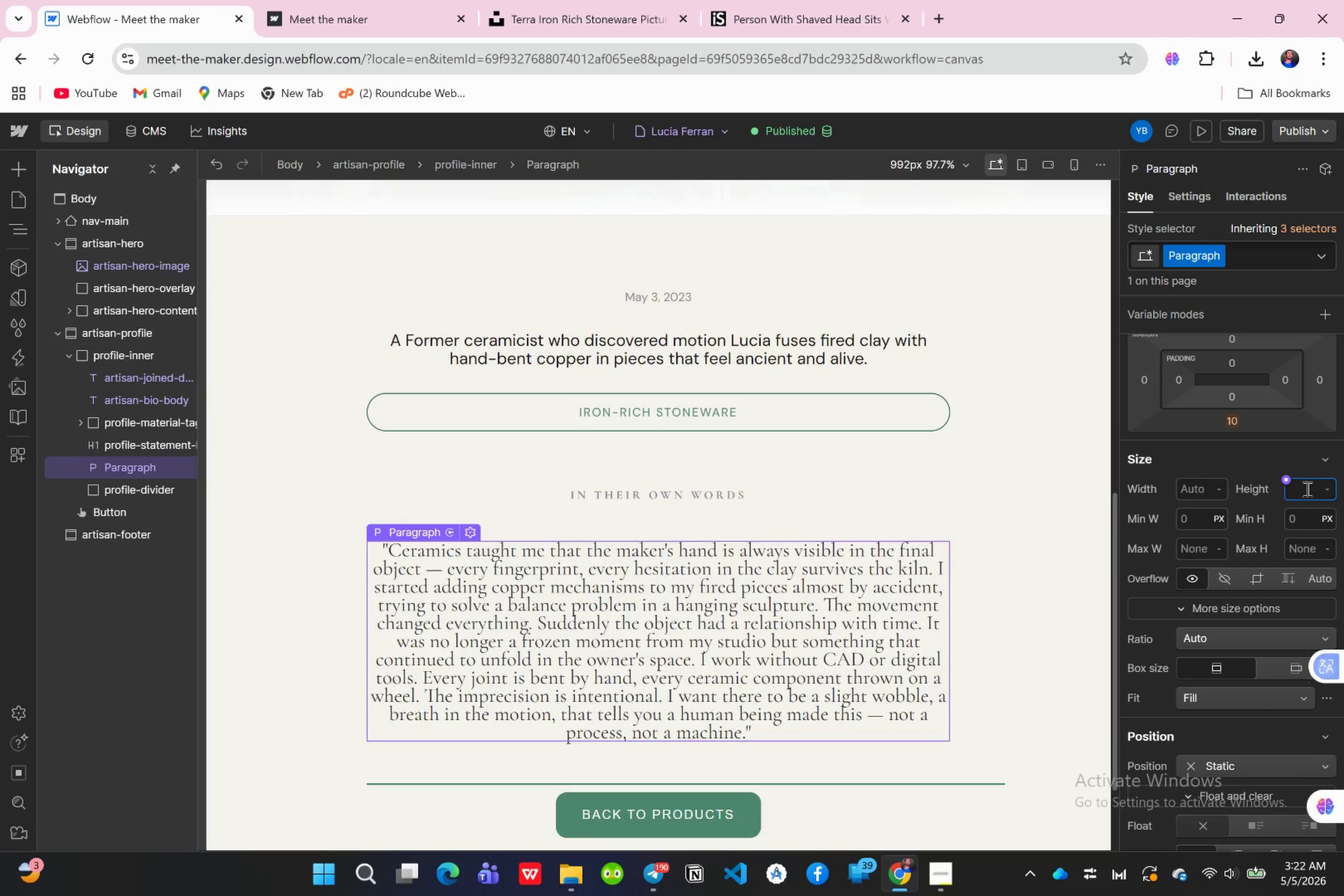 
type(1.75)
 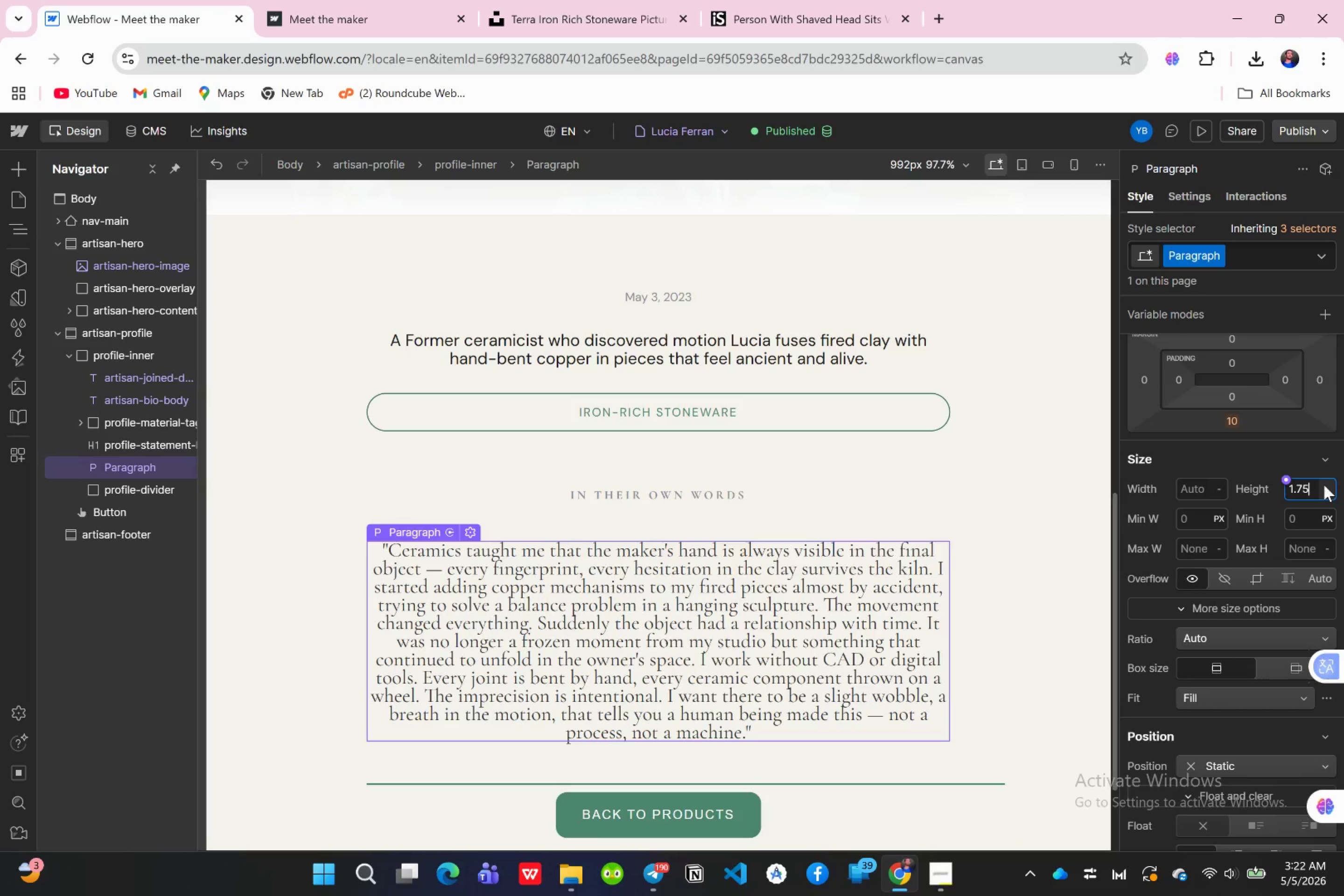 
left_click([1326, 484])
 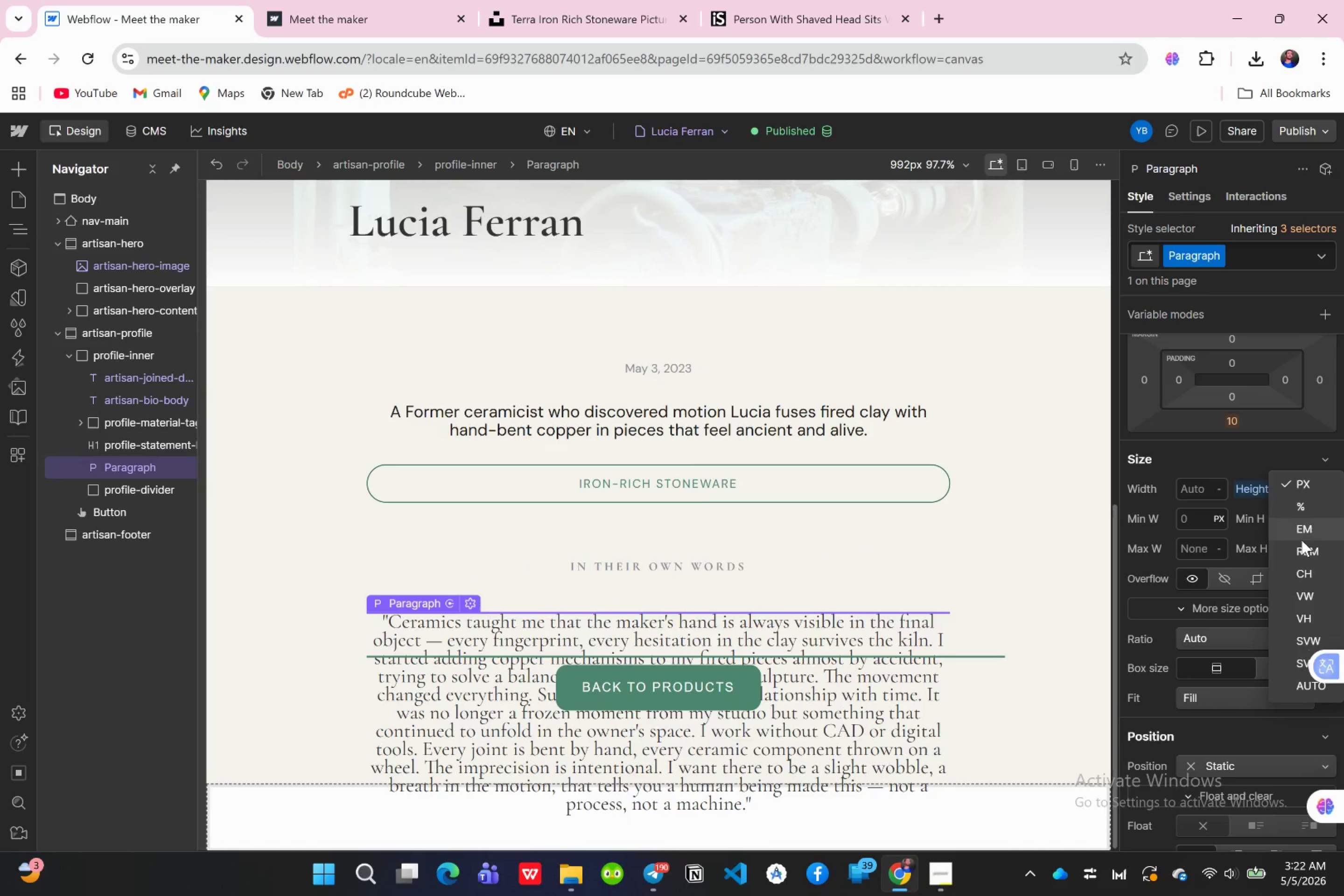 
left_click([1301, 539])
 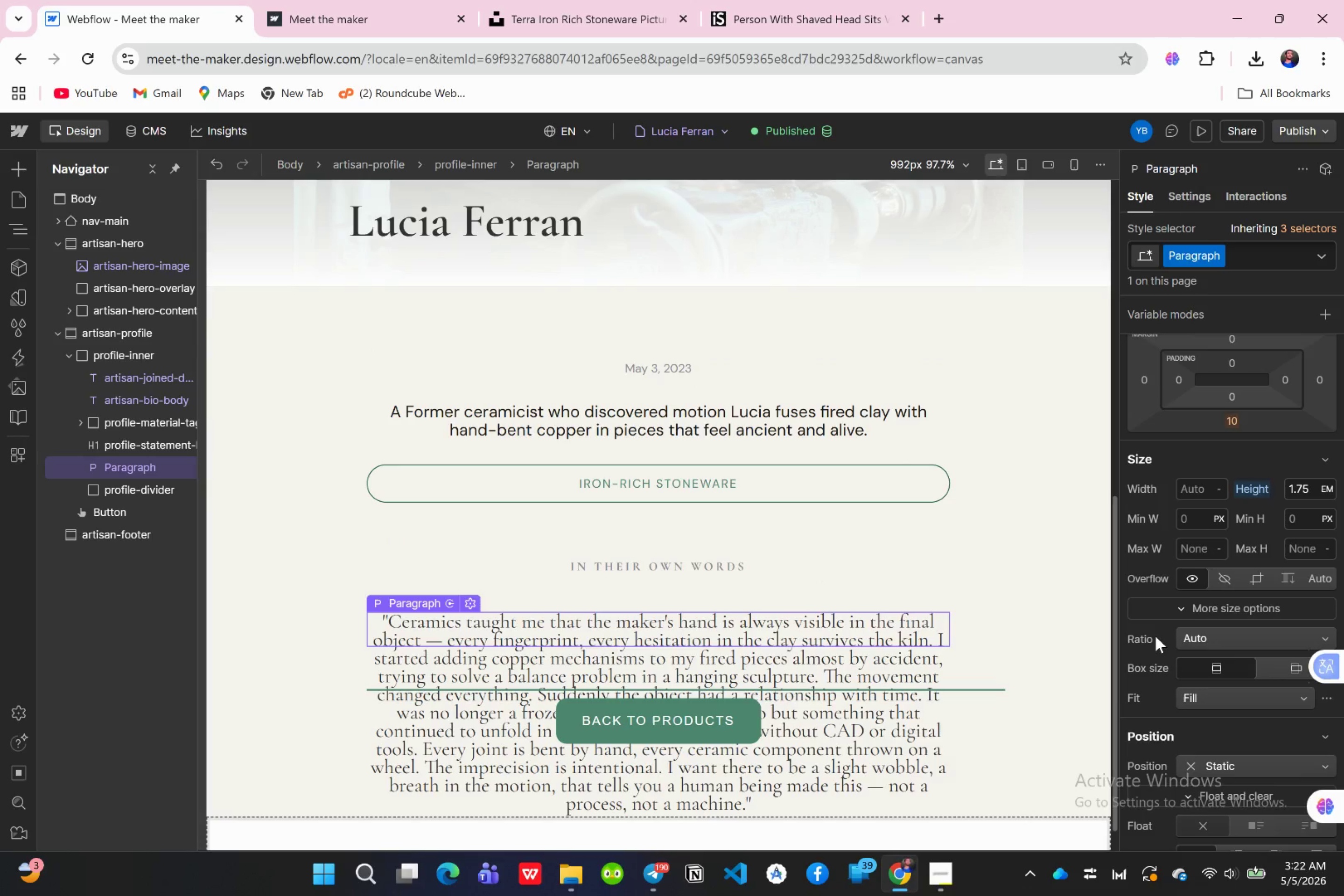 
wait(15.4)
 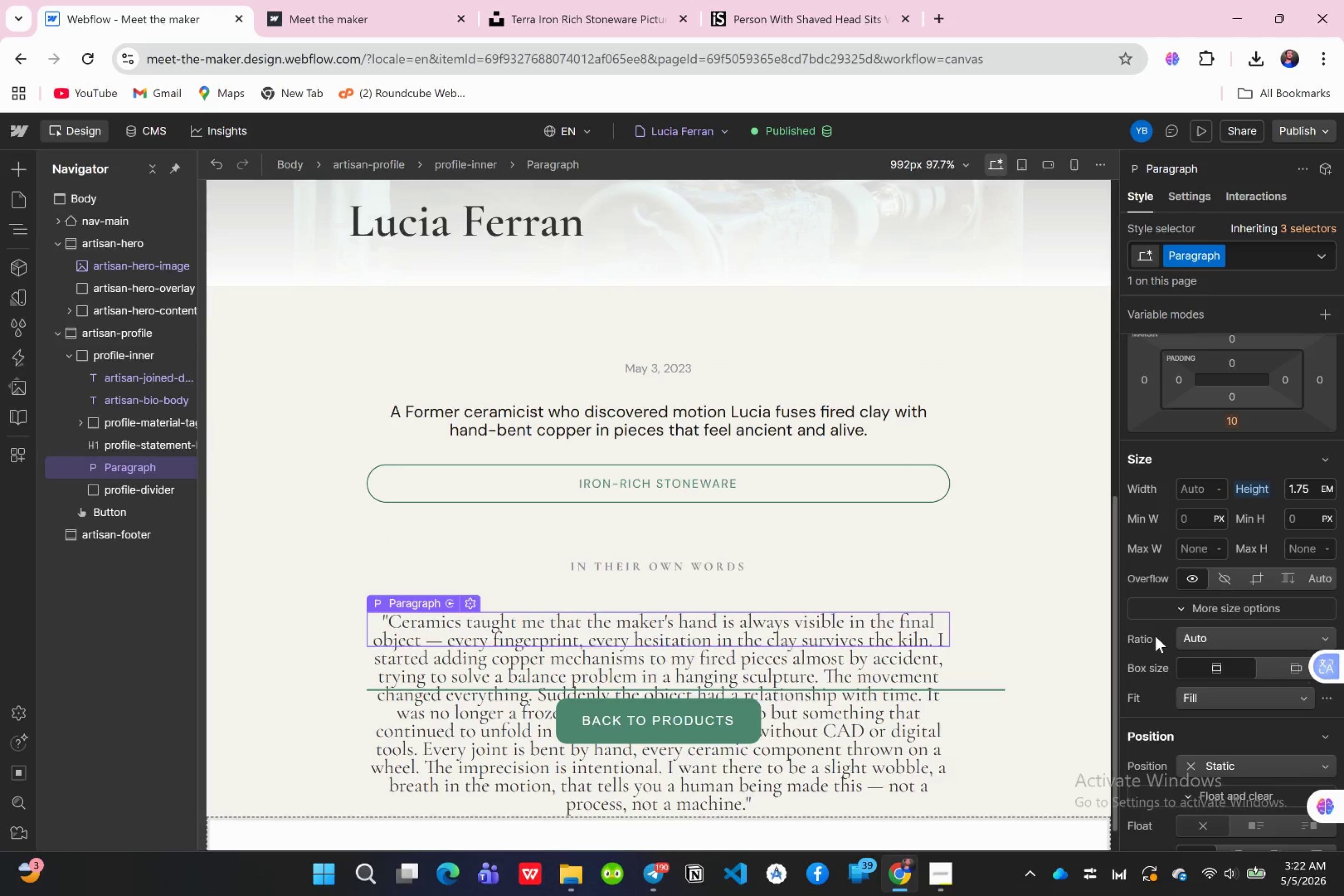 
scroll: coordinate [1273, 630], scroll_direction: down, amount: 2.0
 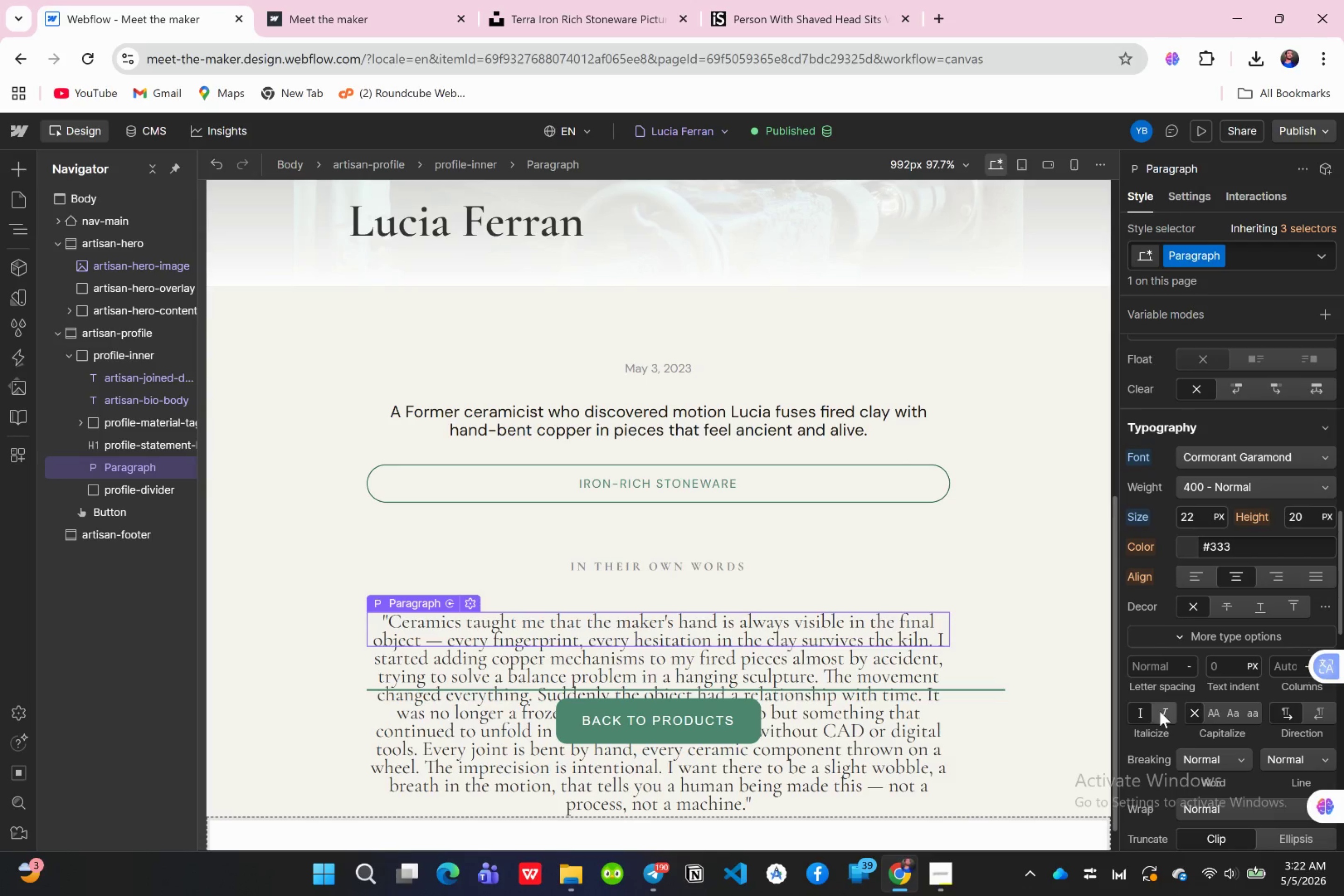 
left_click([1160, 711])
 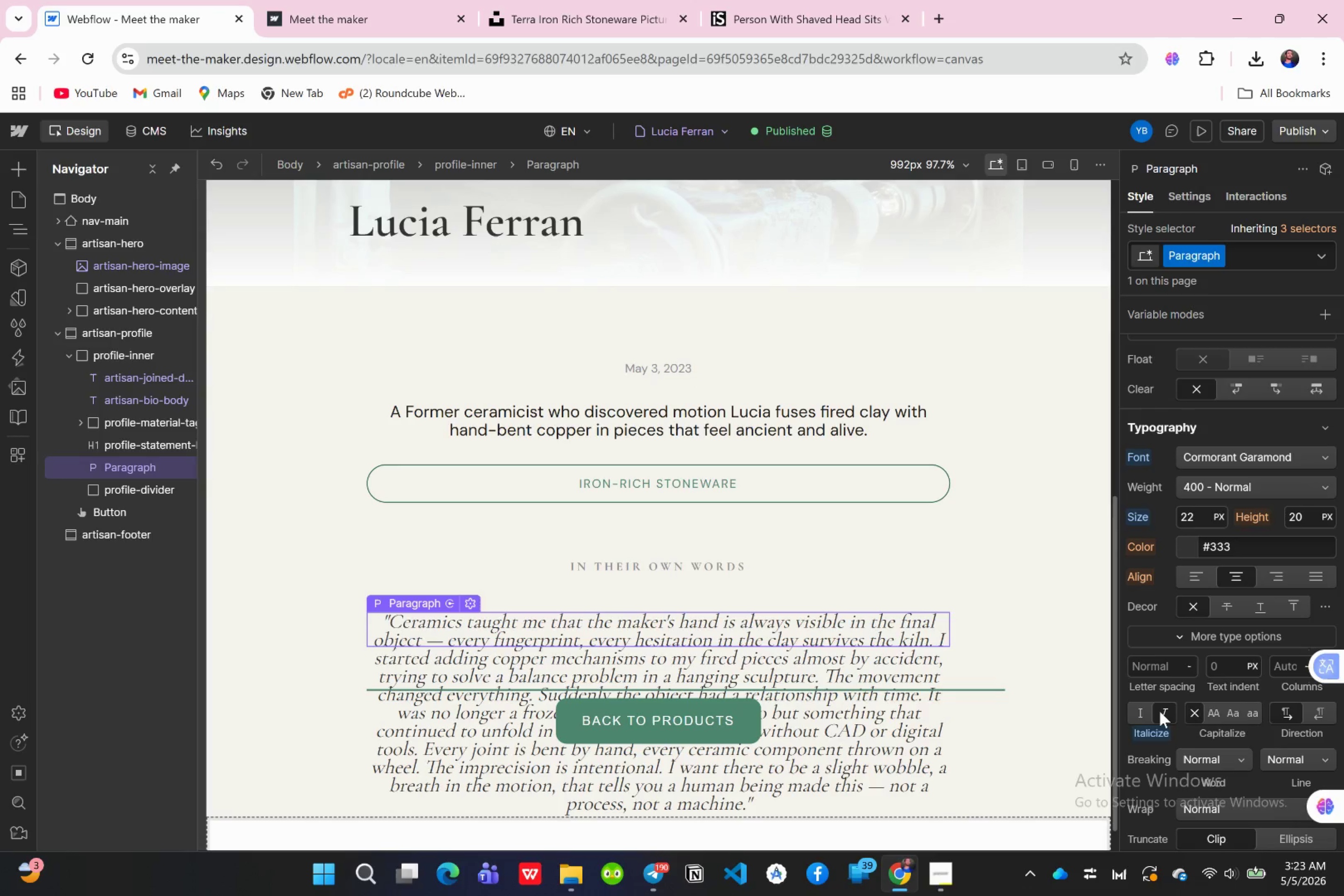 
wait(12.28)
 